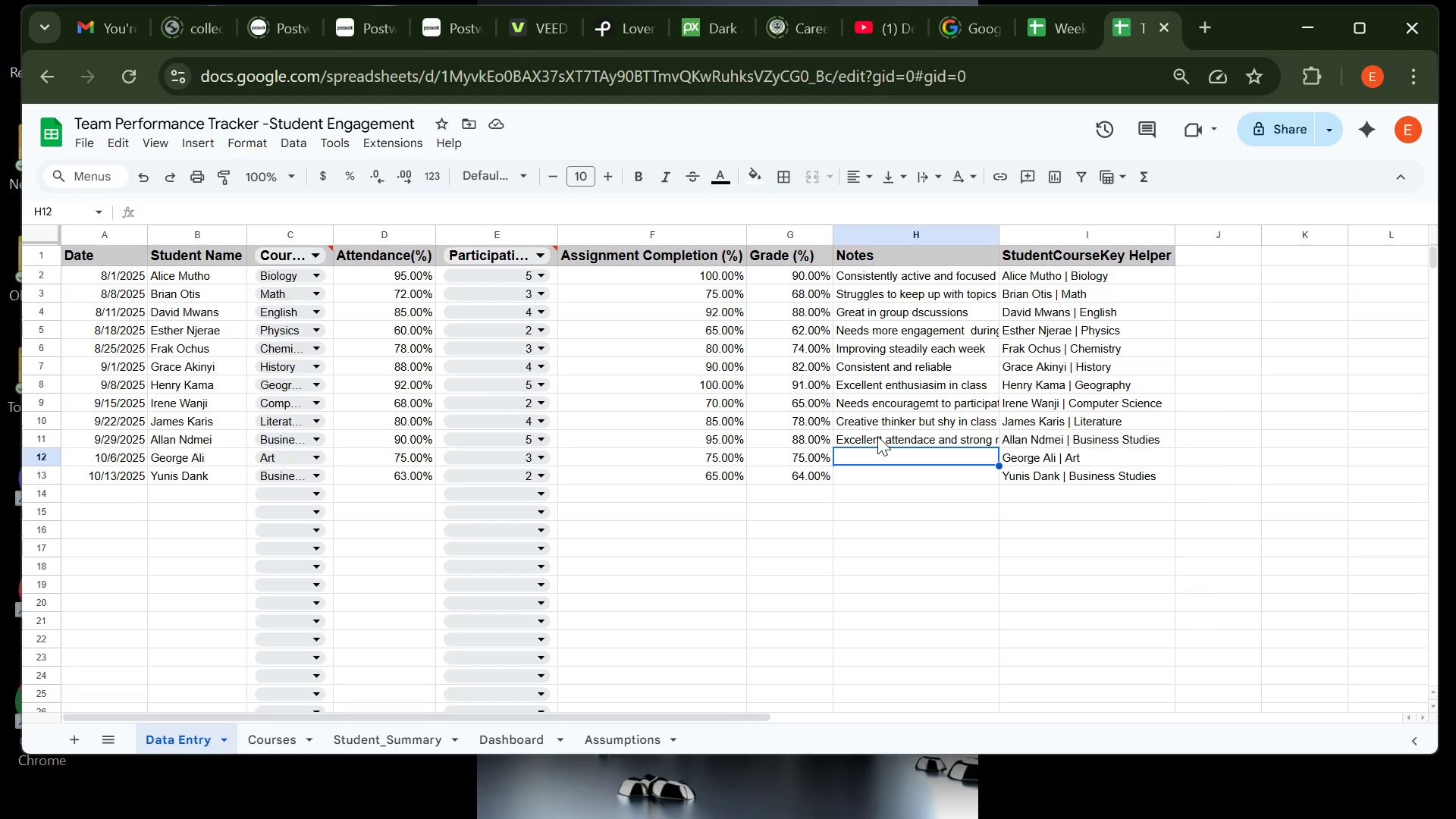 
type(Can do better with a little push)
 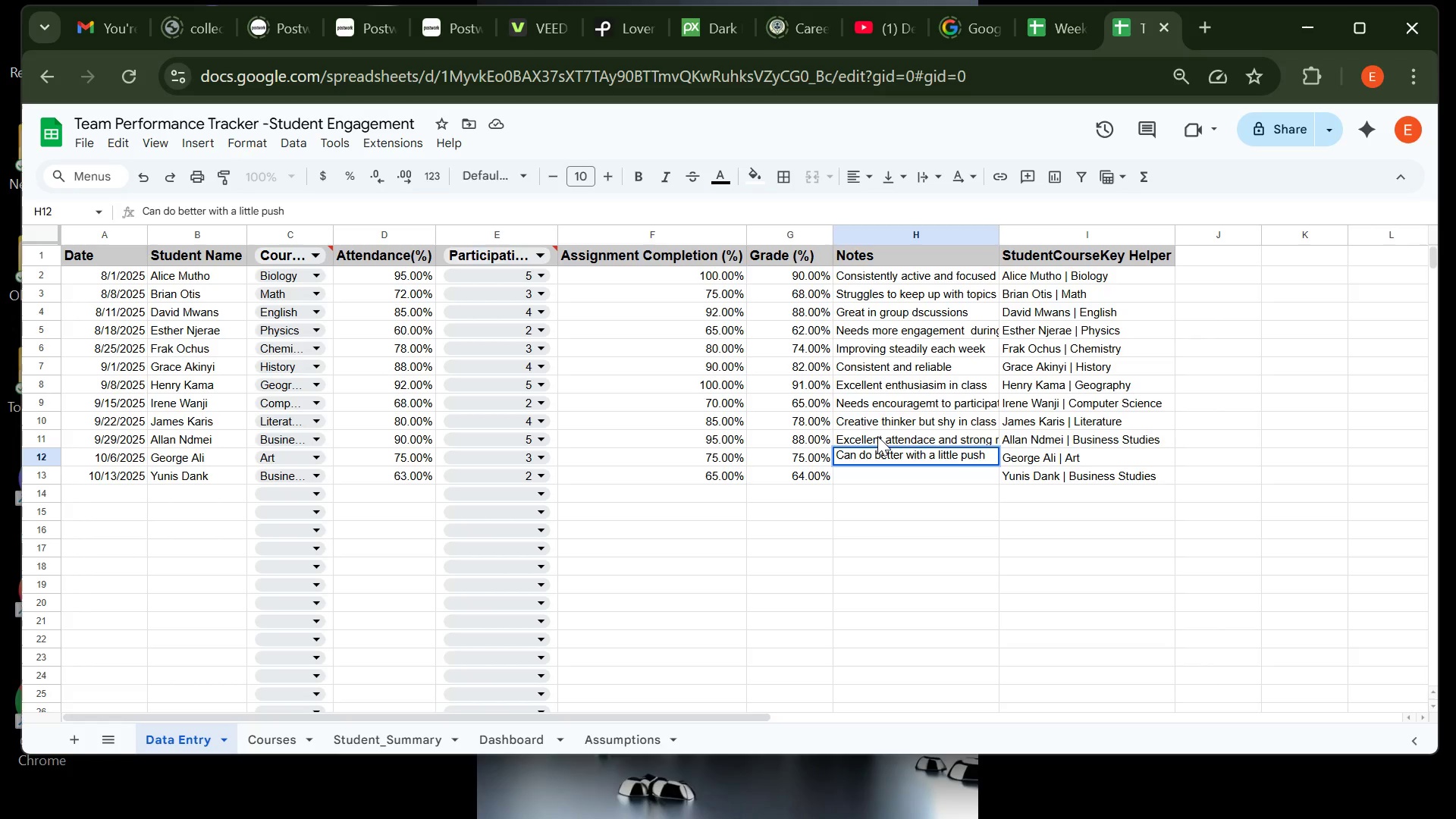 
key(Enter)
 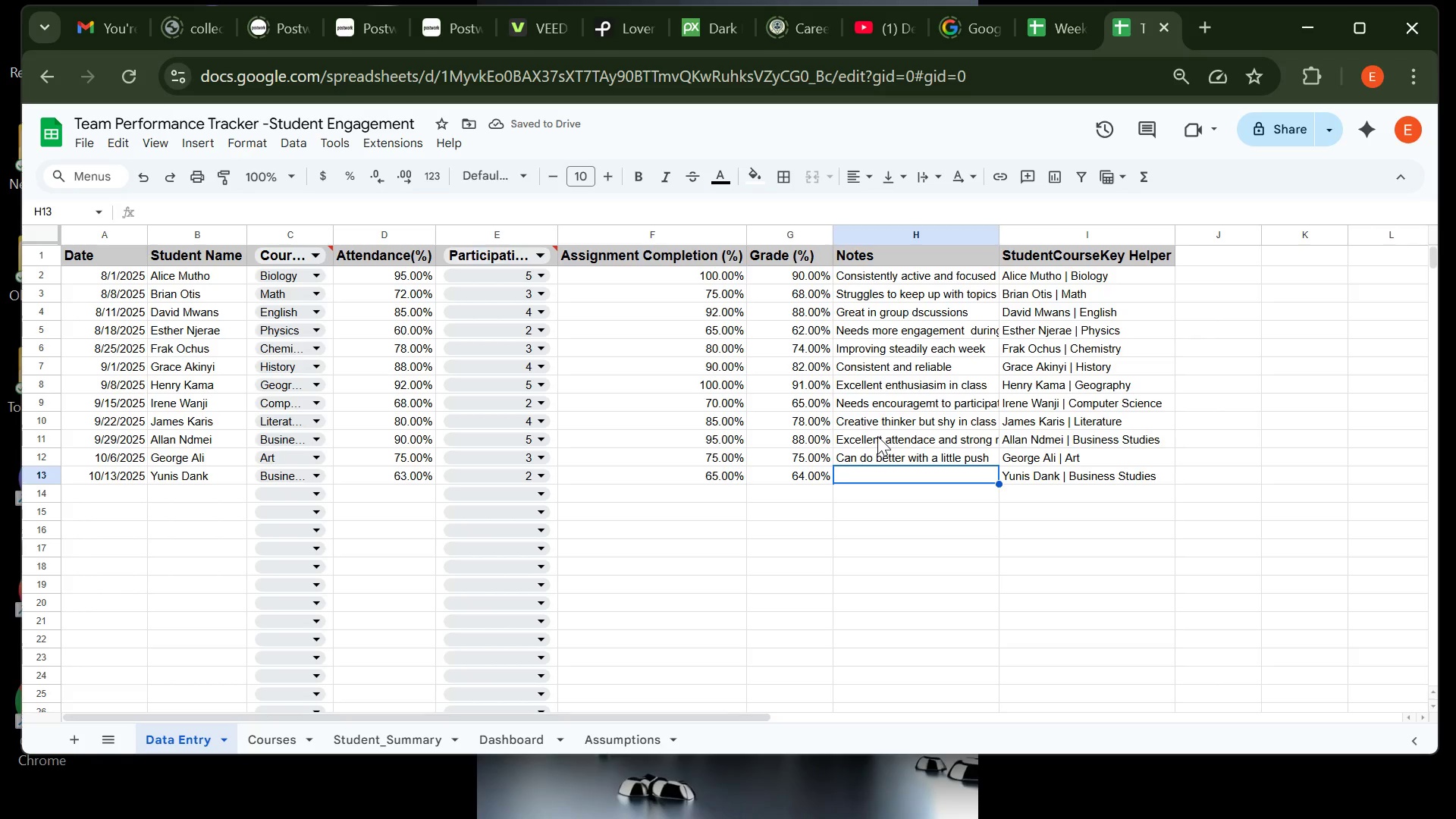 
wait(6.84)
 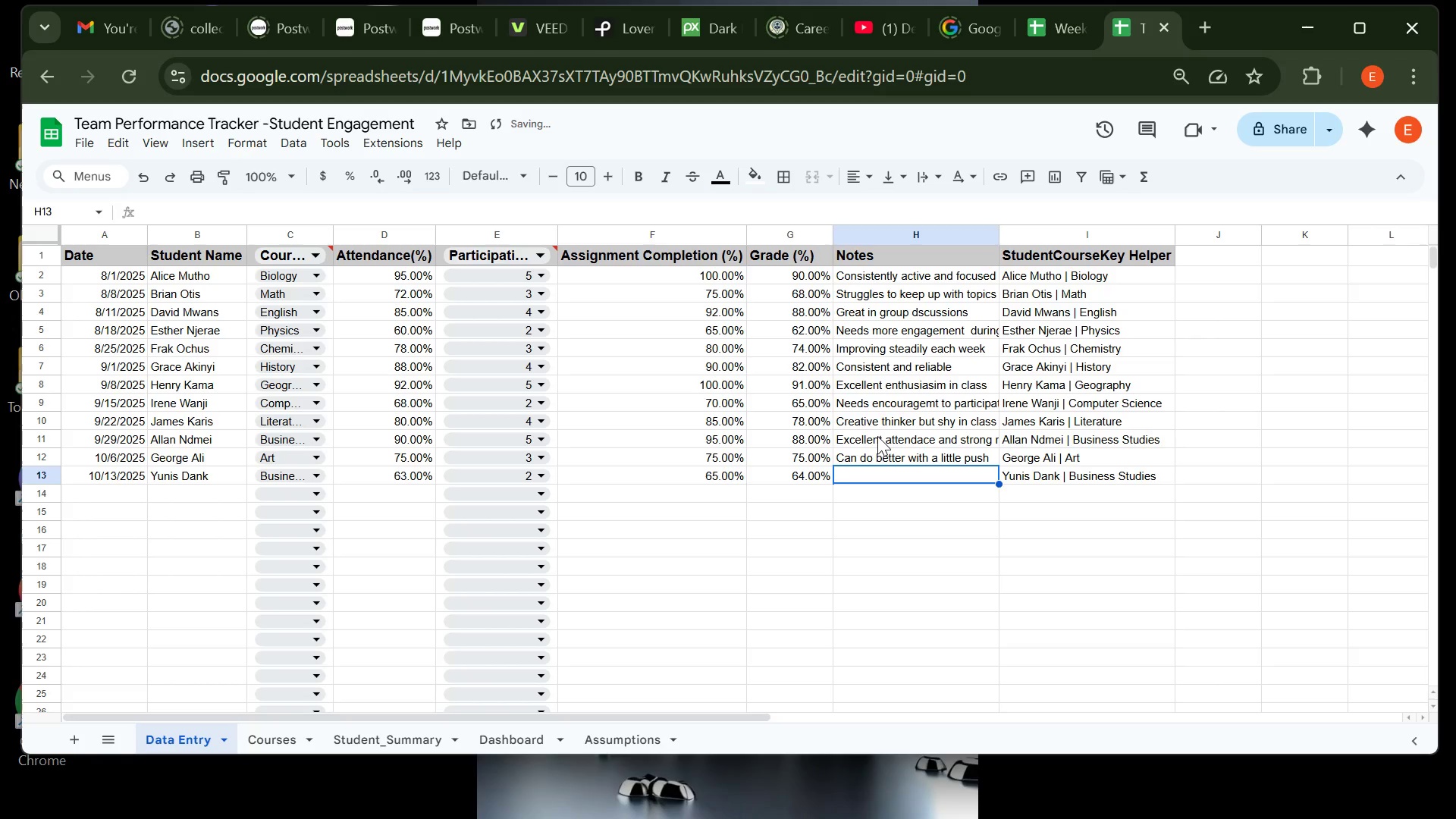 
type(Needs alot of help and extra tuition)
 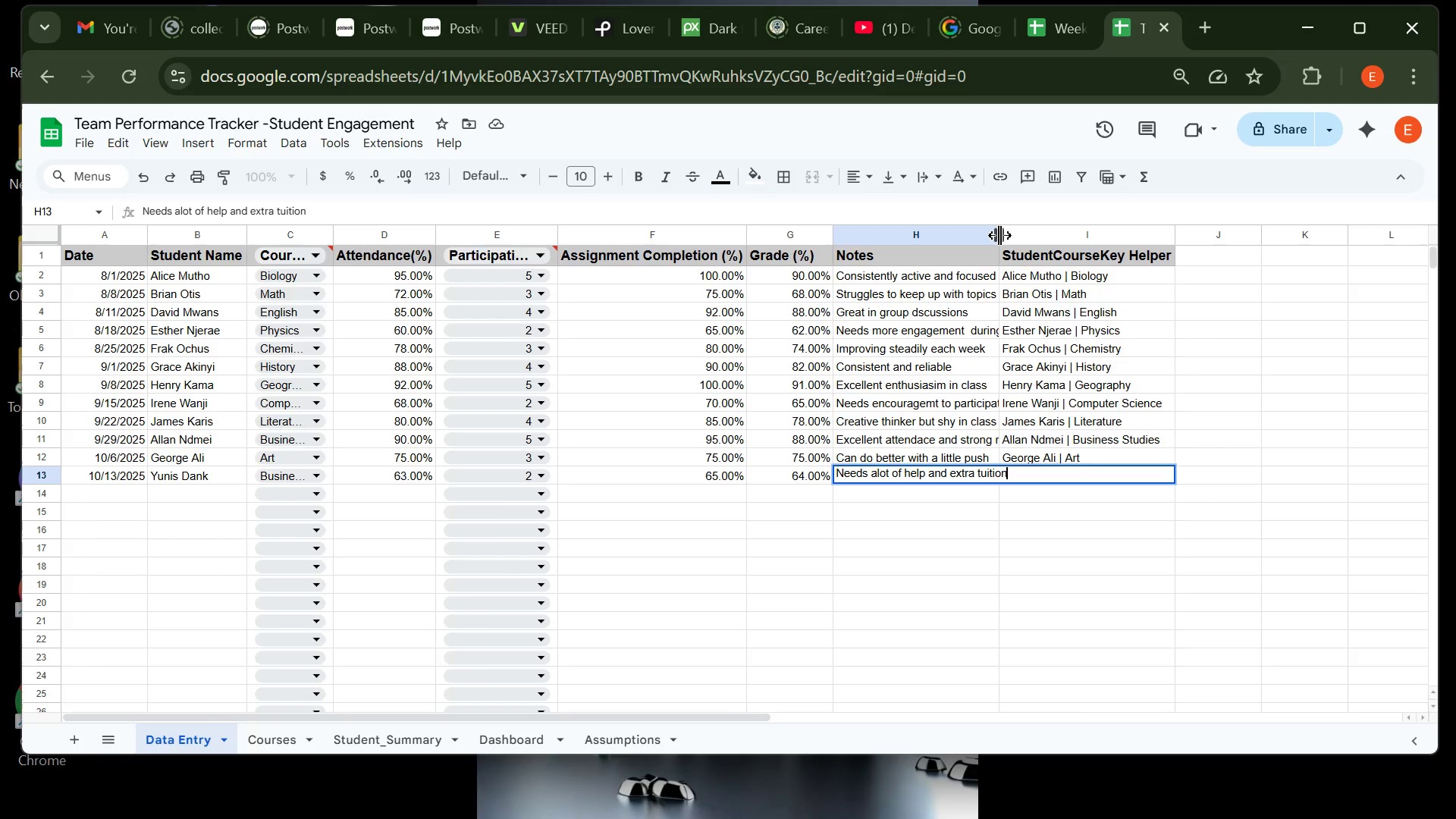 
double_click([999, 235])
 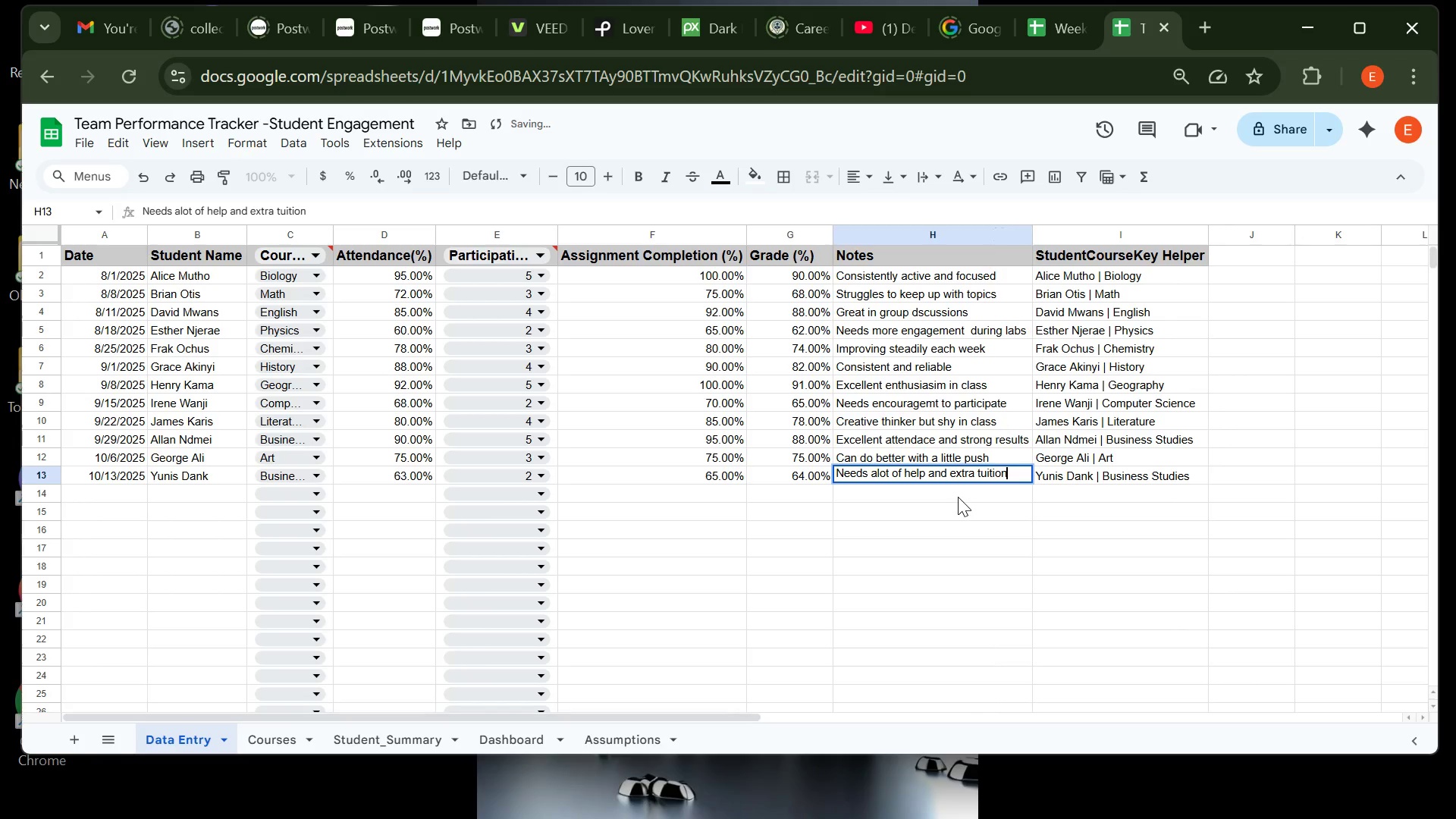 
left_click([958, 496])
 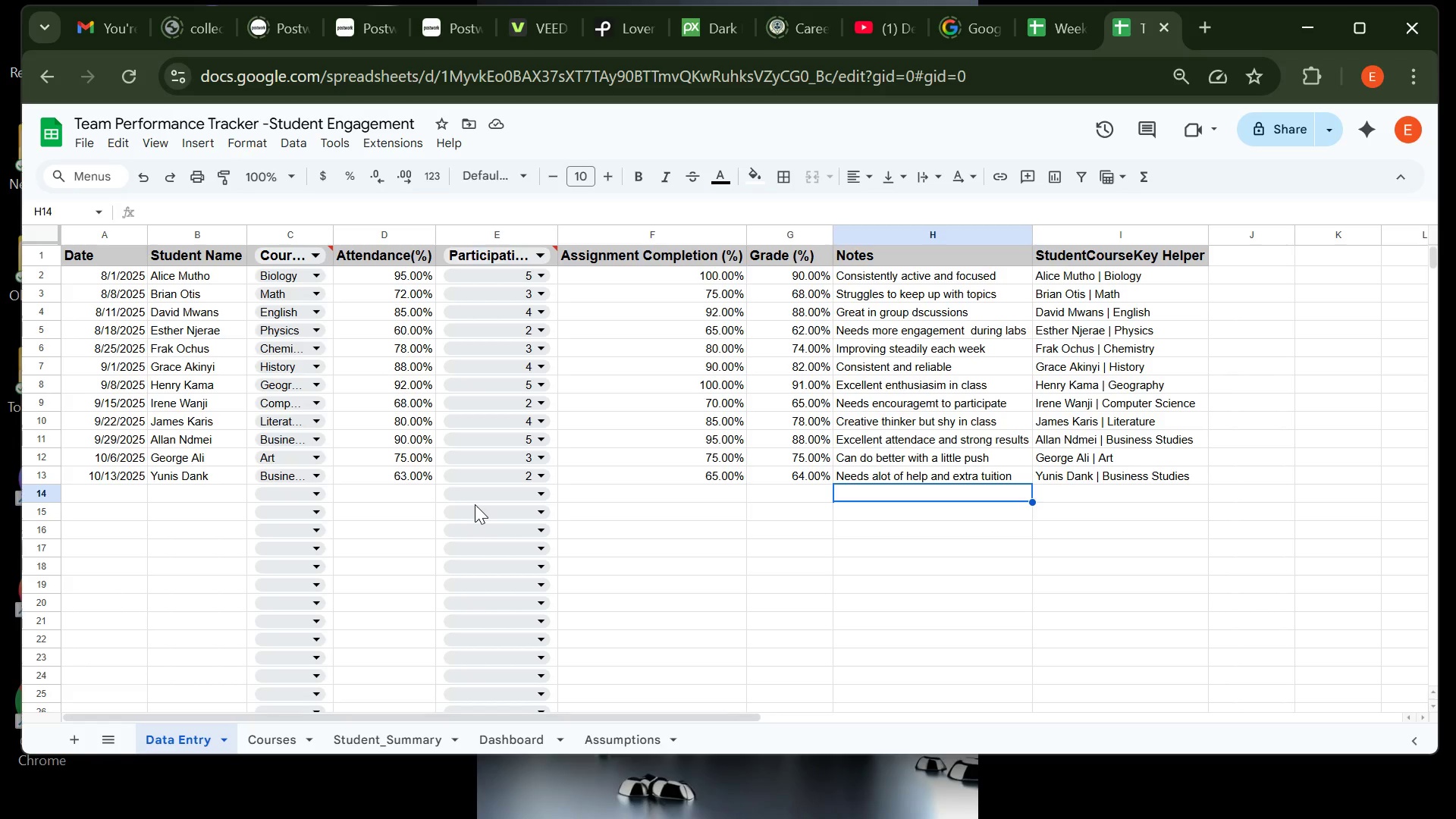 
wait(56.41)
 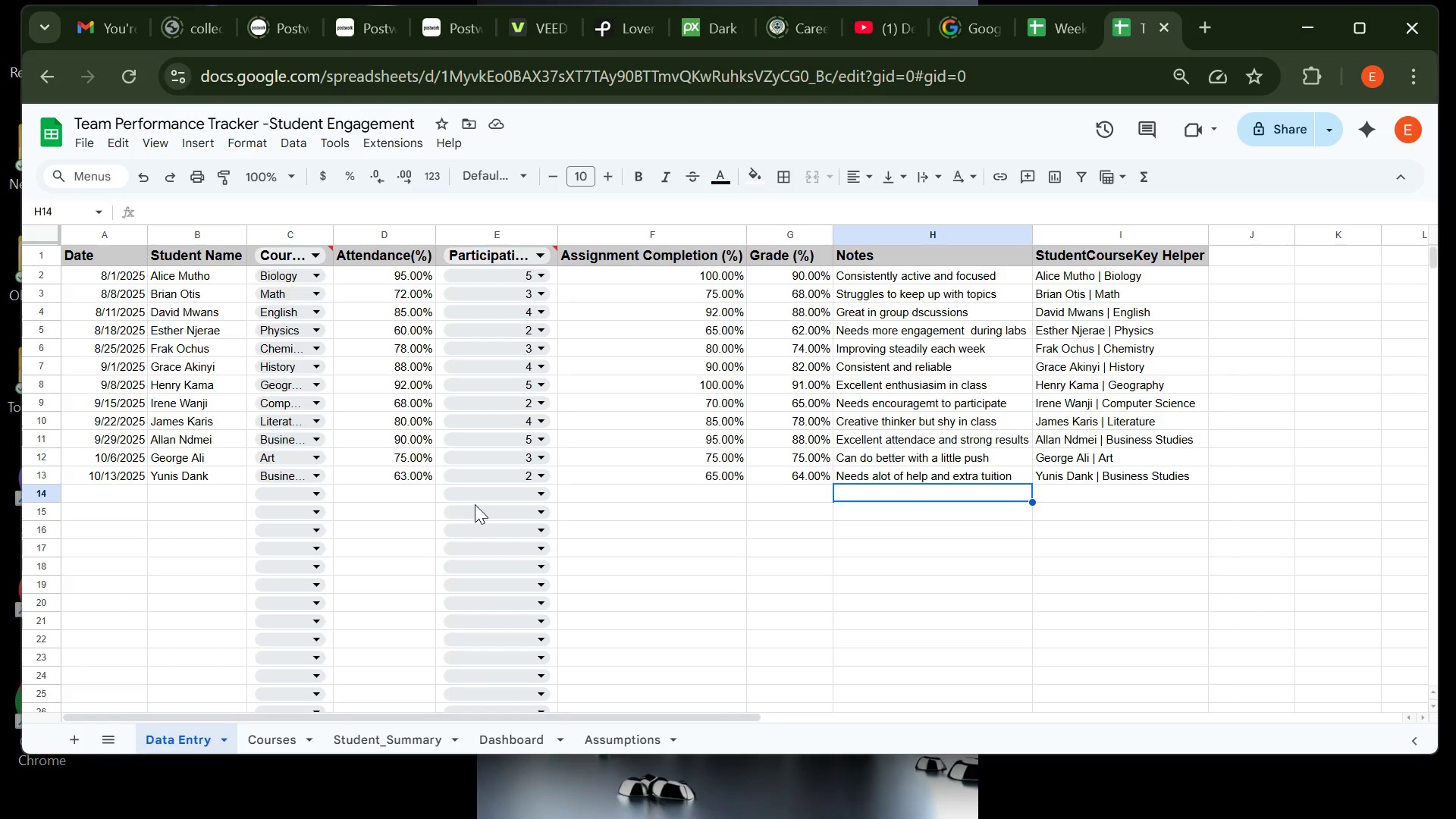 
left_click([371, 742])
 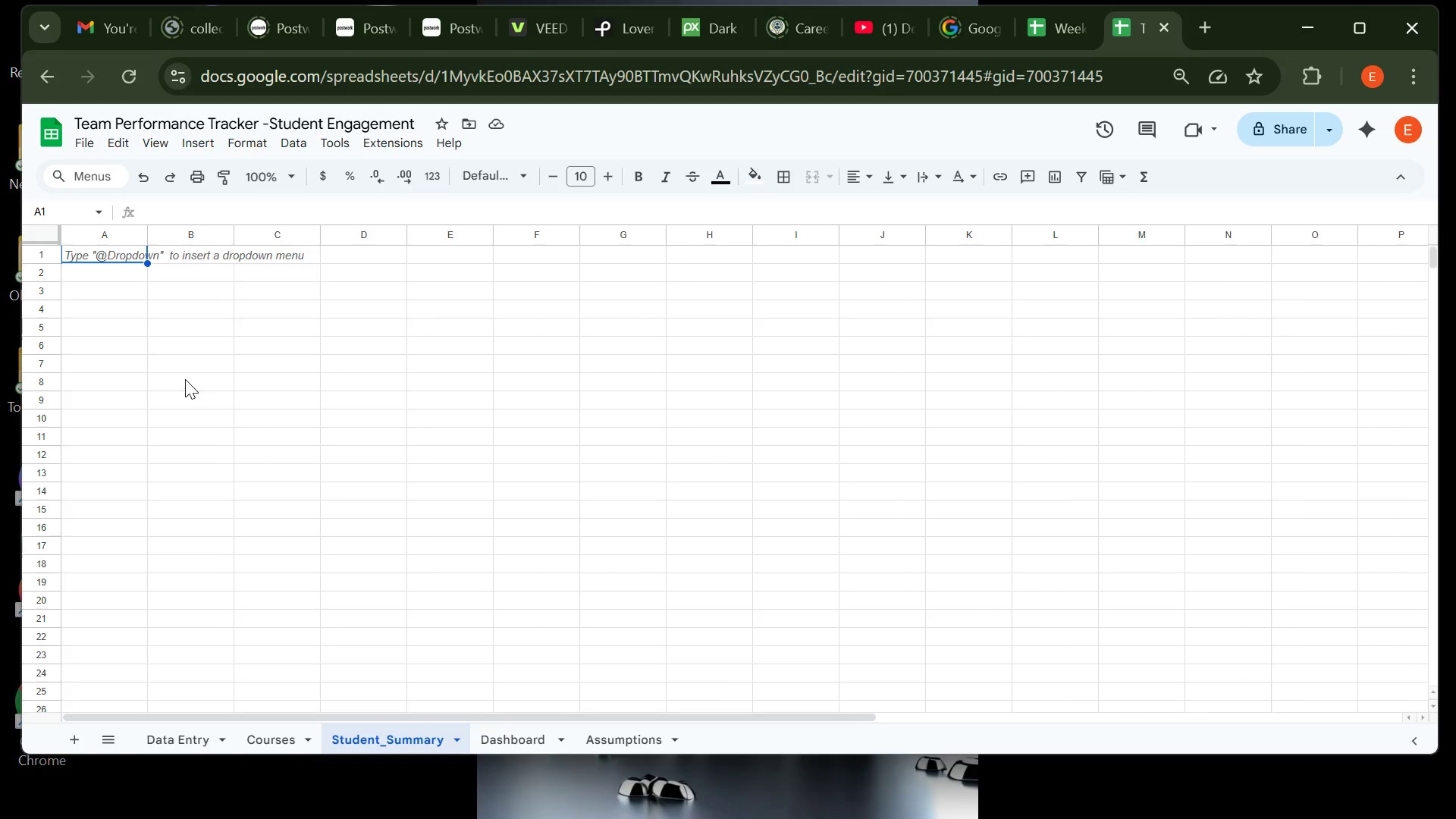 
wait(9.35)
 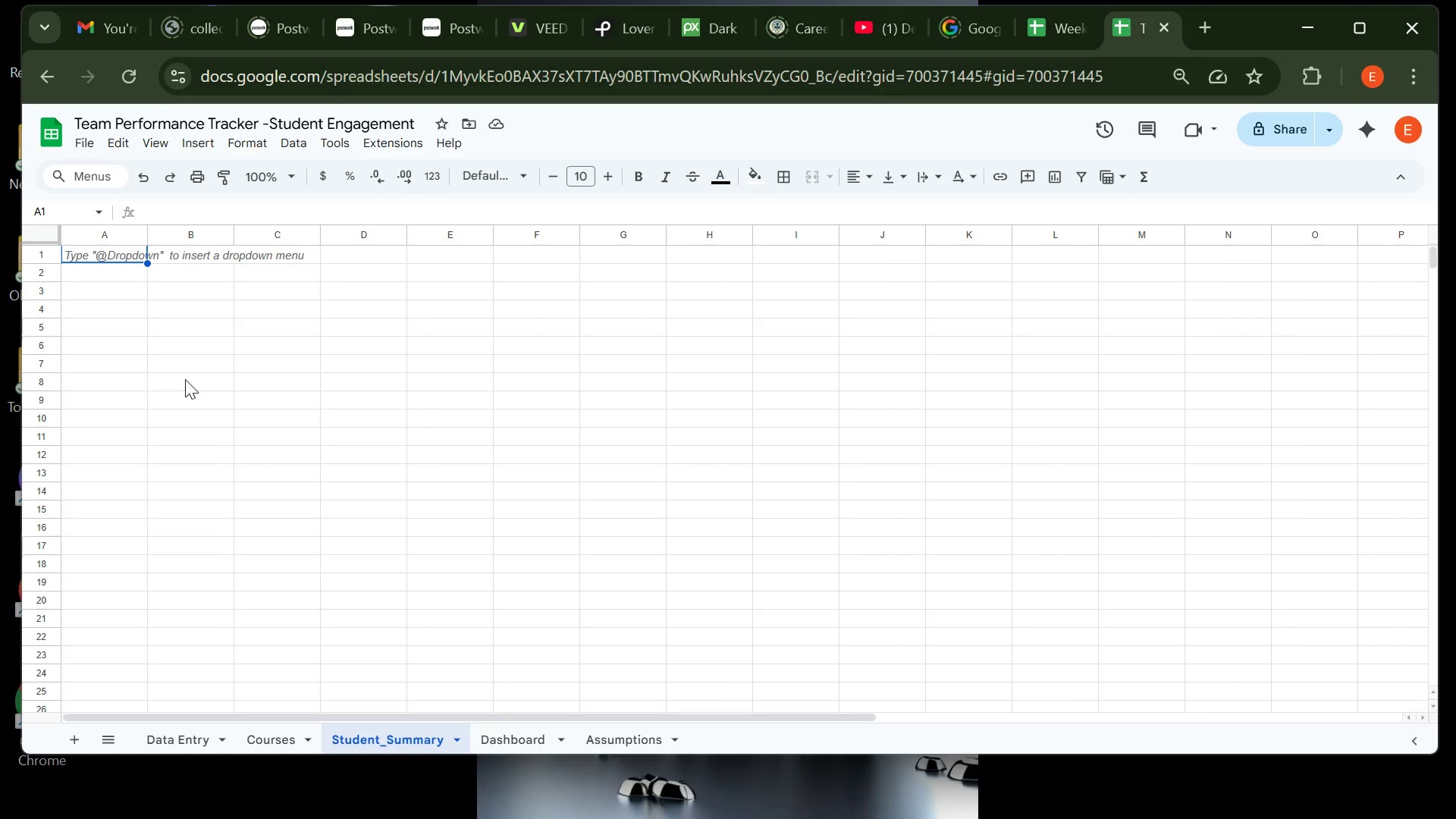 
type(Student )
key(Tab)
type(Course)
key(Backspace)
key(Tab)
 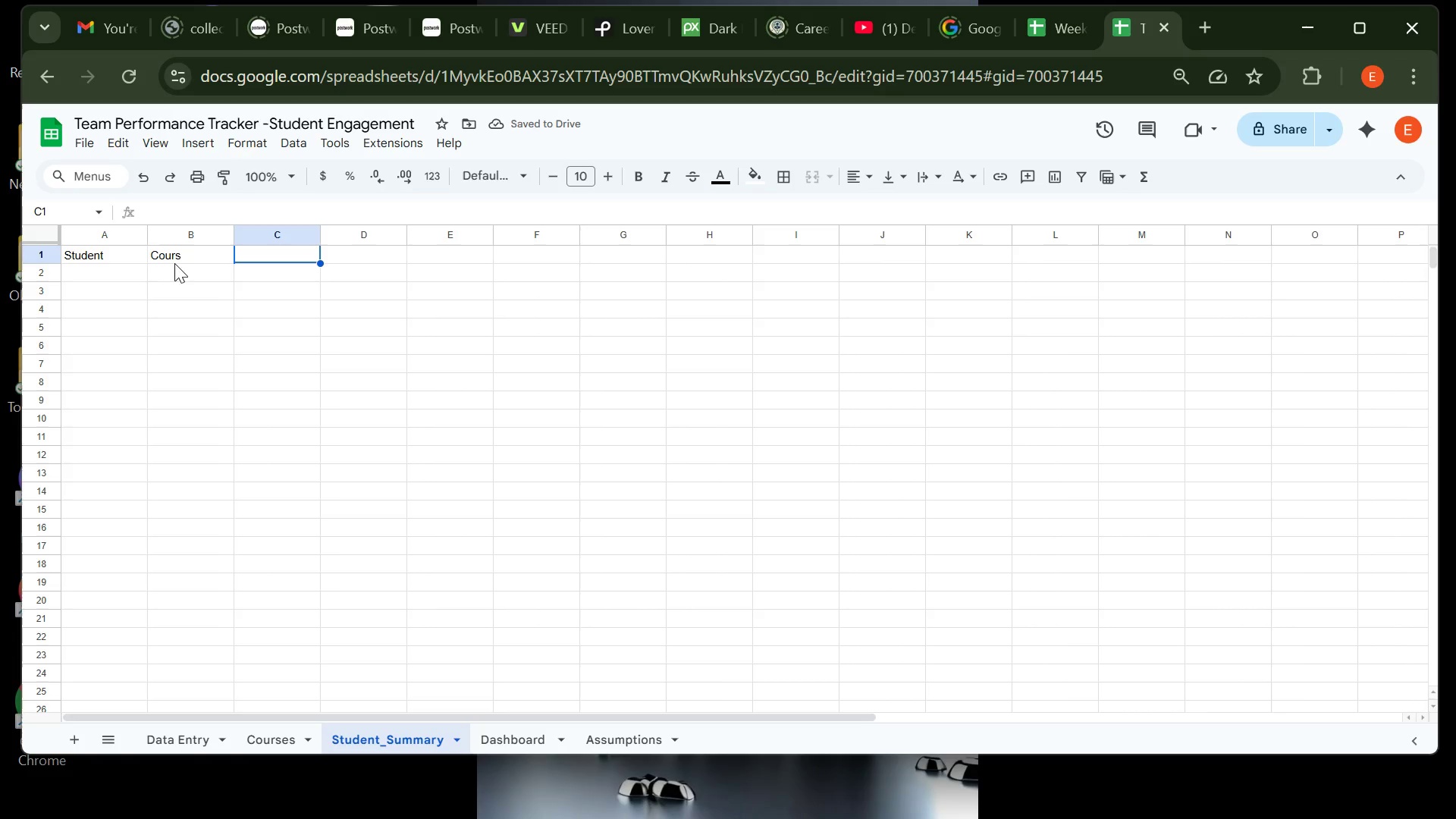 
double_click([183, 259])
 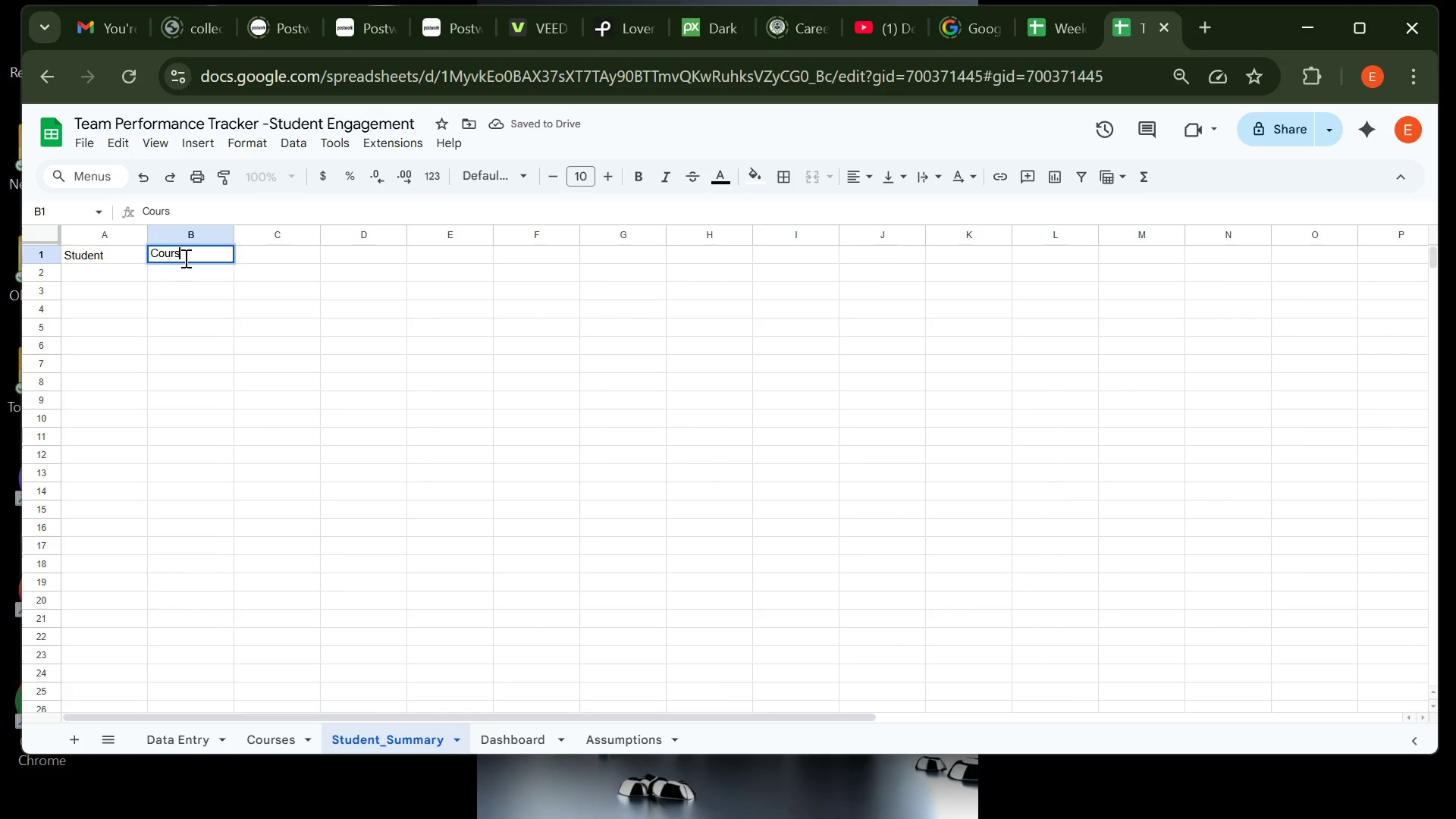 
type(e)
key(Tab)
type(Avg attendance)
key(Tab)
type(Avg participation)
key(Tab)
type(Avg Assignment completion)
key(Tab)
type(Avg Grade )
key(Tab)
type(Overall Enagge)
key(Backspace)
key(Backspace)
key(Backspace)
key(Backspace)
type(gagement Scor )
key(Backspace)
type(e)
key(Tab)
type(Overal )
key(Backspace)
type(l Performance Score )
key(Tab)
type(AT_Risk_Flag)
 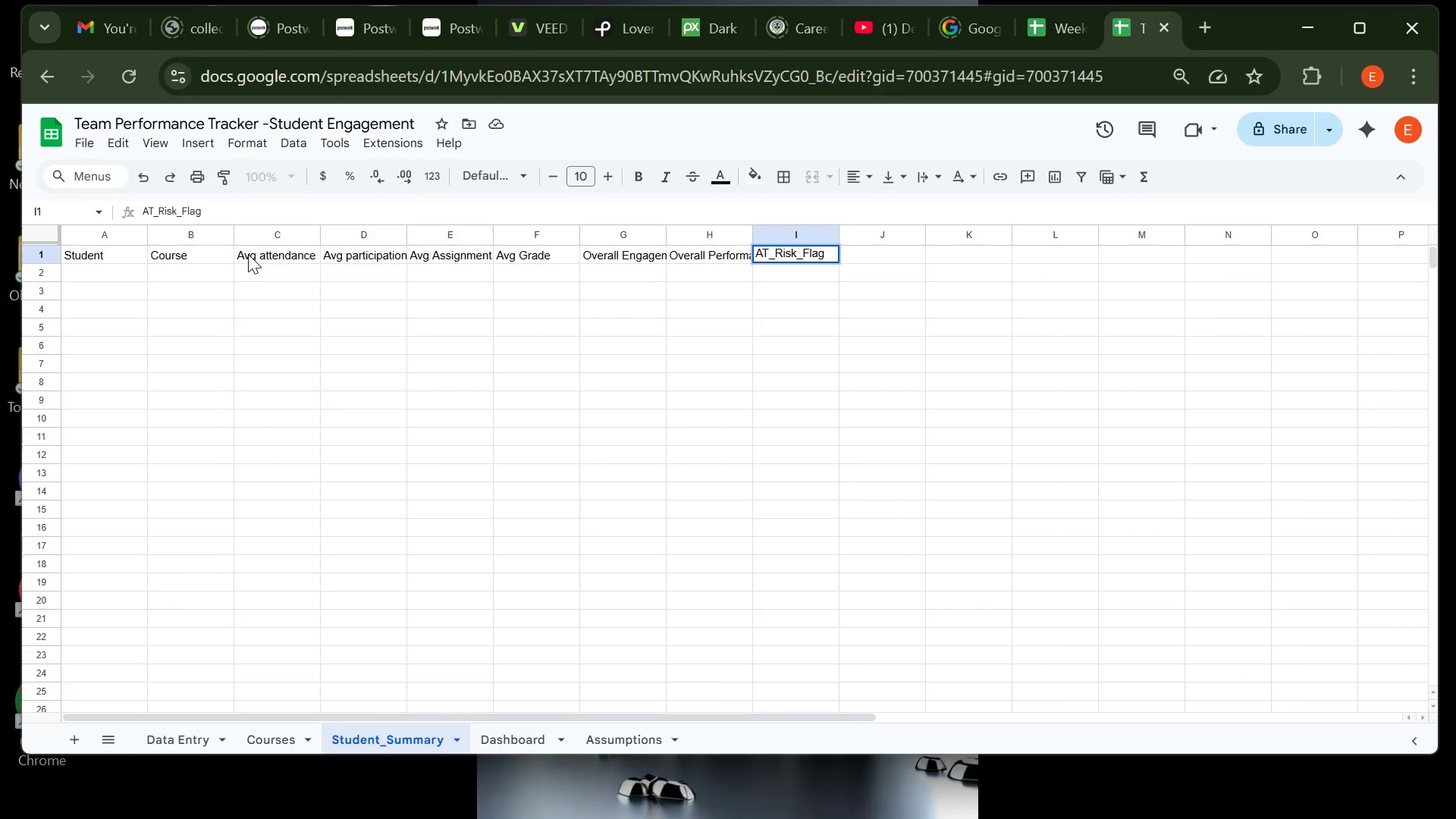 
left_click([768, 255])
 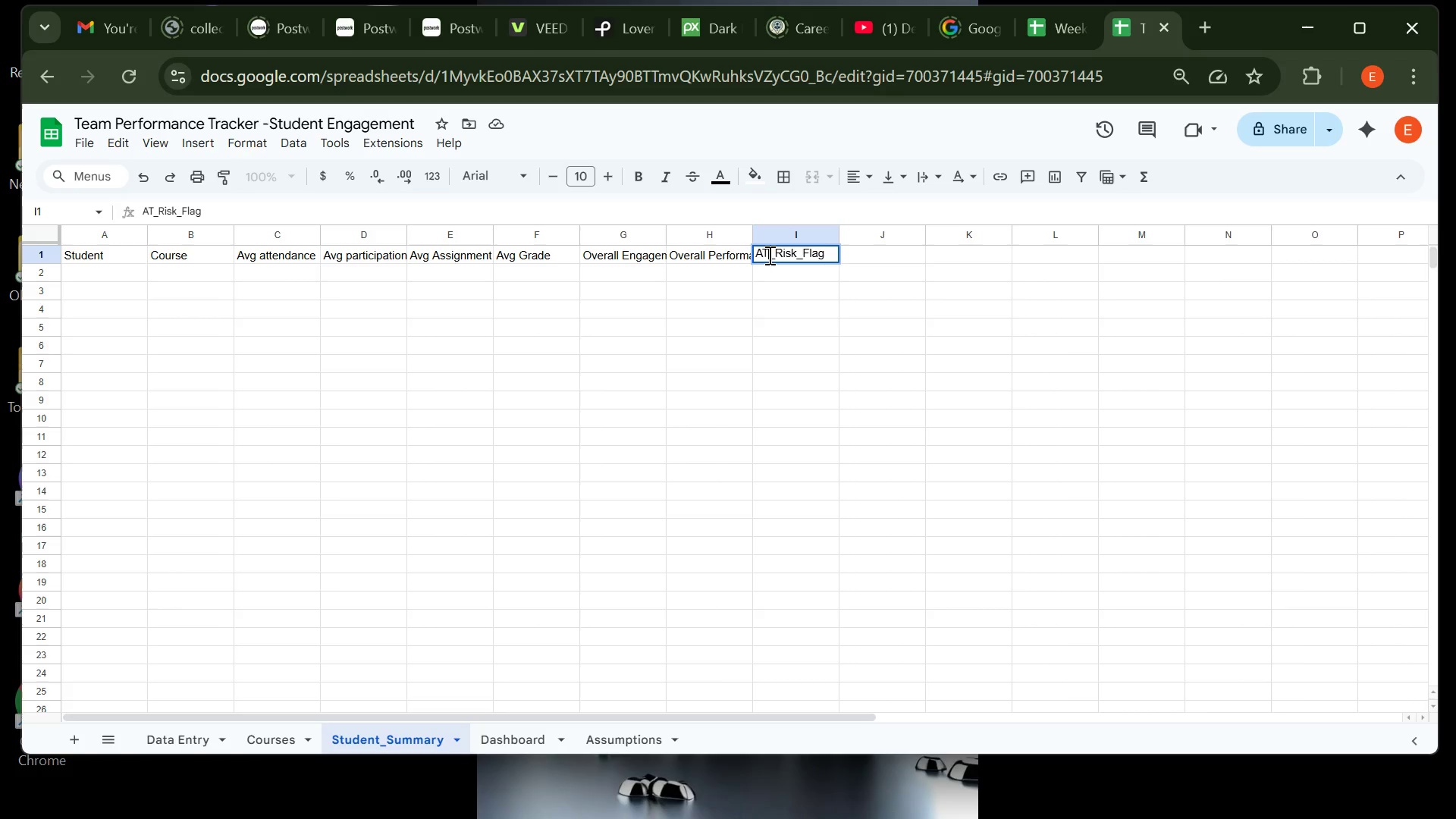 
key(Backspace)
 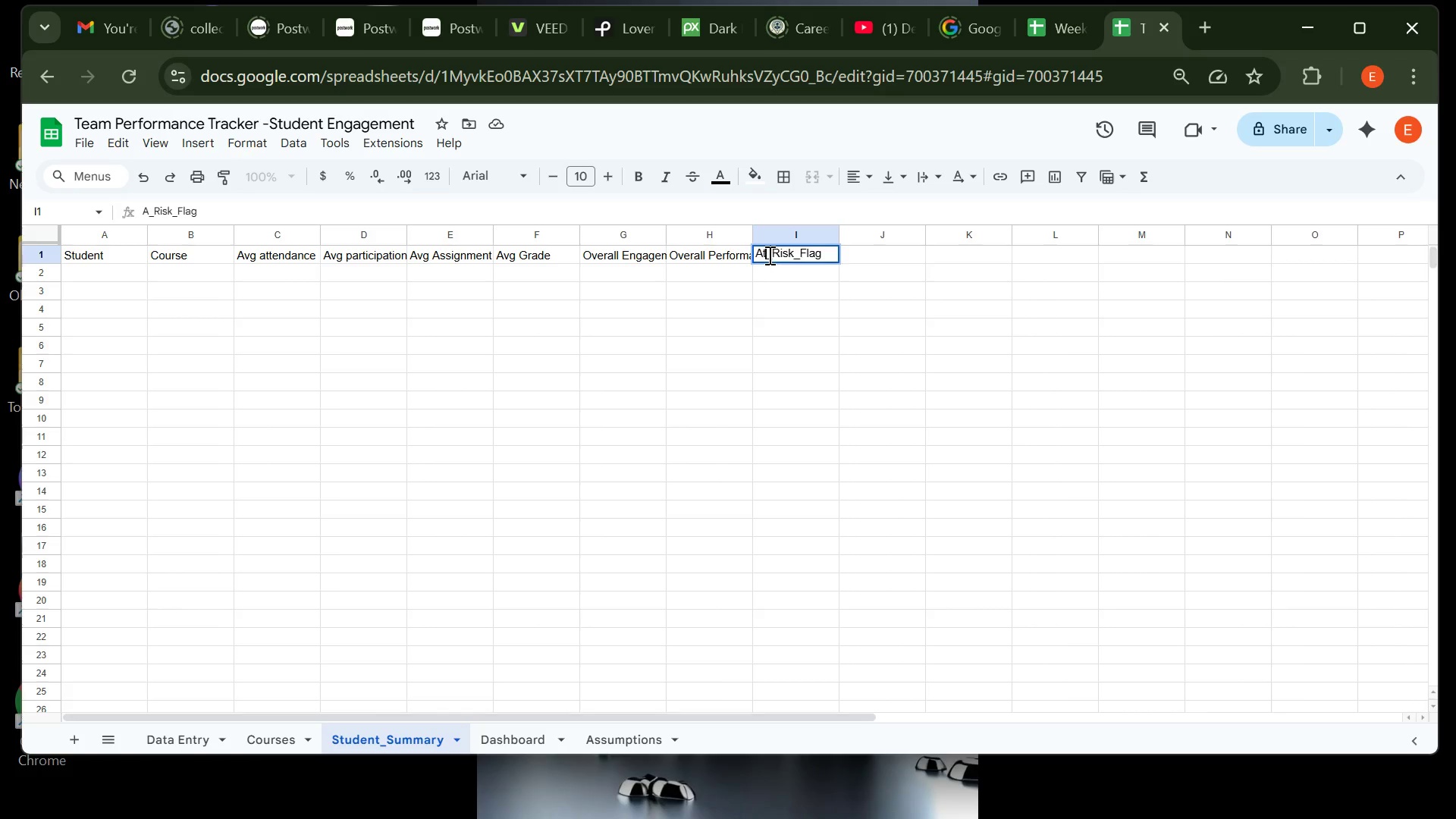 
key(T)
 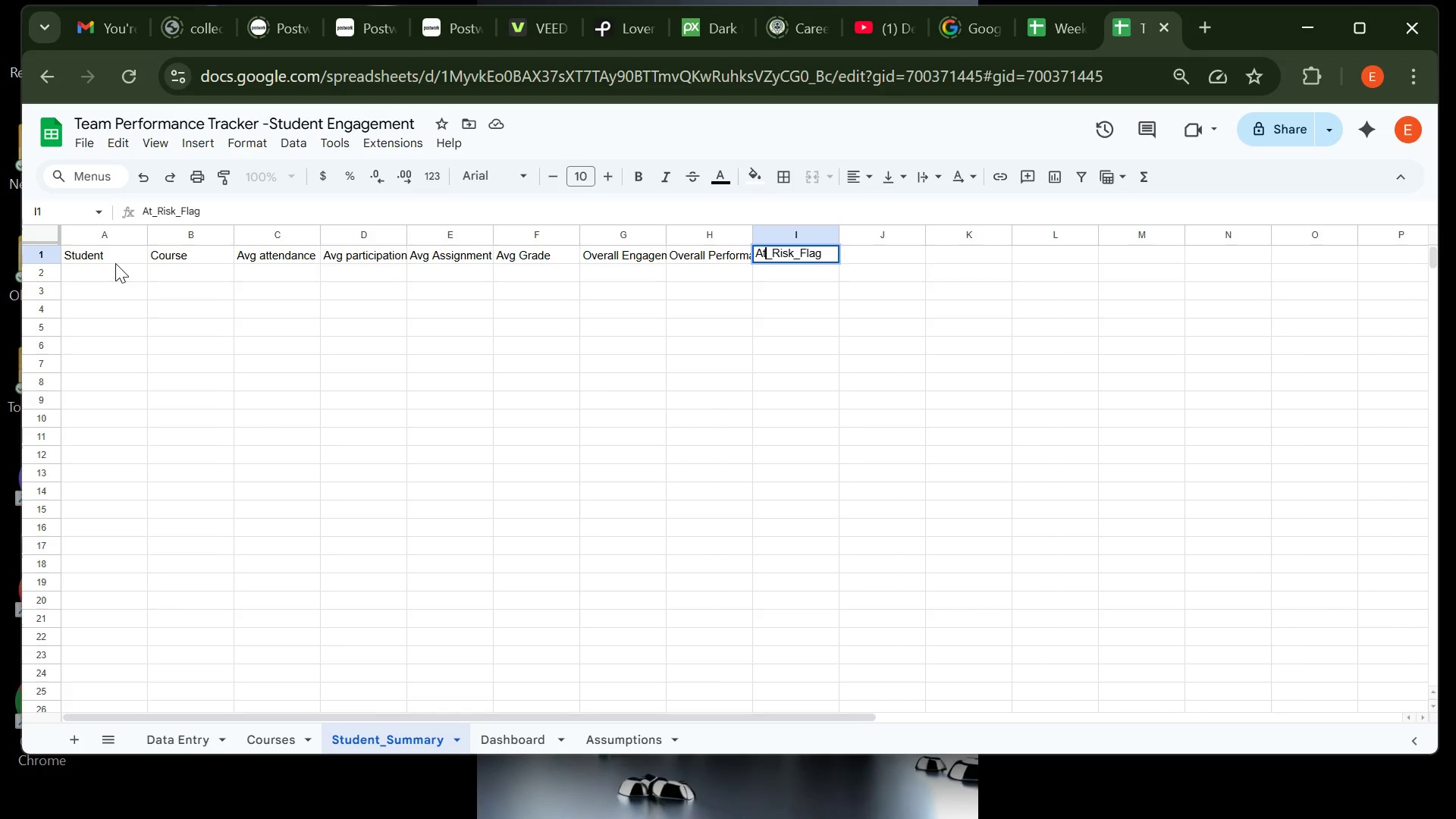 
wait(9.48)
 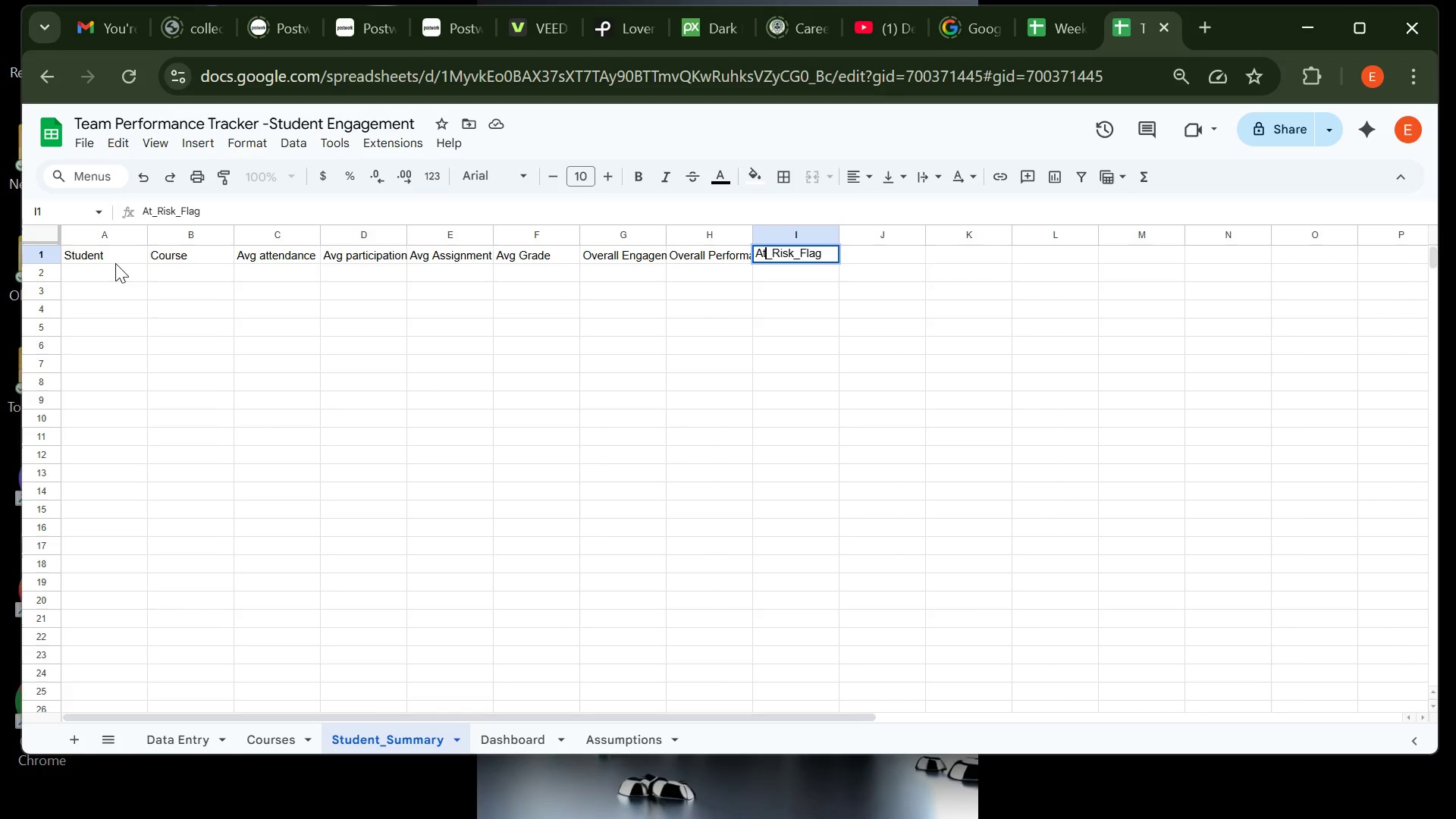 
left_click([105, 274])
 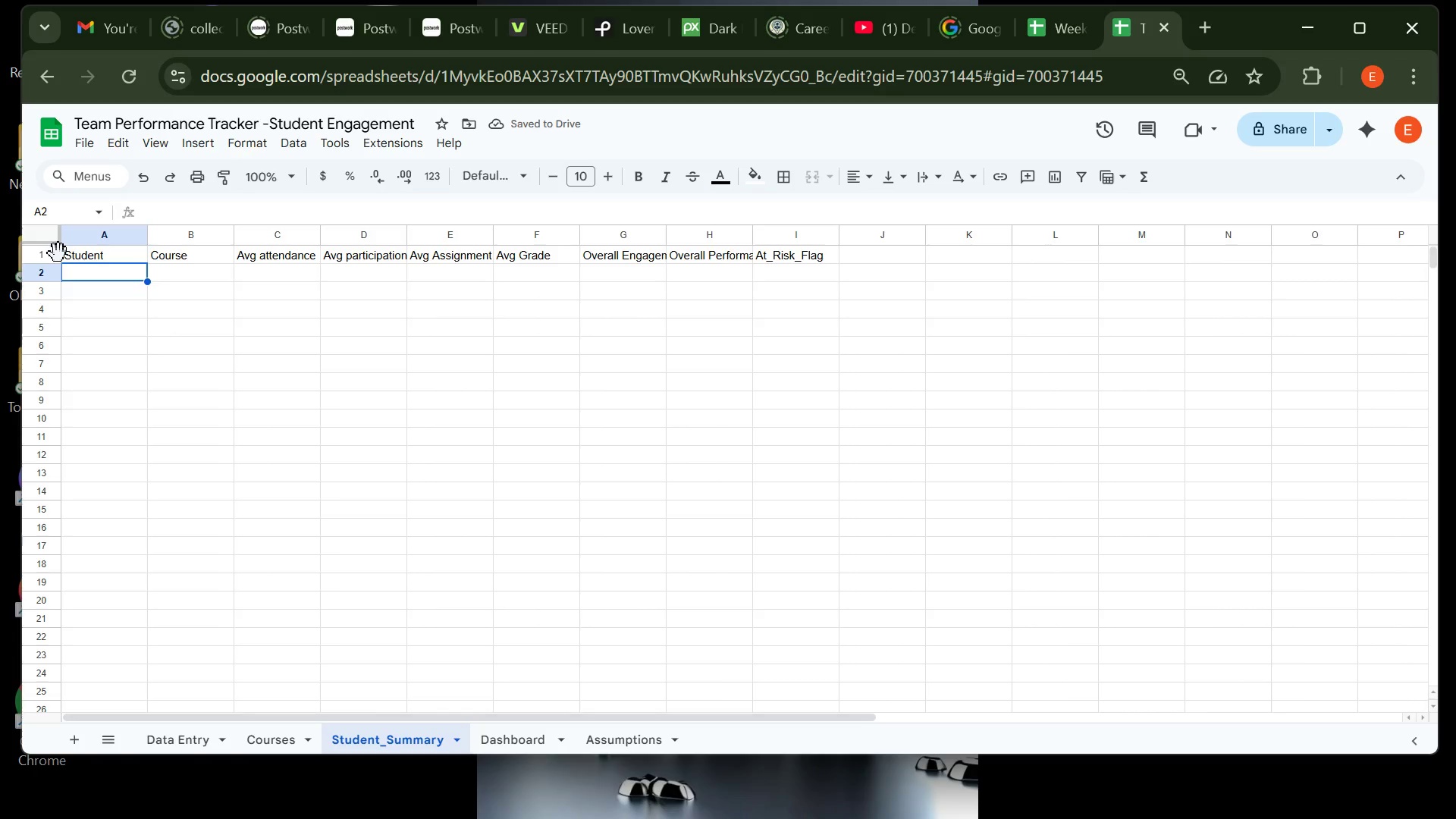 
wait(5.86)
 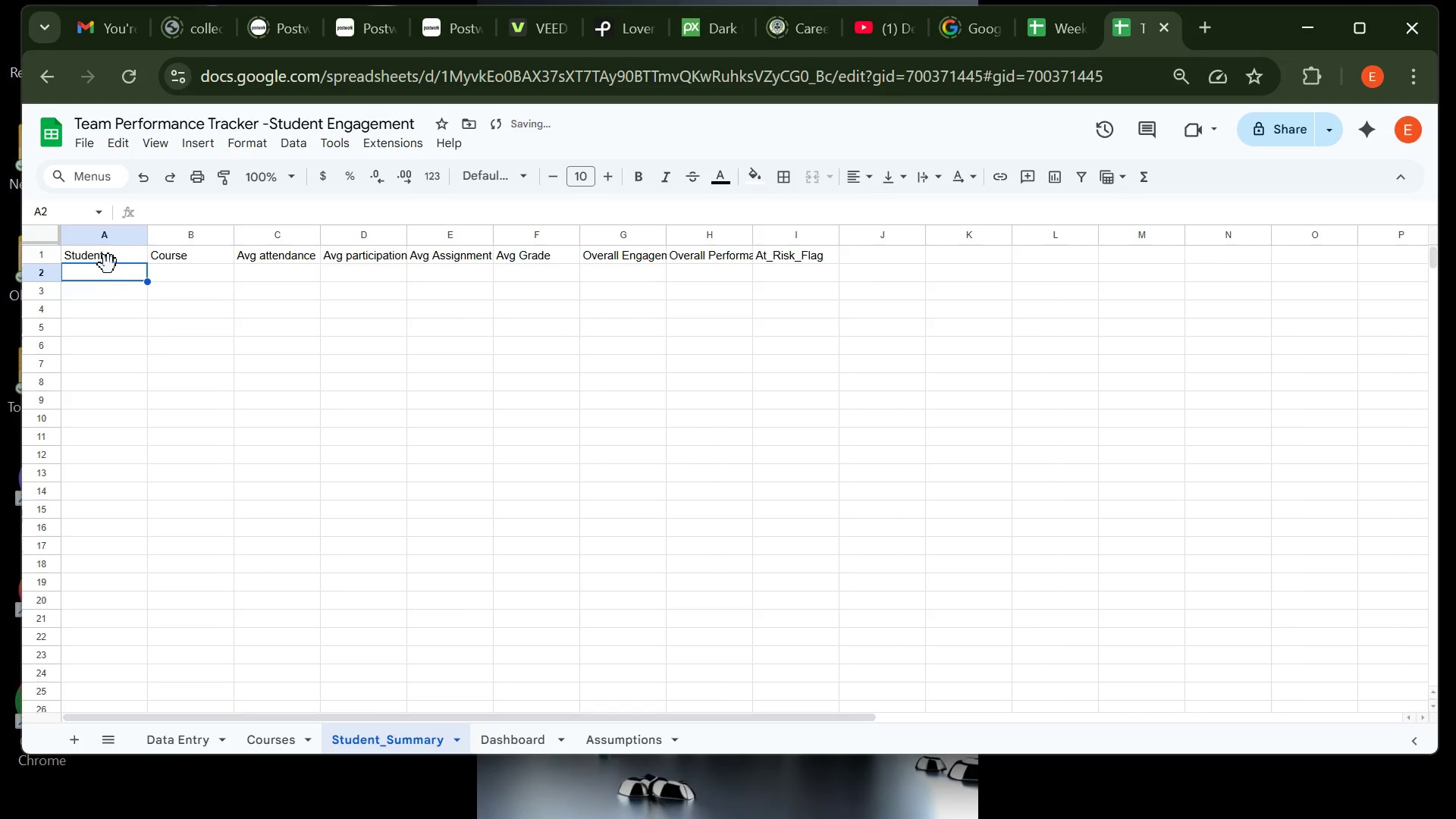 
left_click([66, 250])
 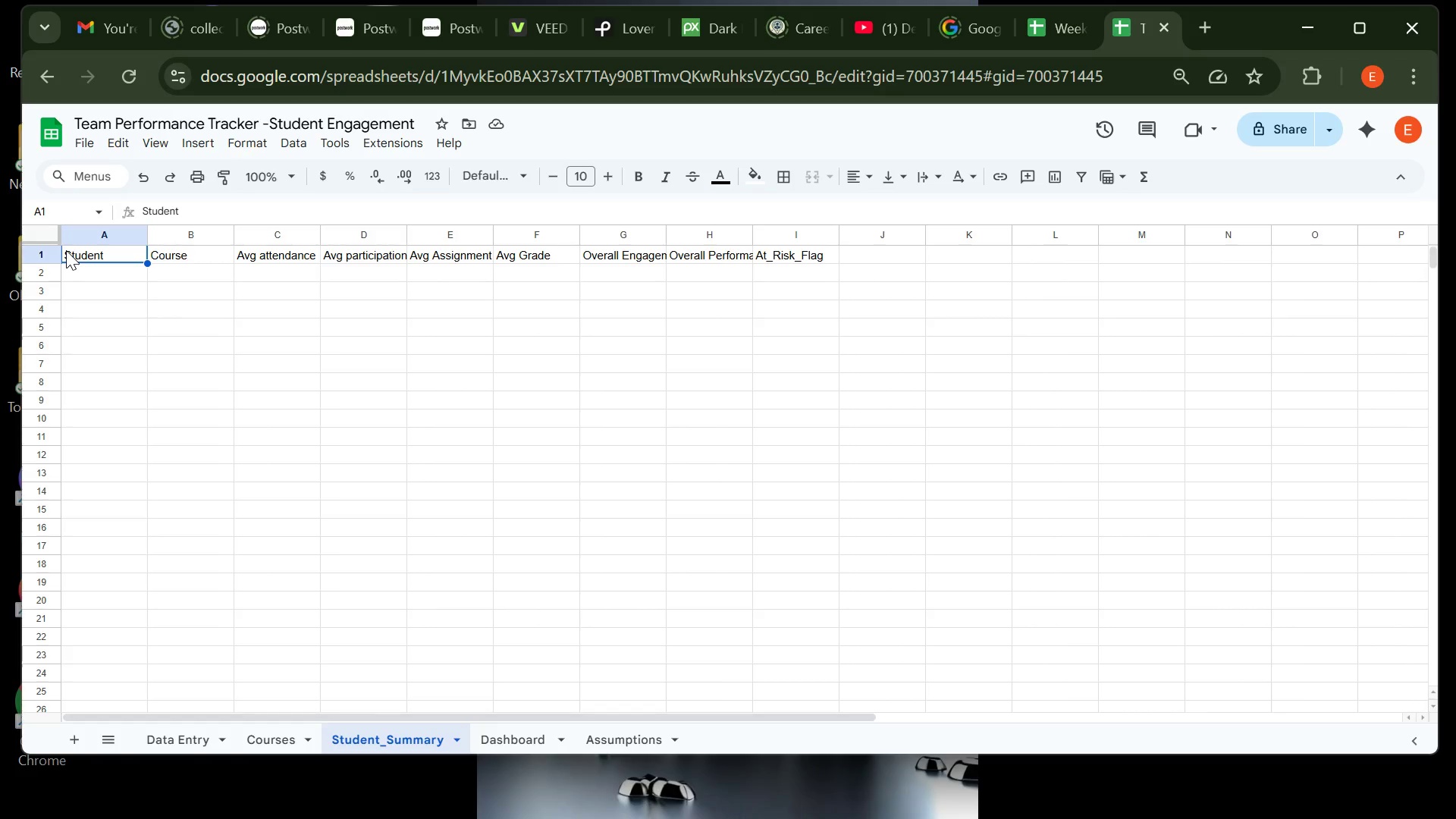 
left_click_drag(start_coordinate=[66, 250], to_coordinate=[794, 252])
 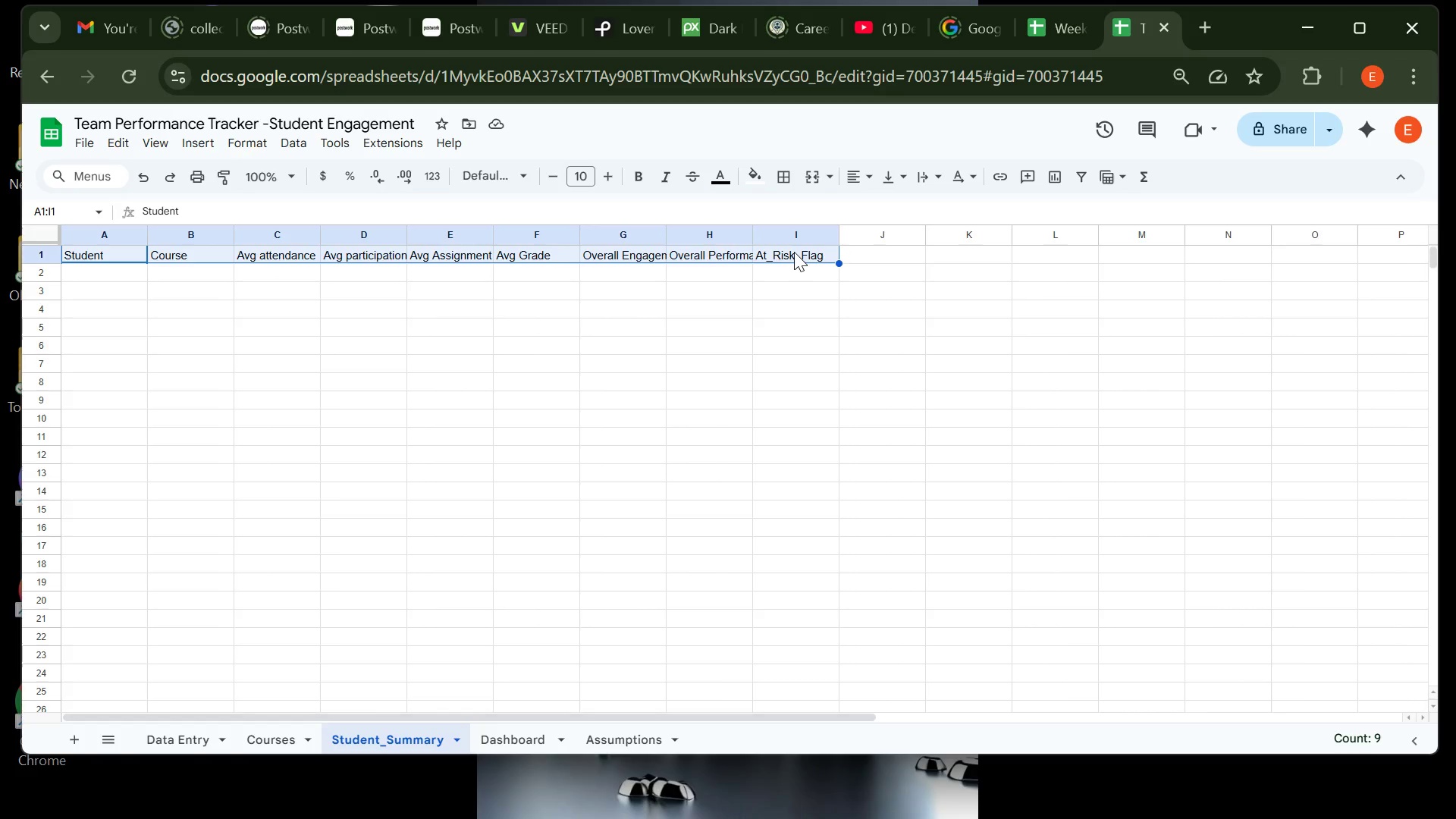 
key(Control+B)
 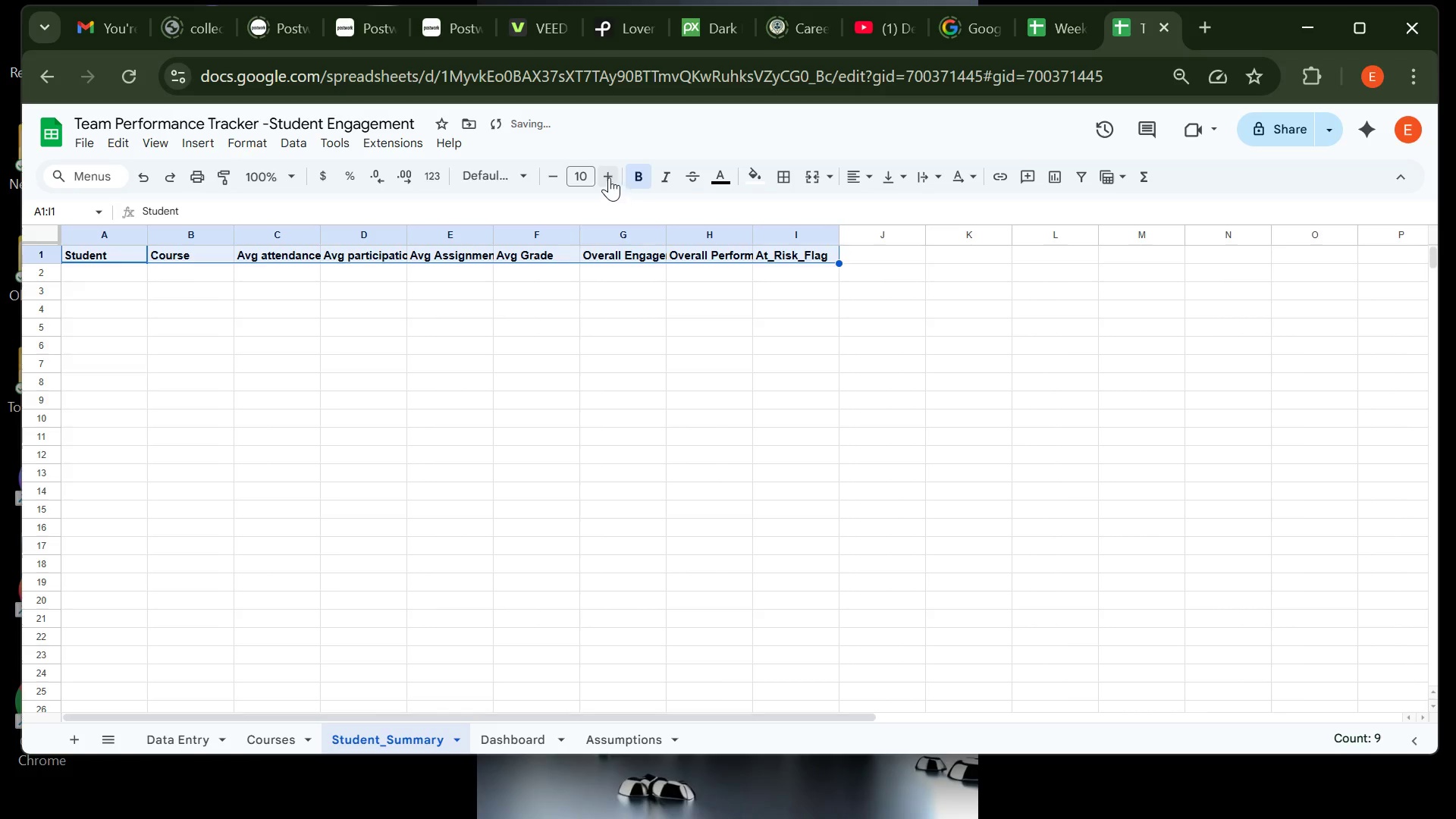 
left_click([609, 177])
 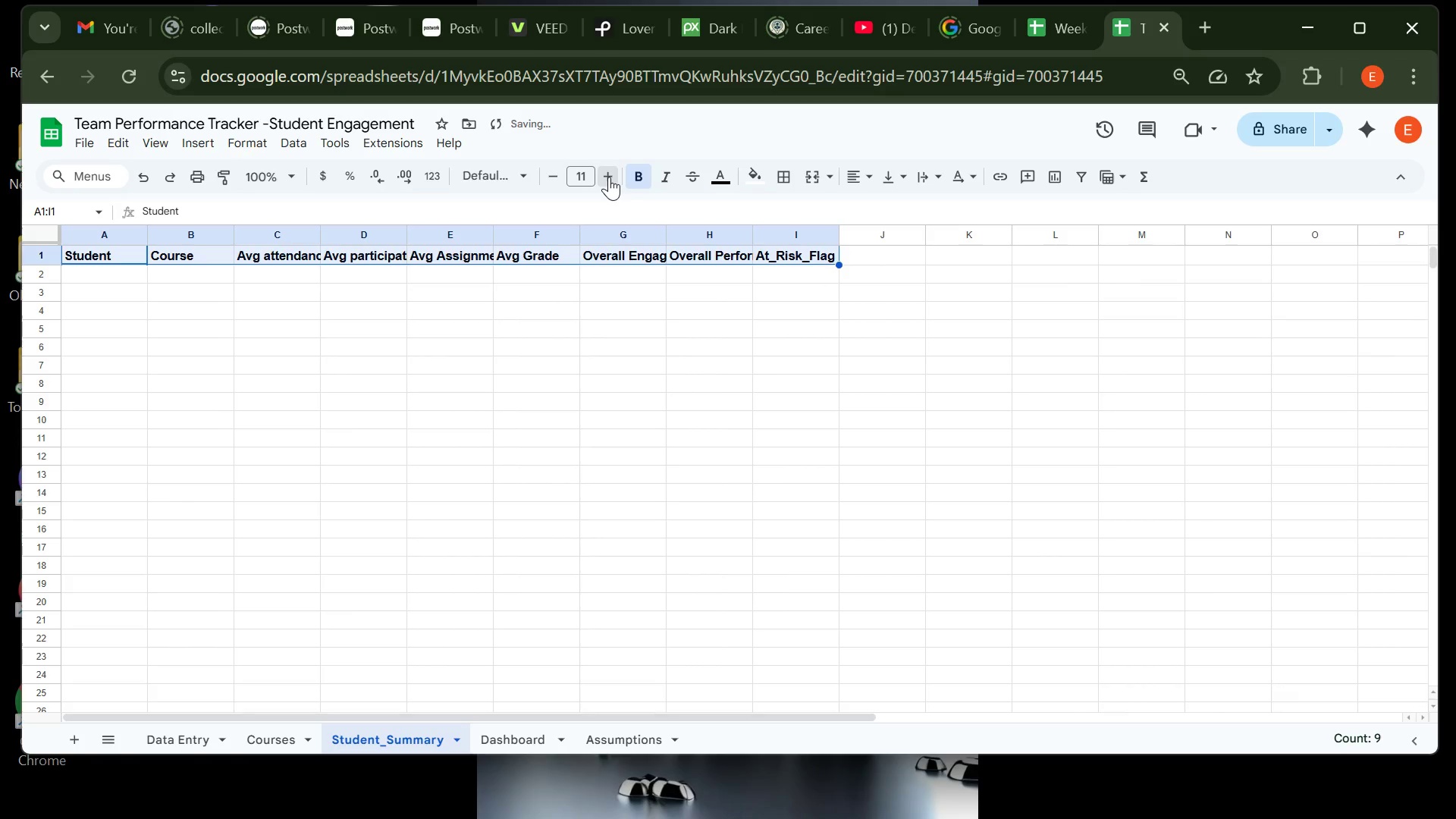 
left_click([609, 177])
 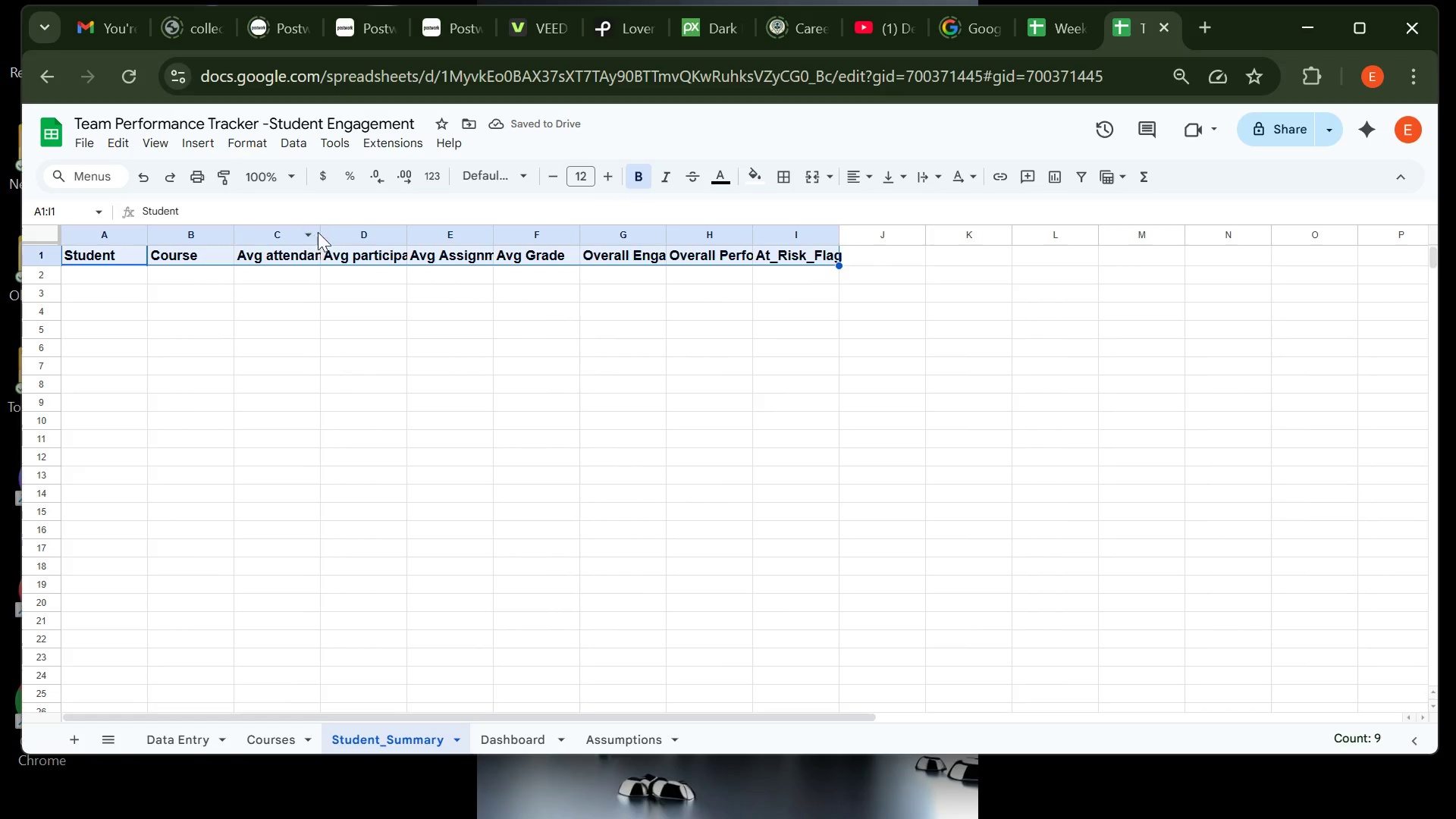 
double_click([321, 231])
 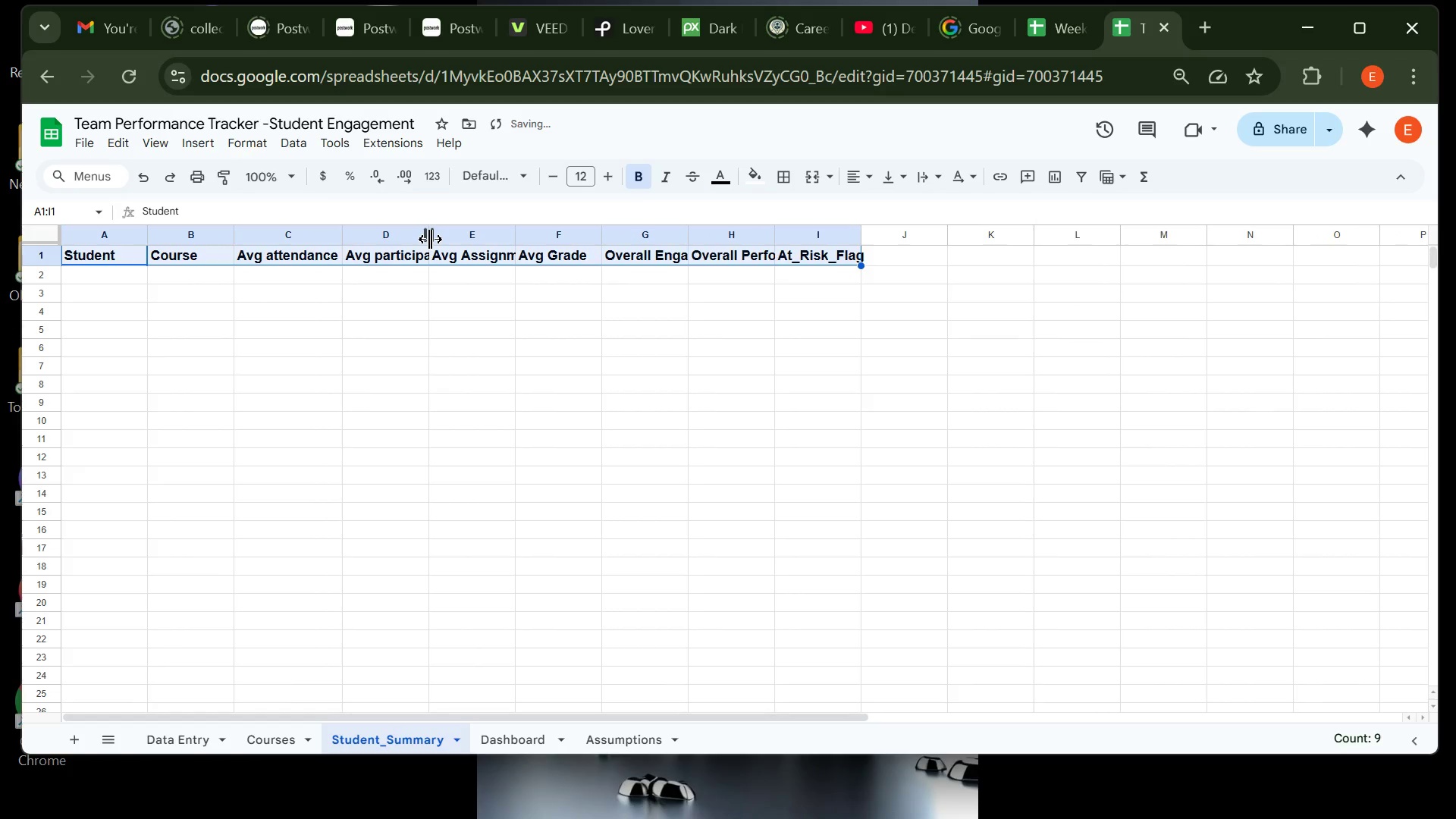 
double_click([430, 239])
 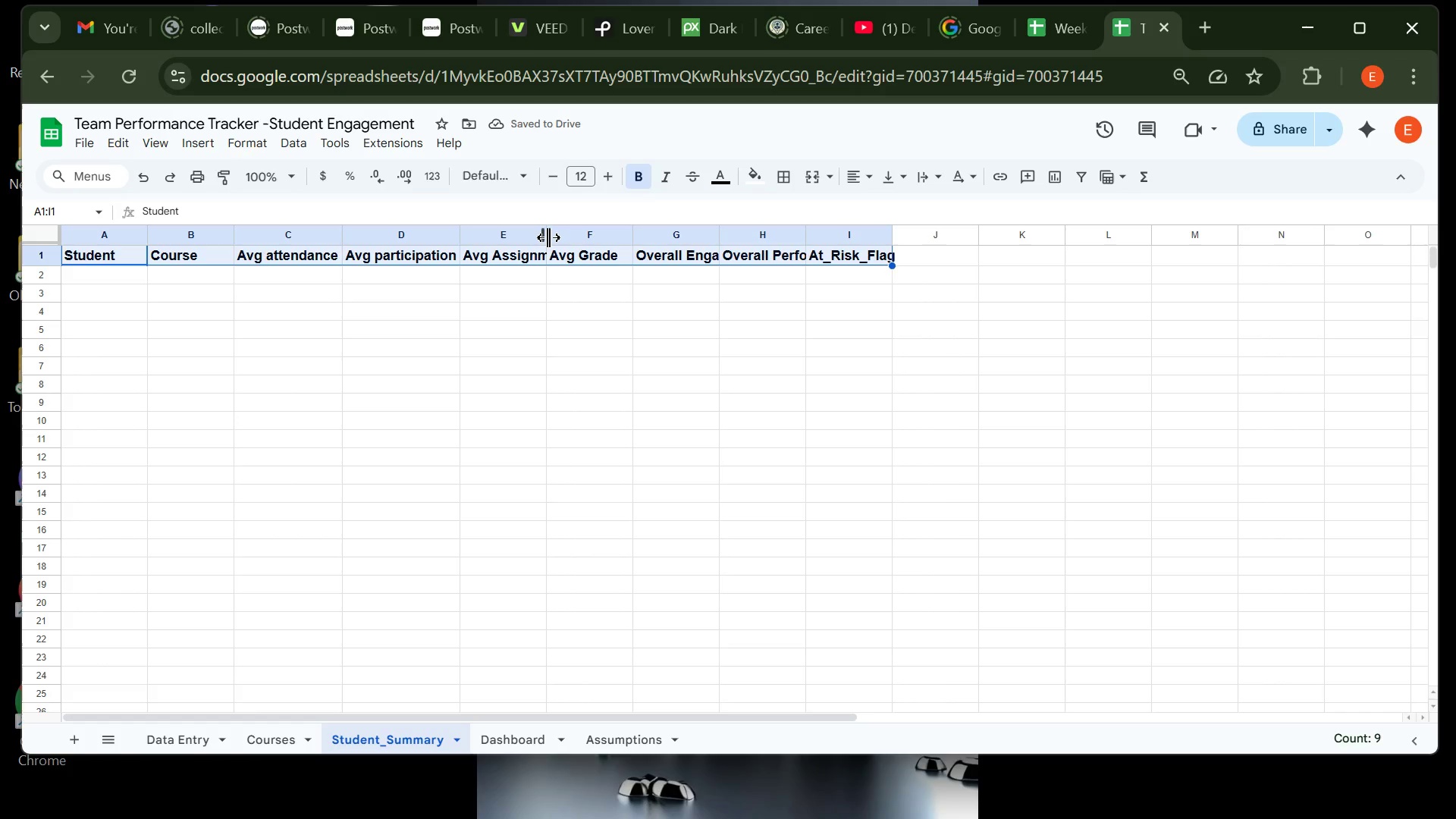 
double_click([548, 237])
 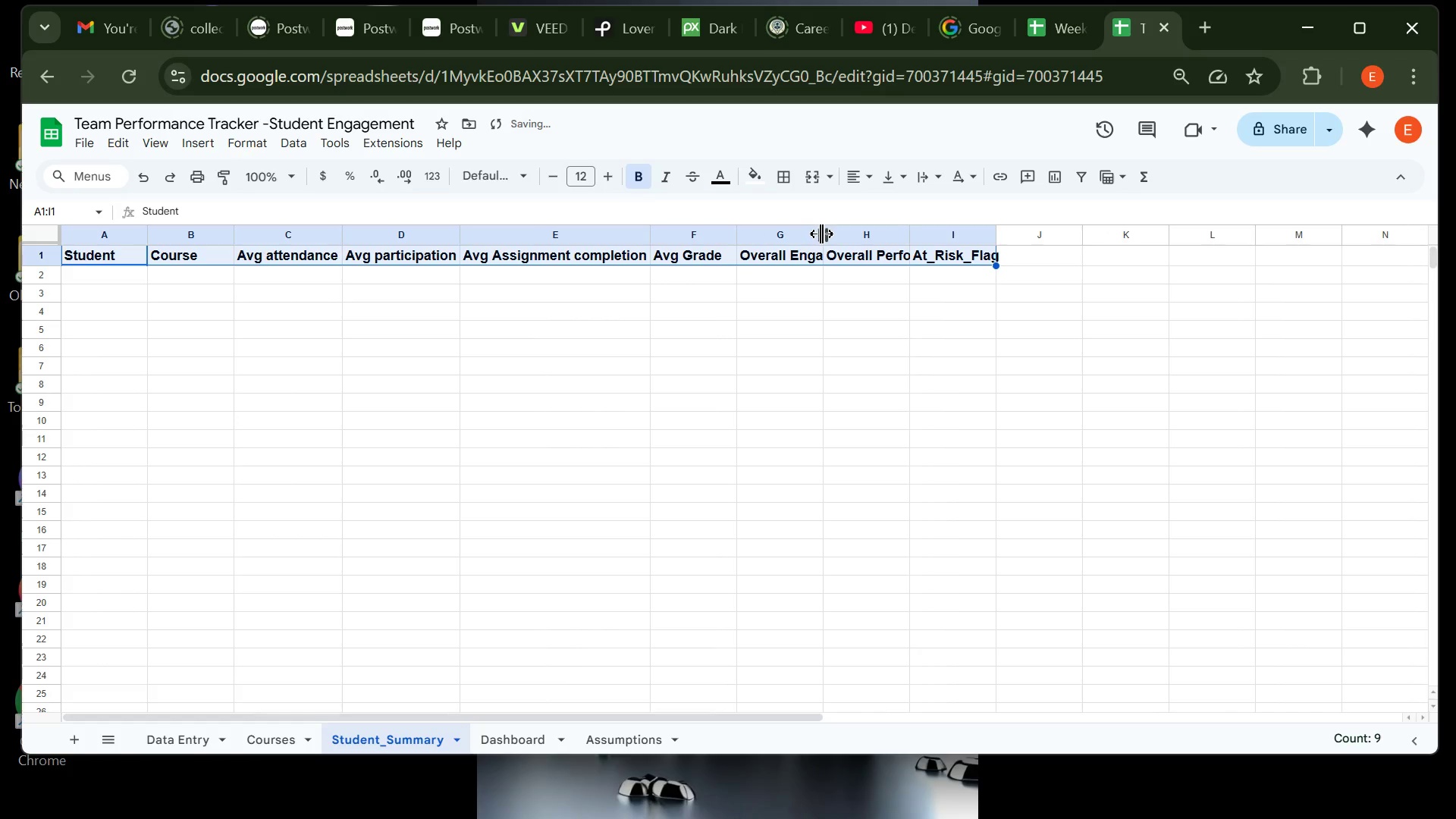 
double_click([821, 234])
 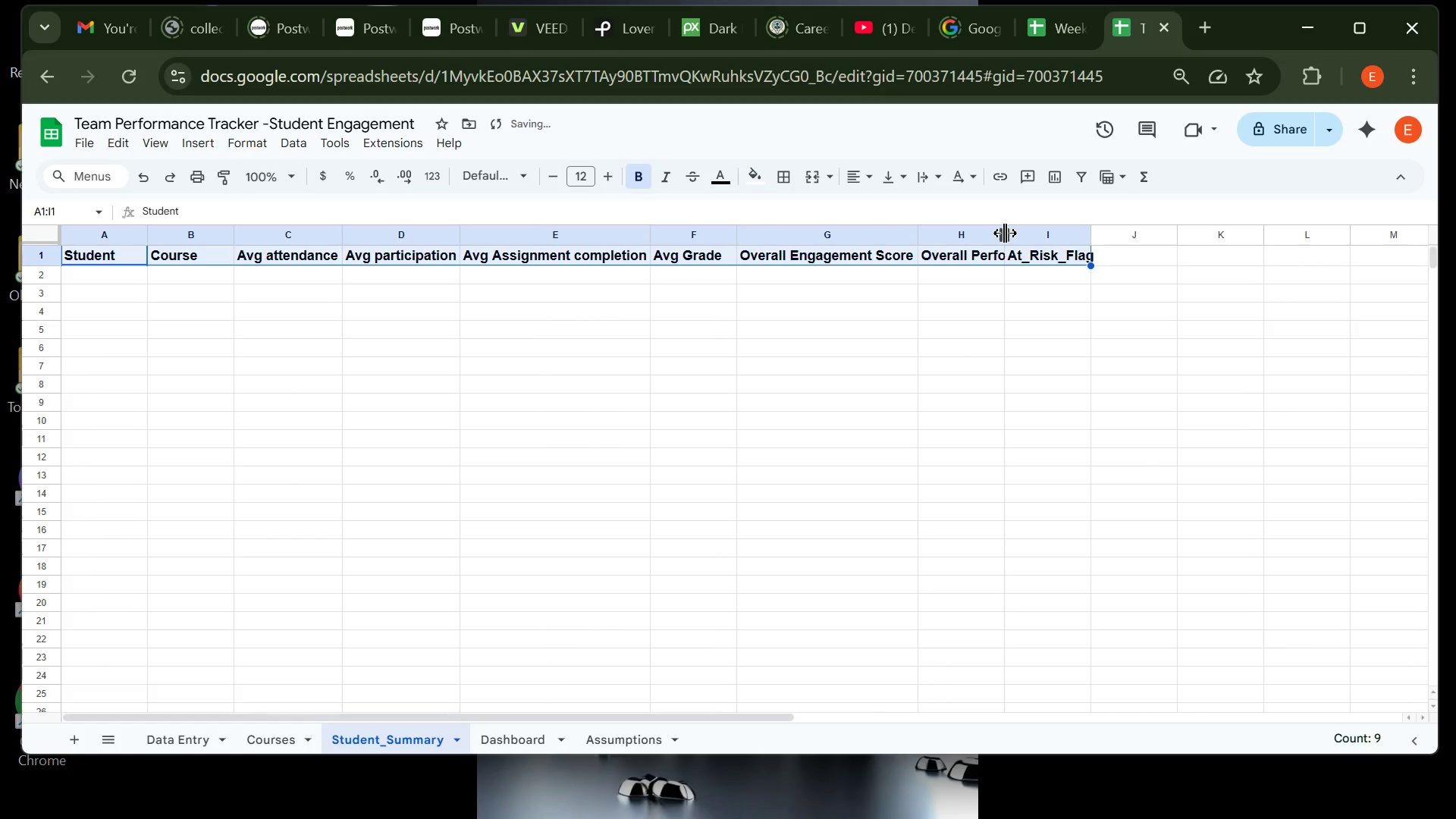 
double_click([1005, 233])
 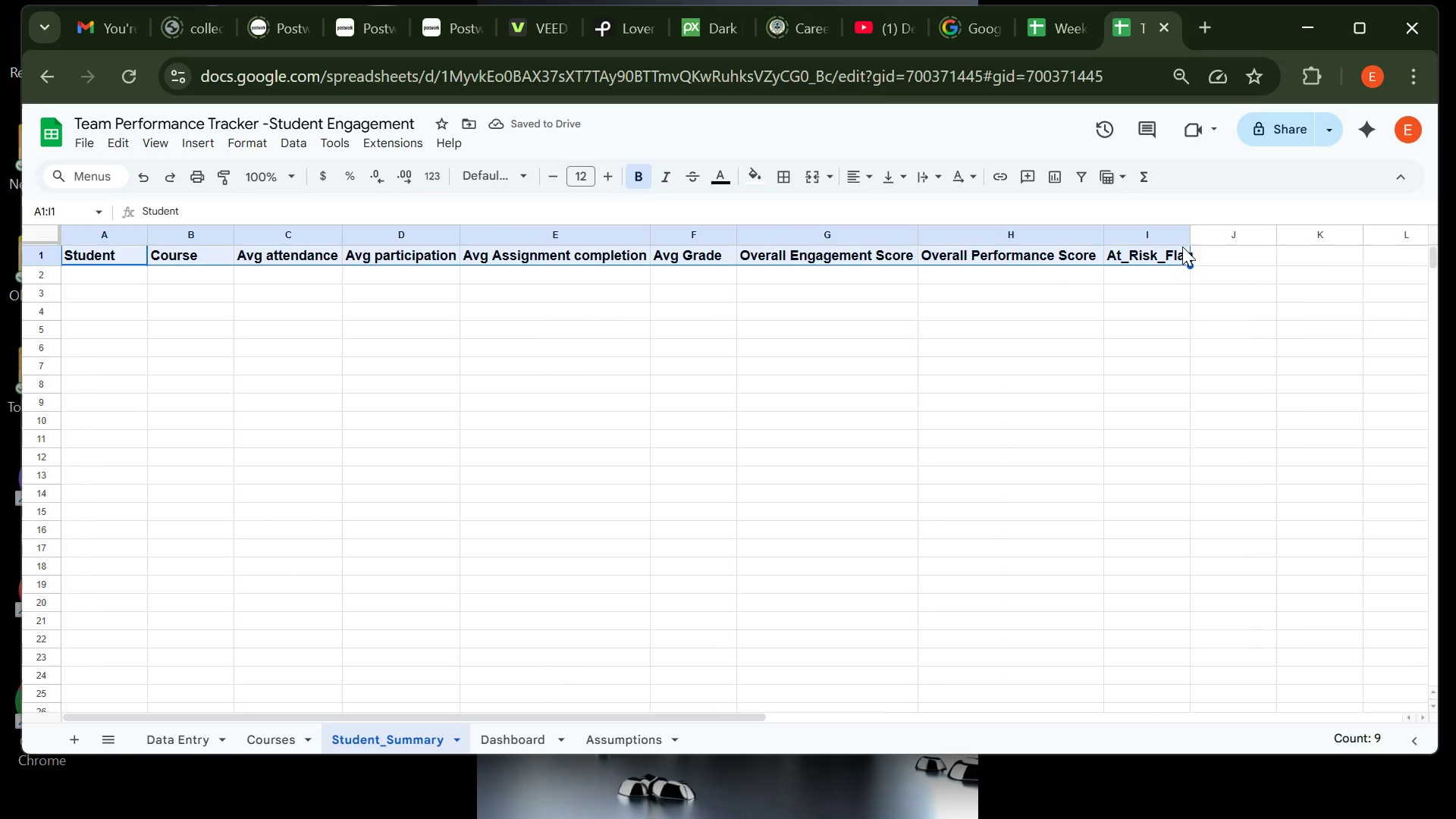 
double_click([1192, 239])
 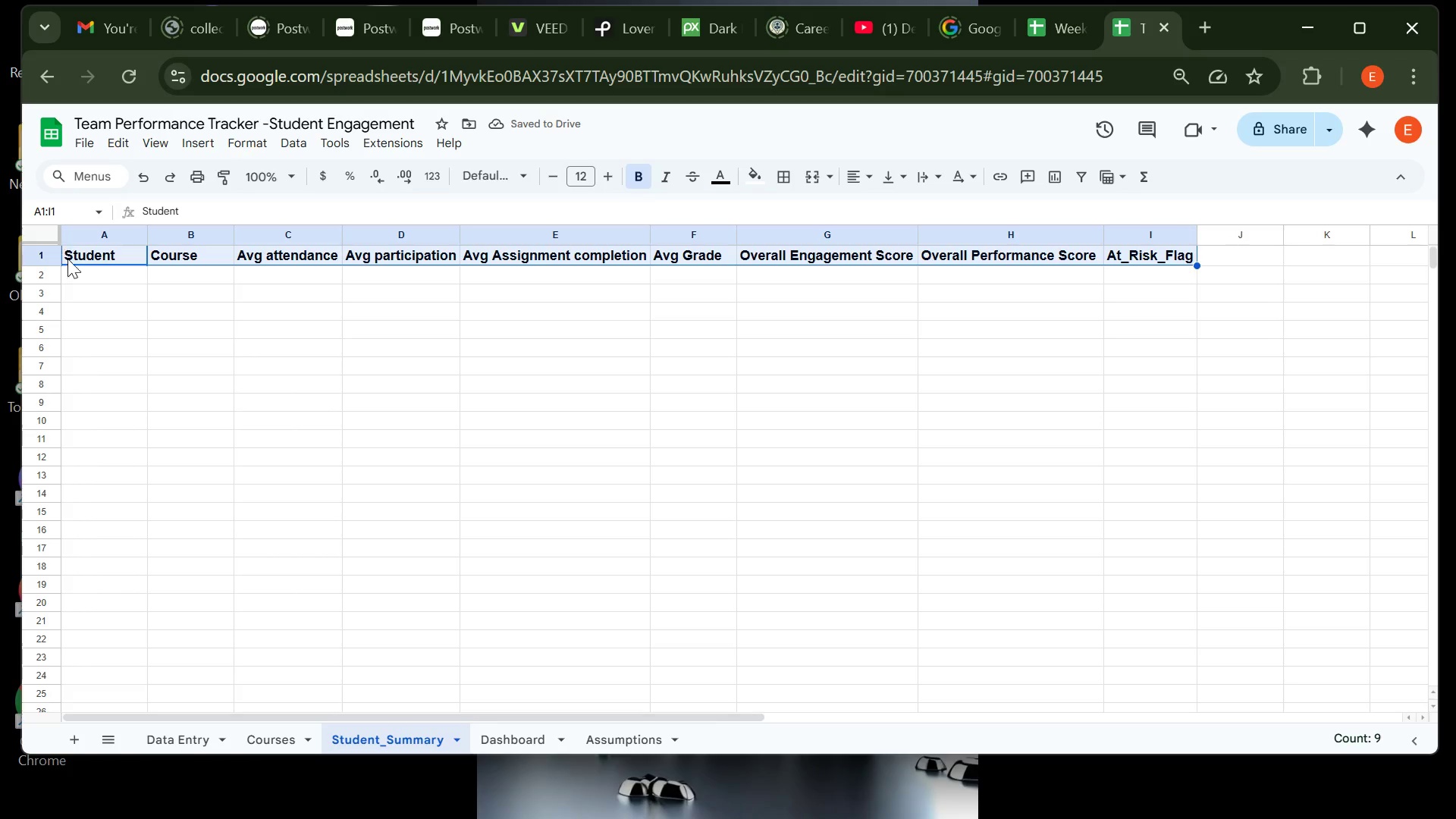 
left_click([90, 271])
 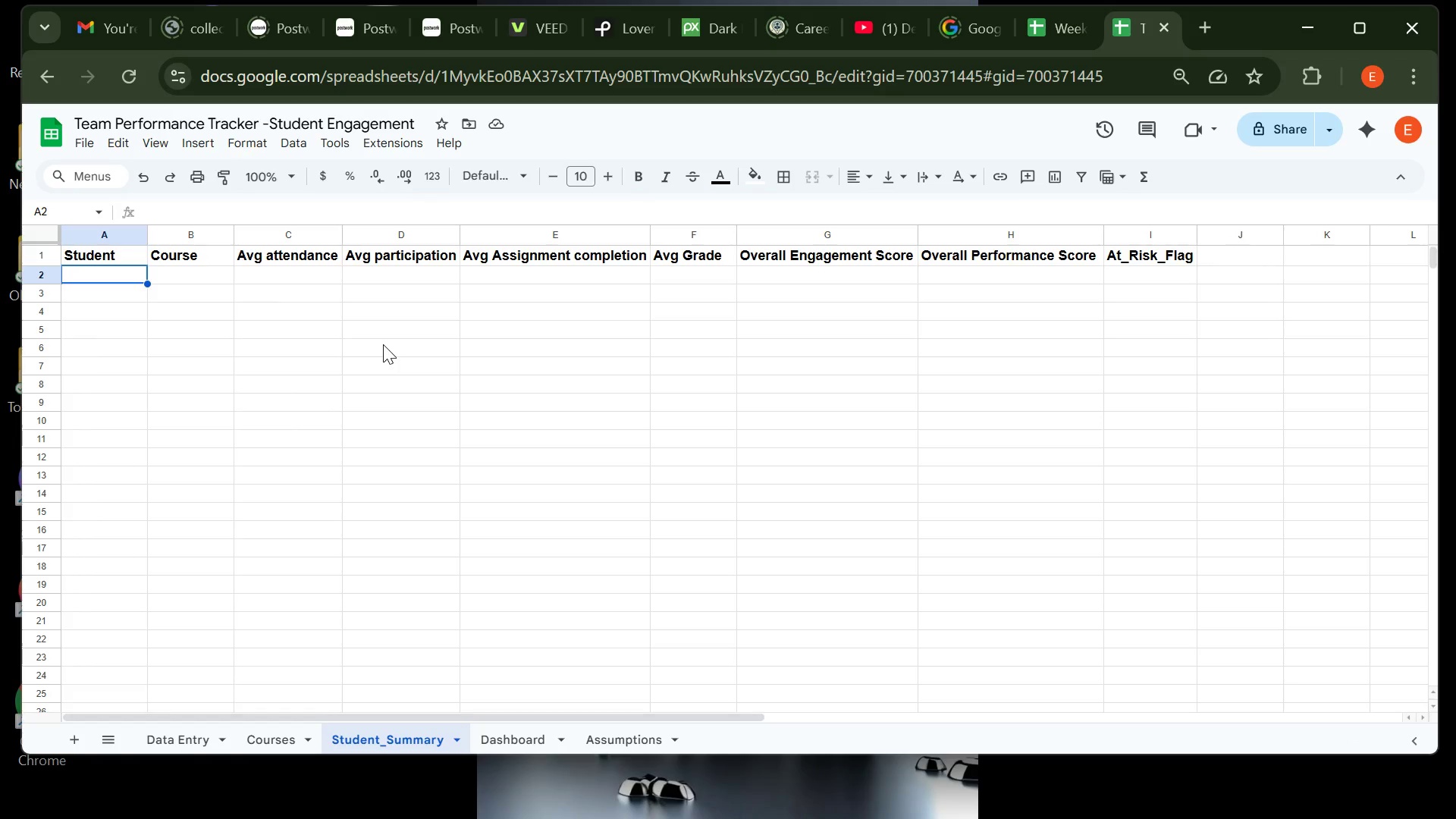 
wait(10.42)
 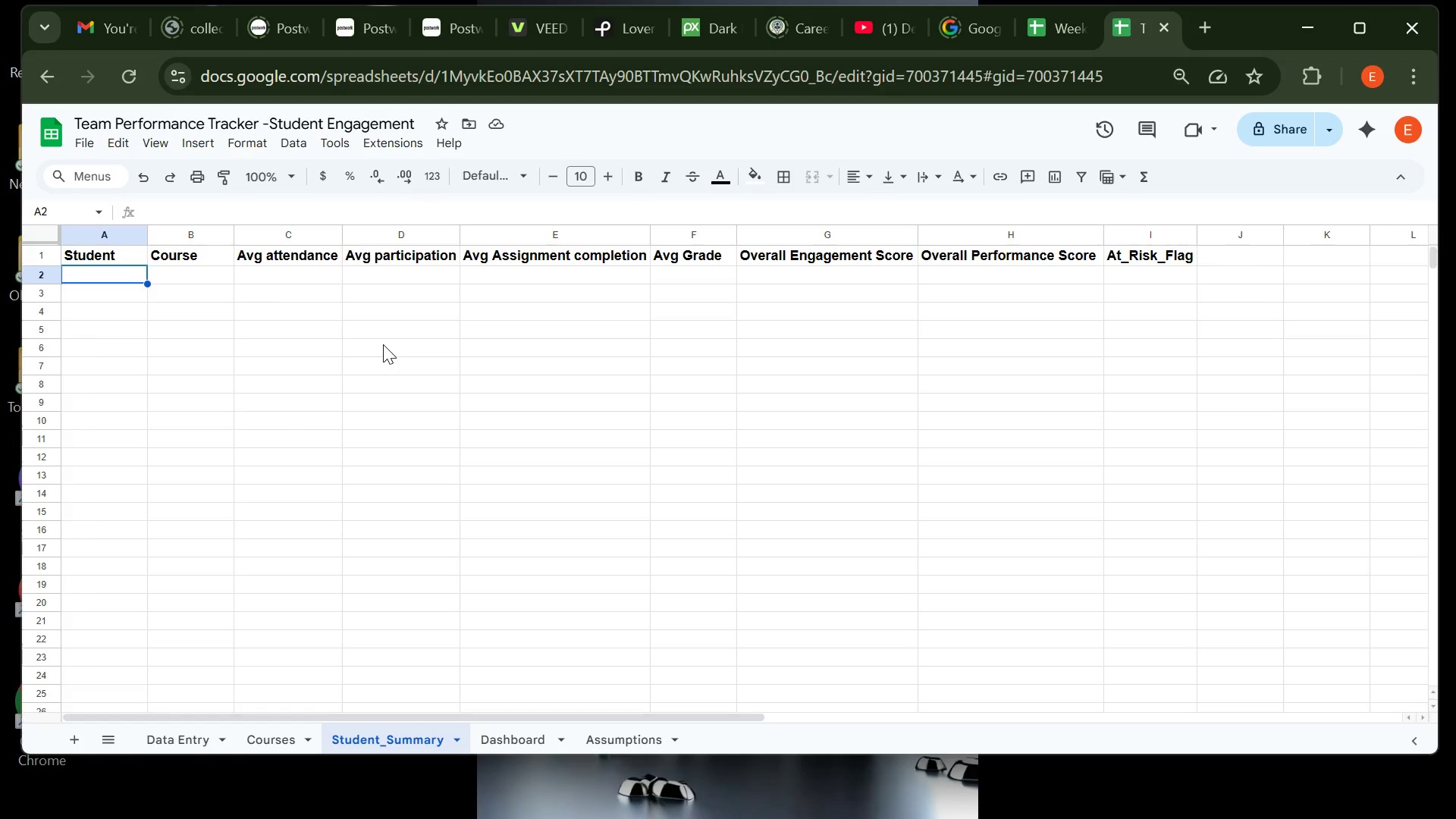 
left_click([334, 797])
 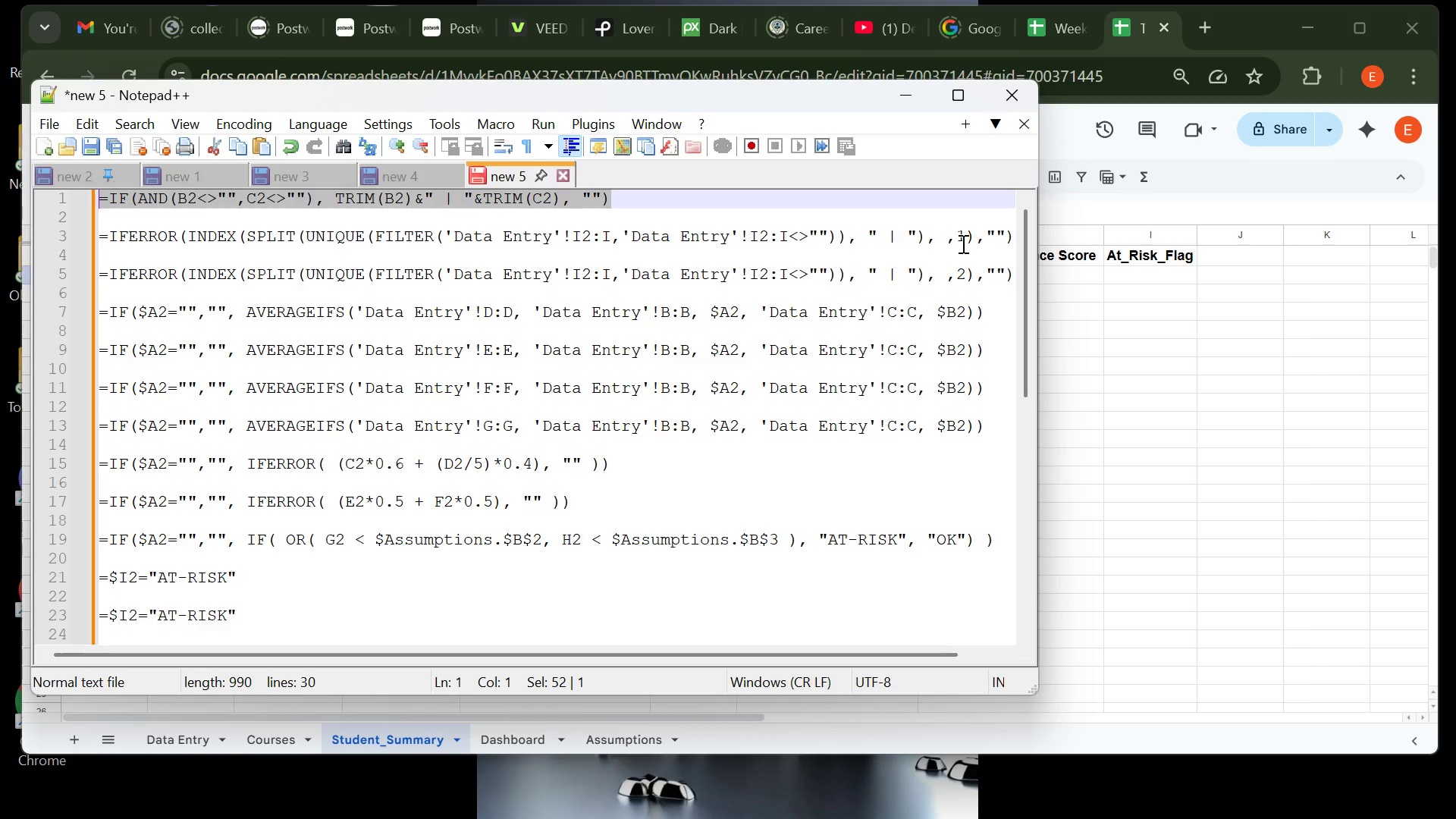 
wait(6.61)
 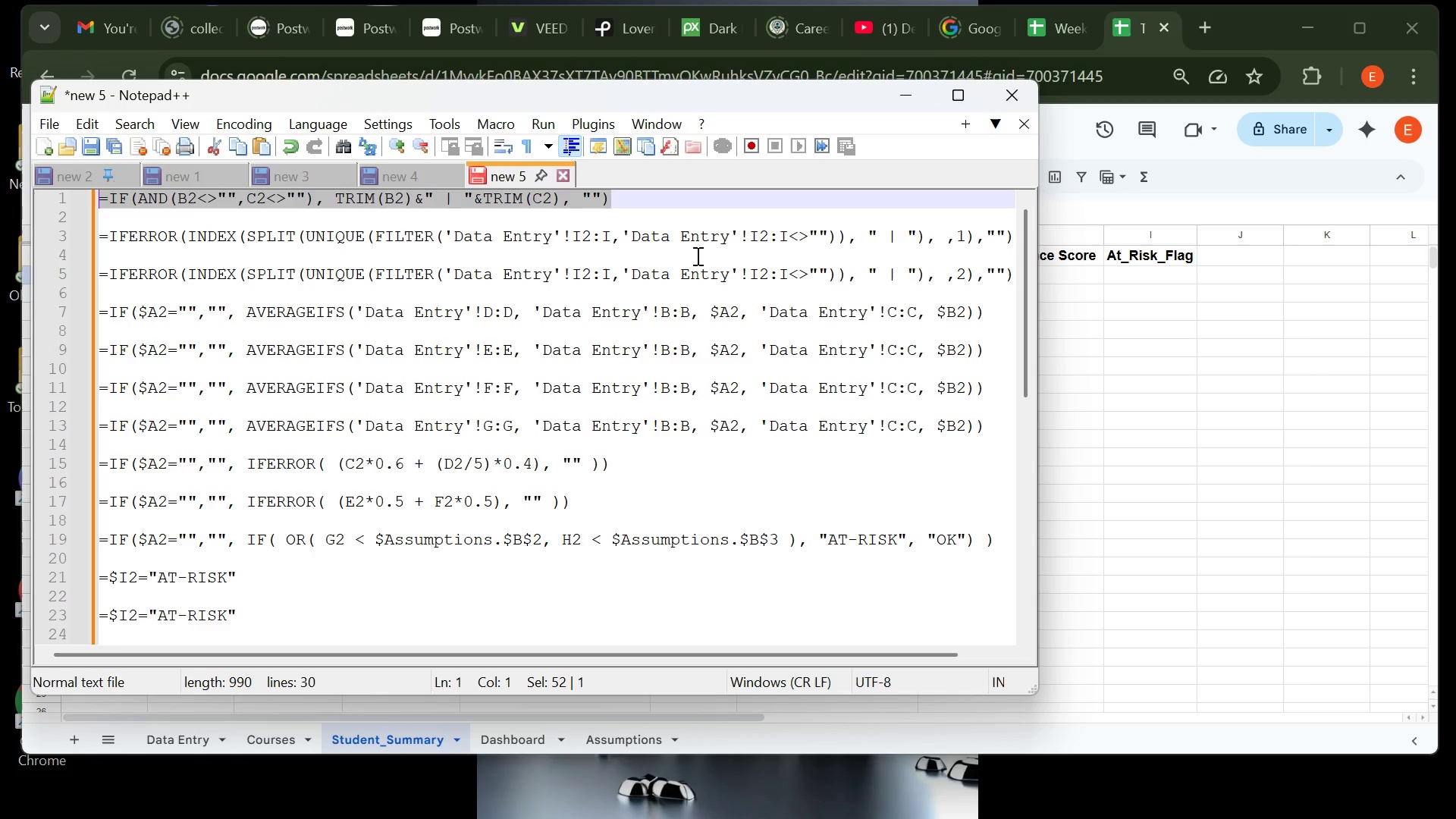 
left_click([1012, 239])
 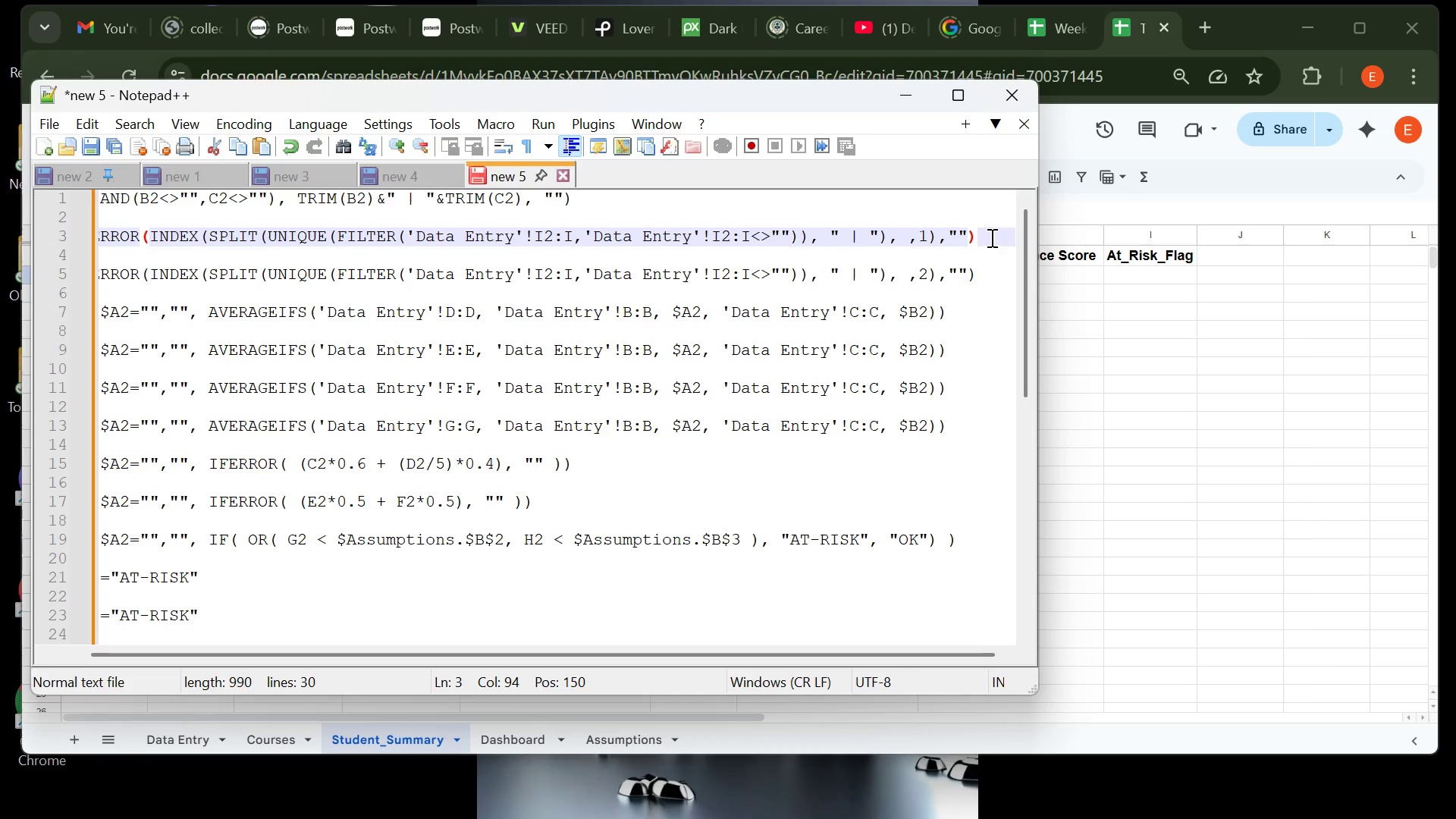 
left_click([990, 237])
 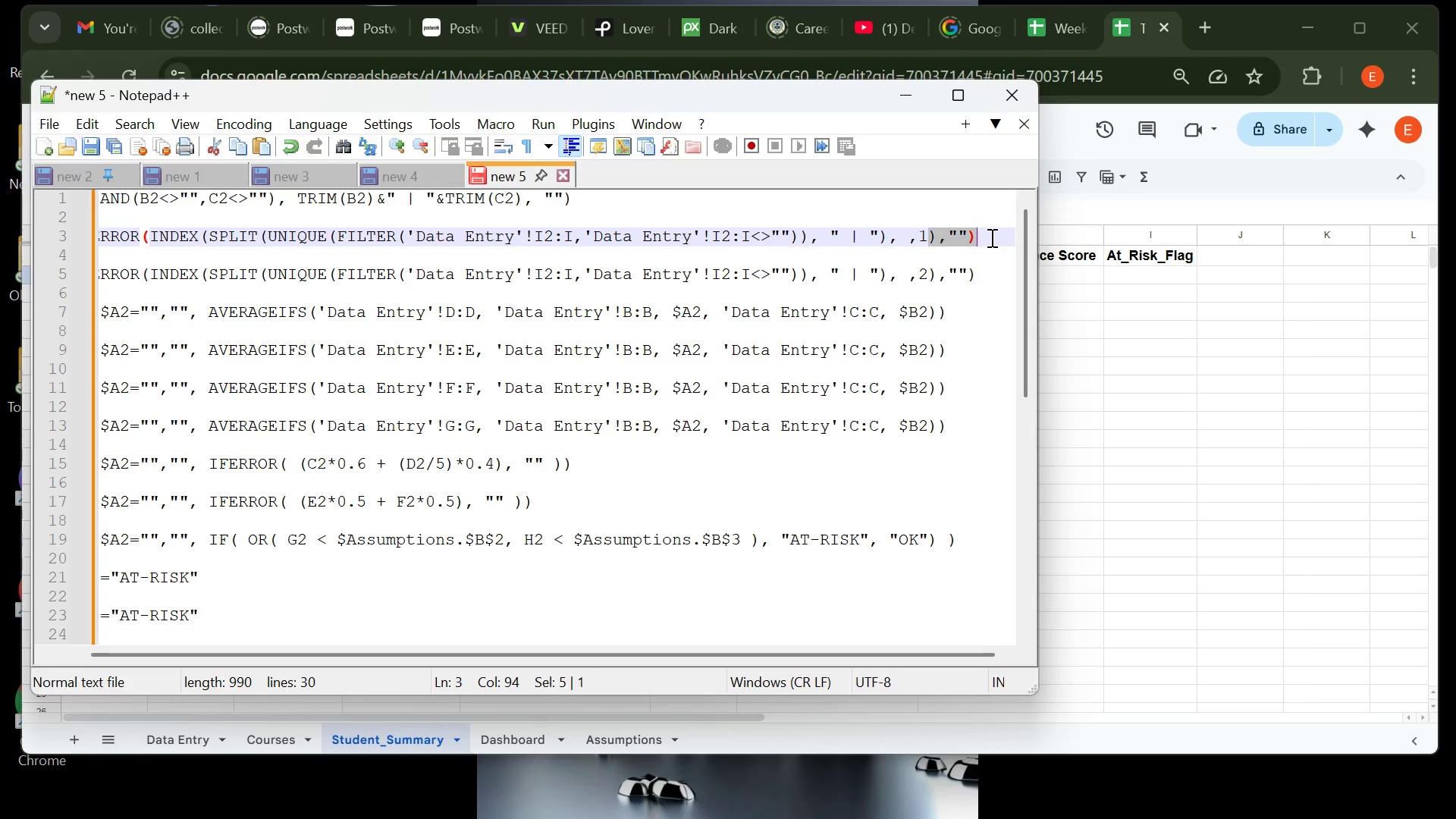 
left_click_drag(start_coordinate=[990, 237], to_coordinate=[98, 235])
 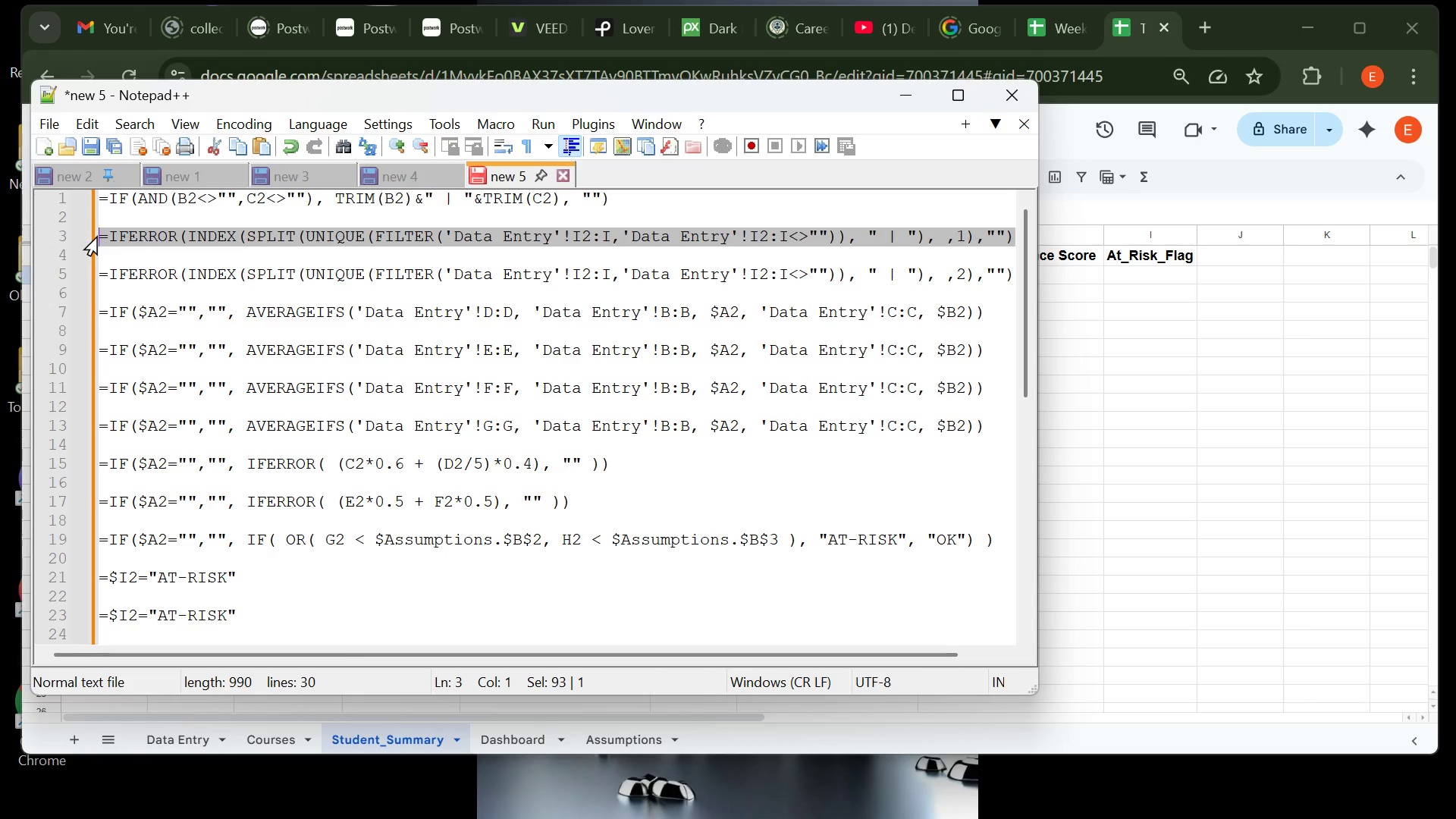 
key(Control+C)
 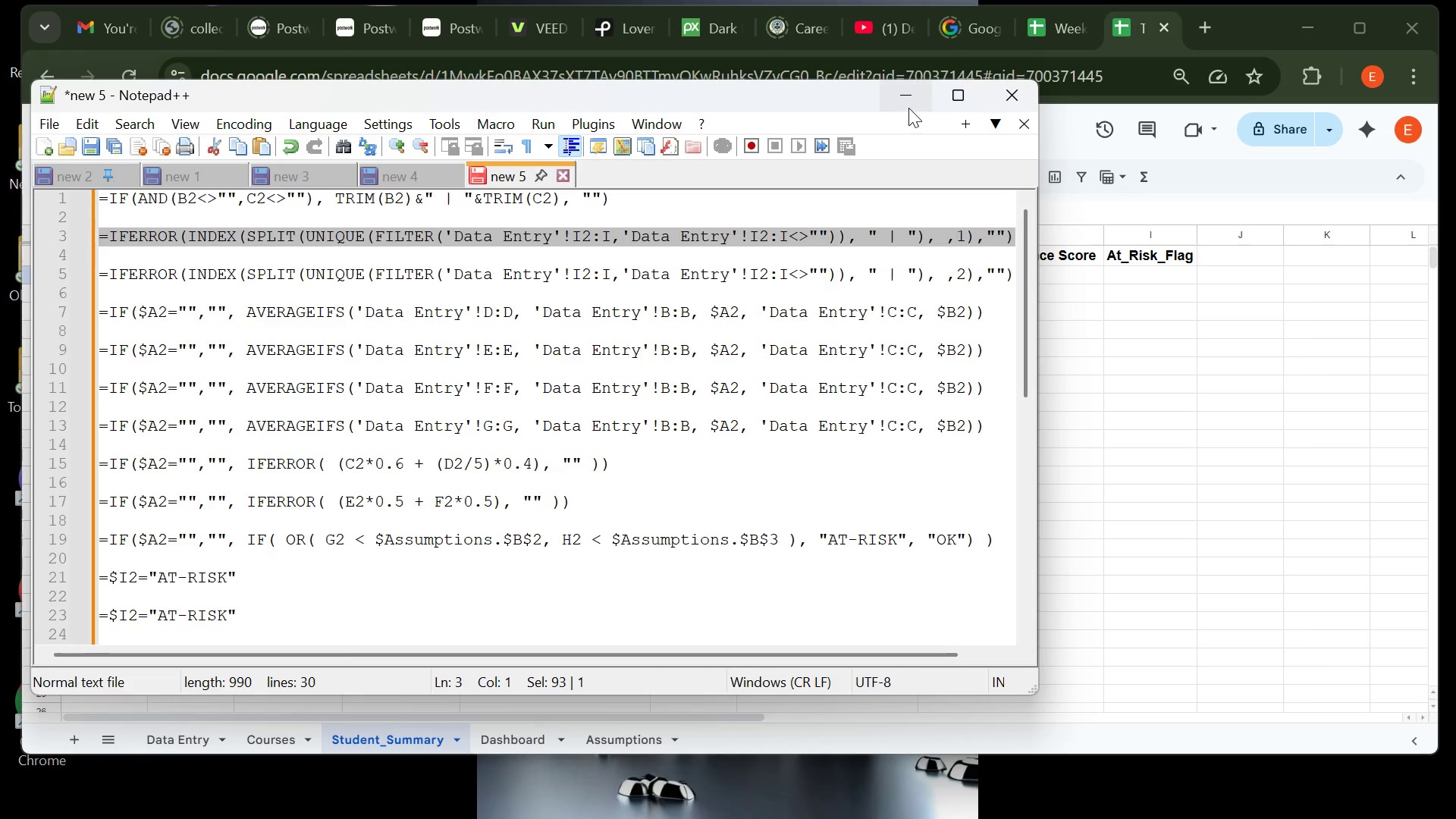 
left_click([908, 108])
 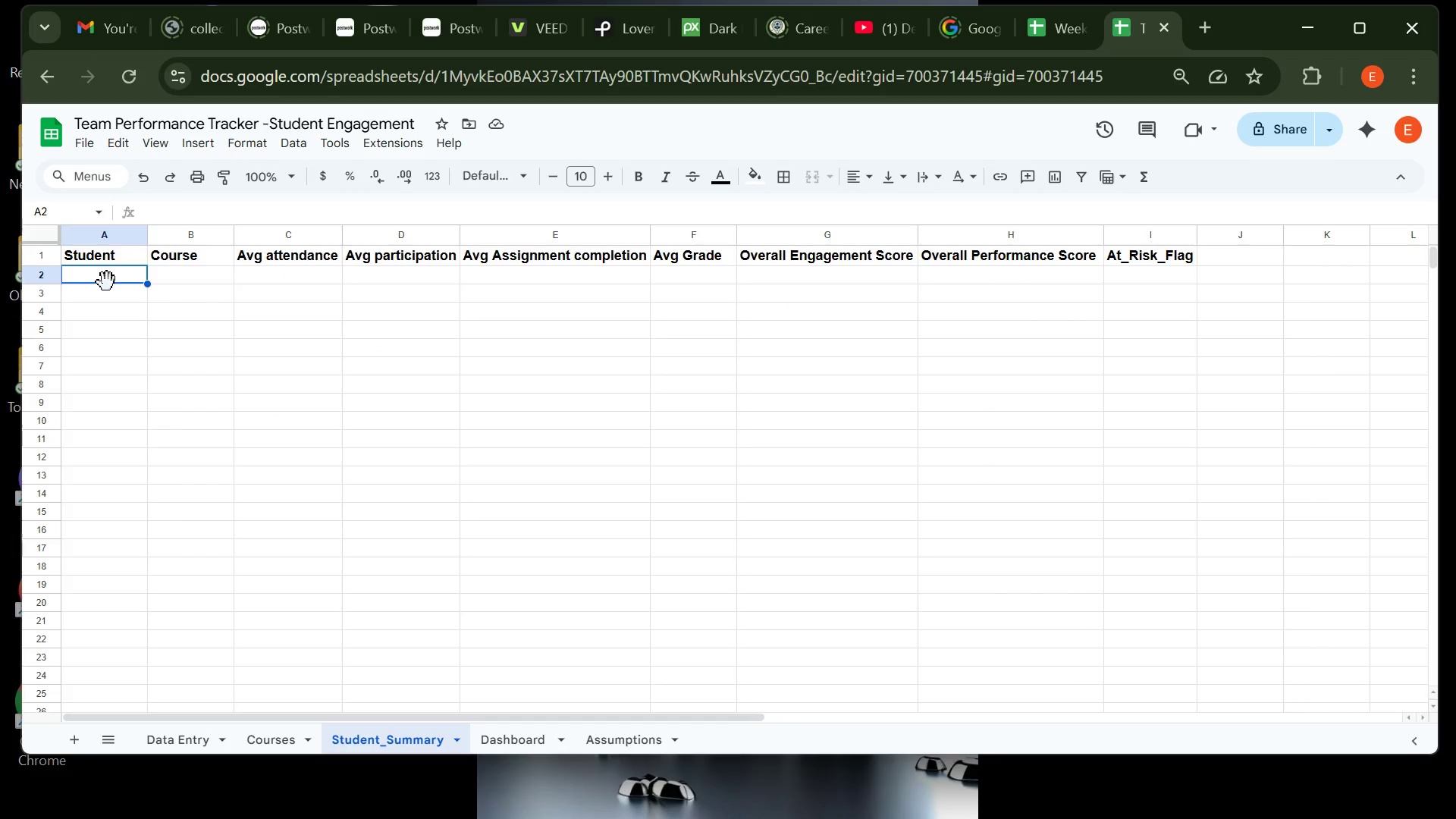 
key(Control+ControlLeft)
 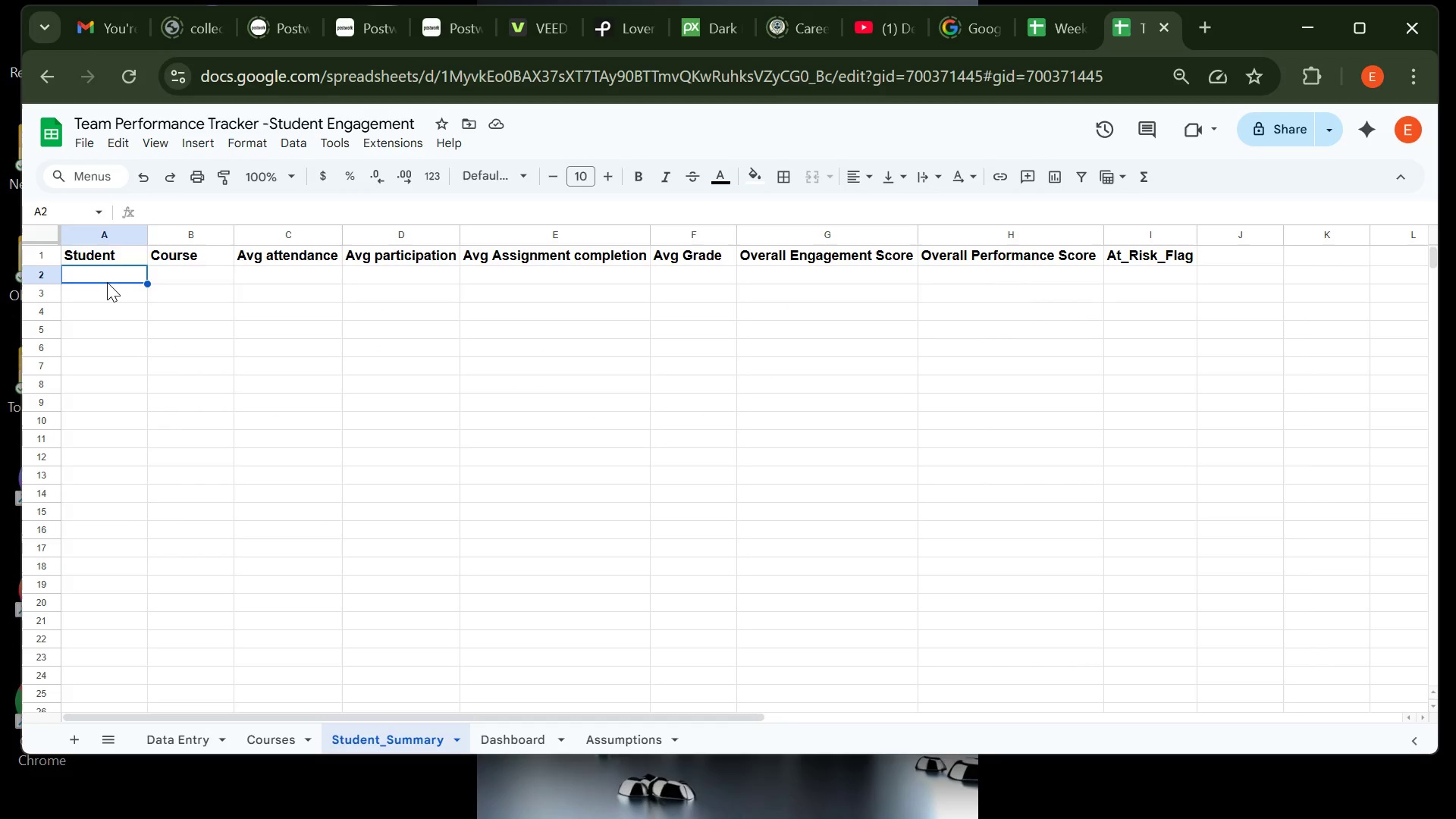 
key(Control+V)
 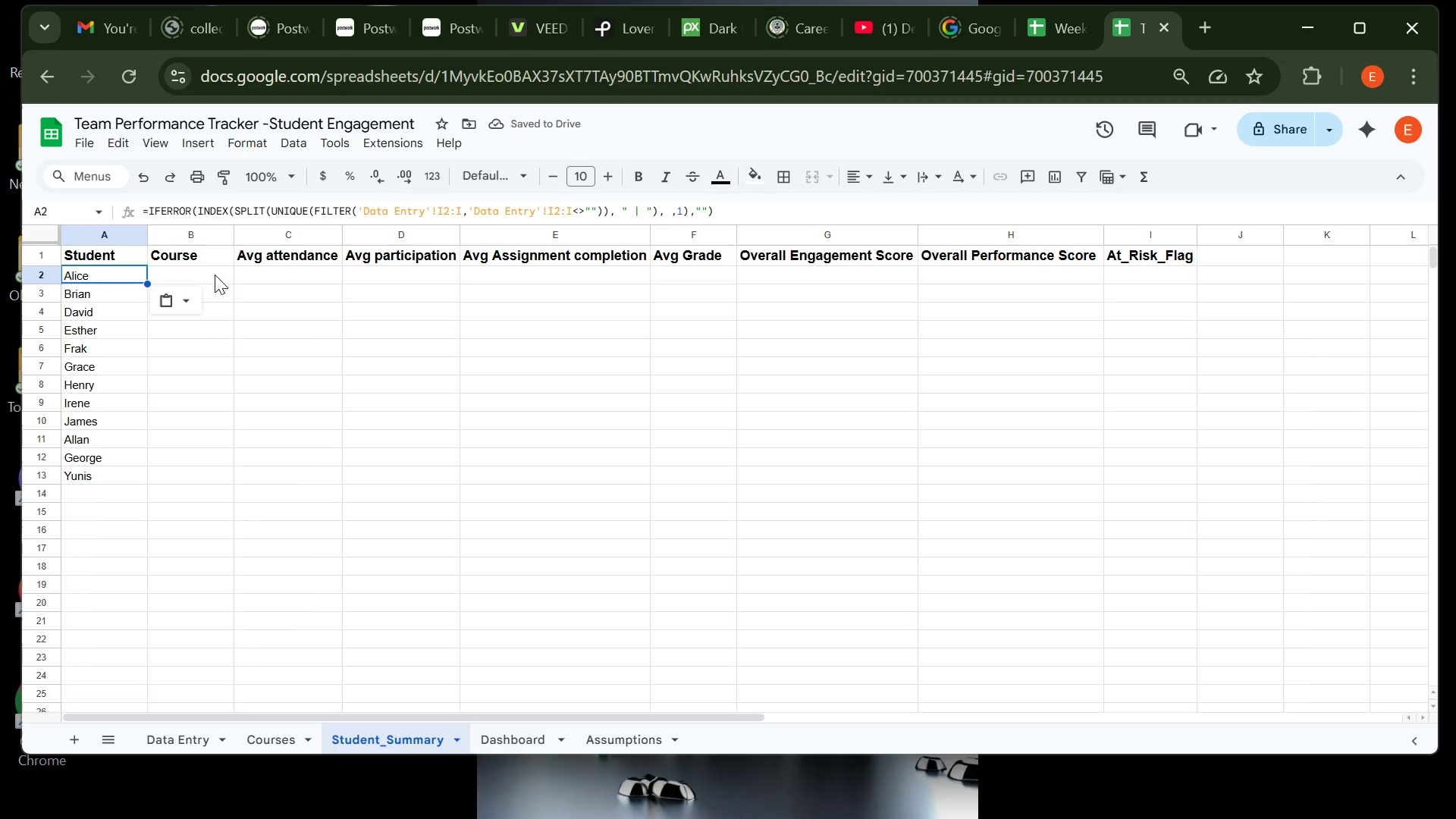 
wait(5.84)
 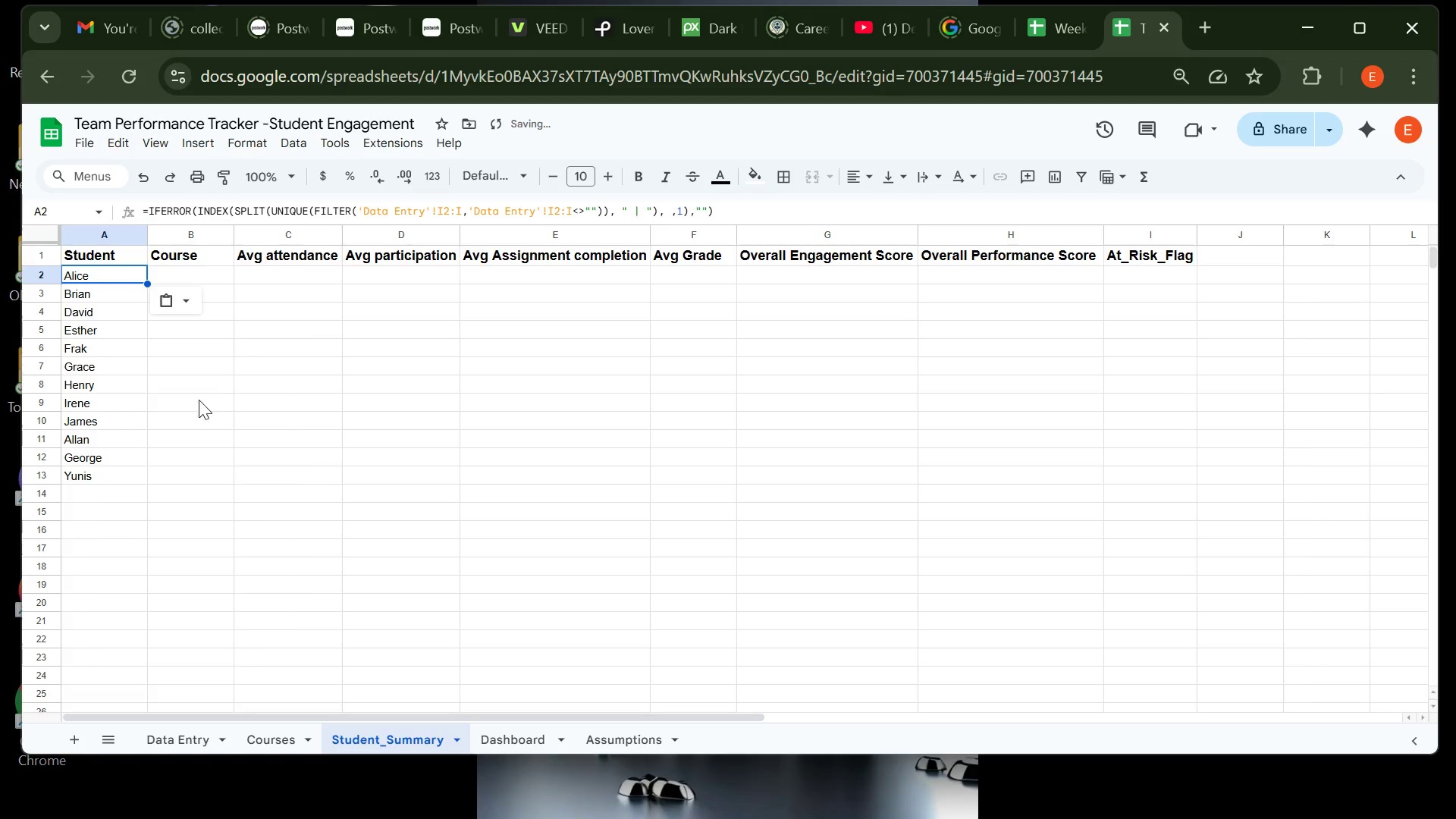 
left_click([215, 275])
 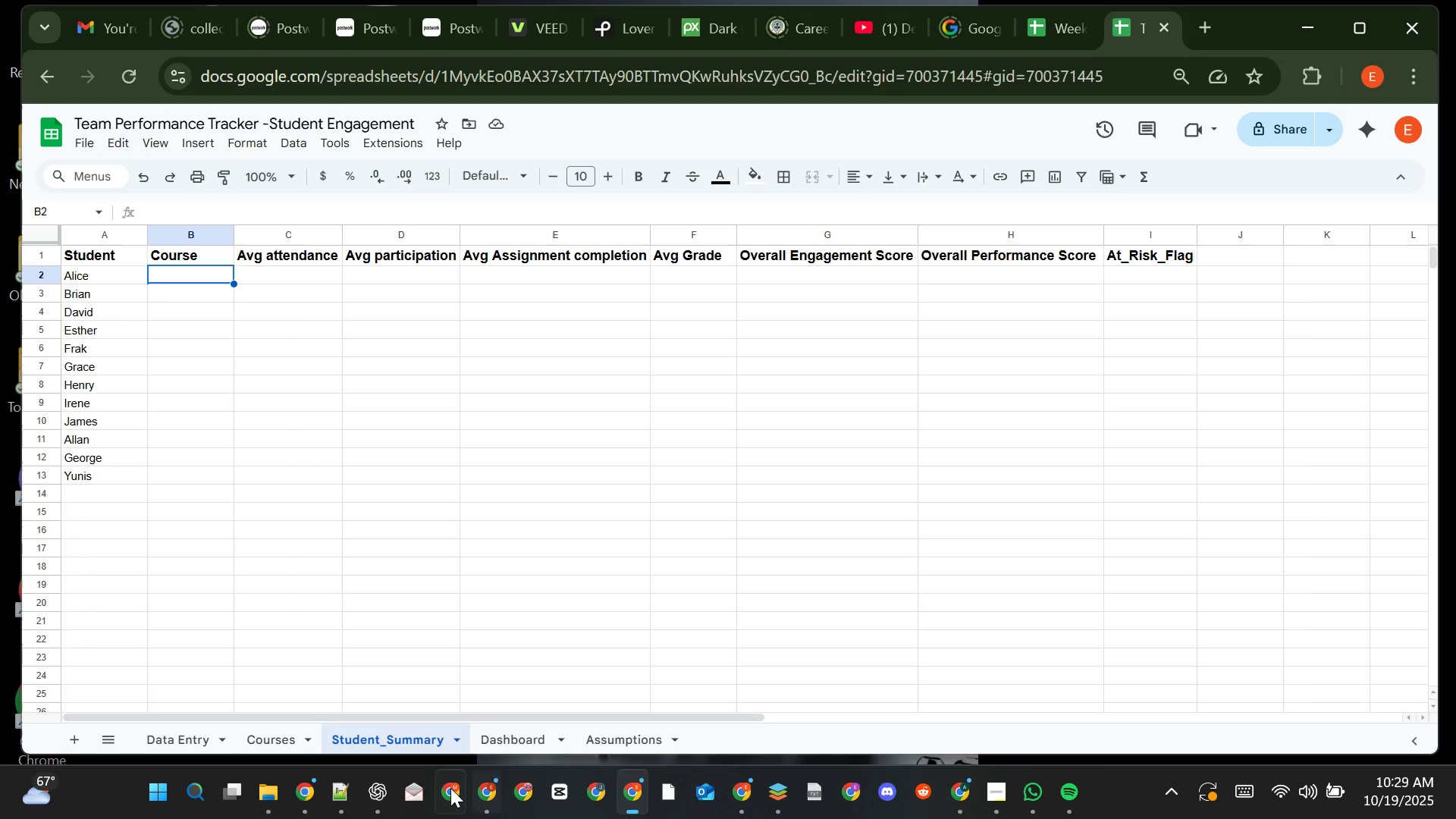 
wait(5.25)
 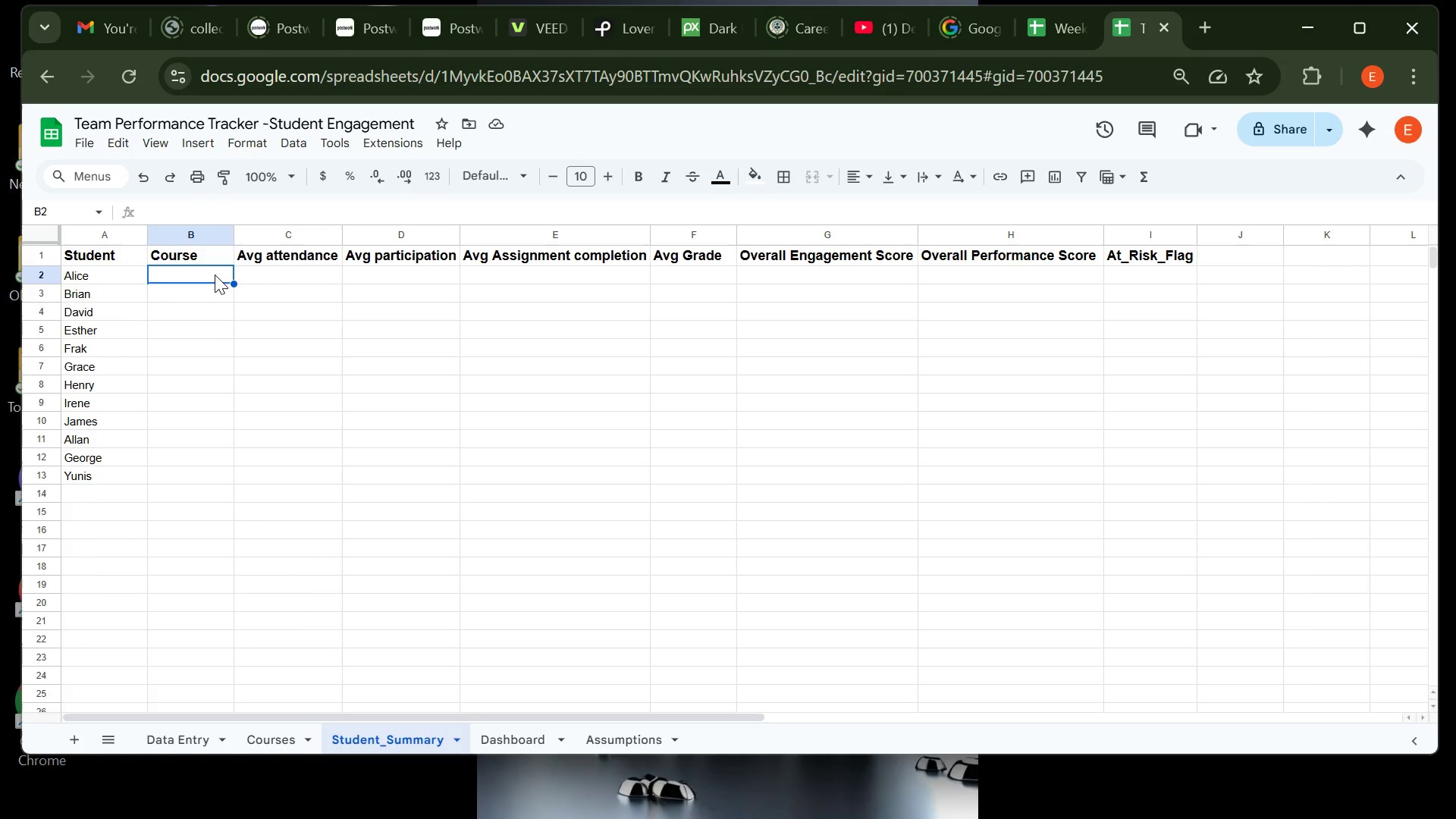 
left_click([330, 790])
 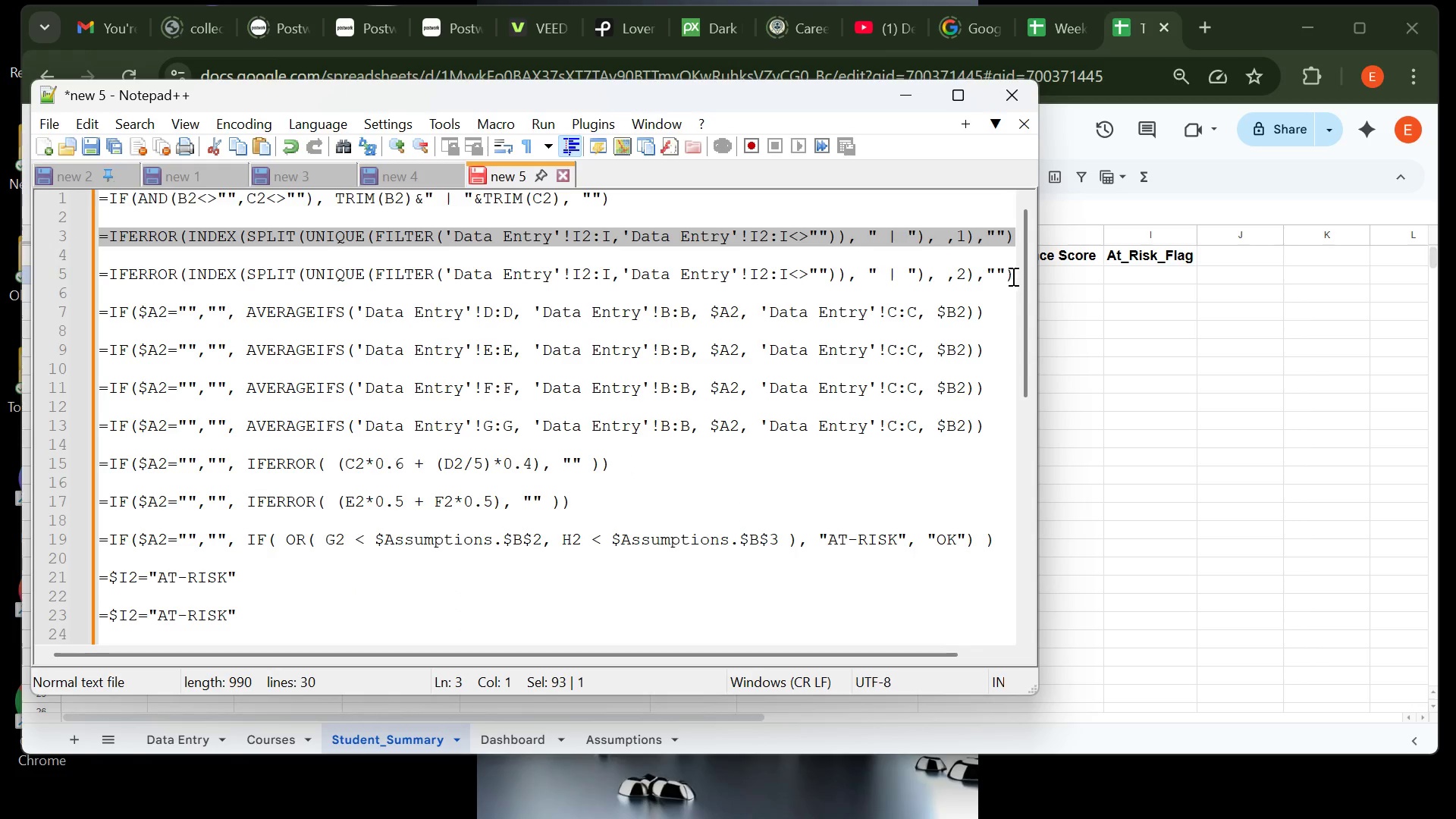 
left_click([1013, 276])
 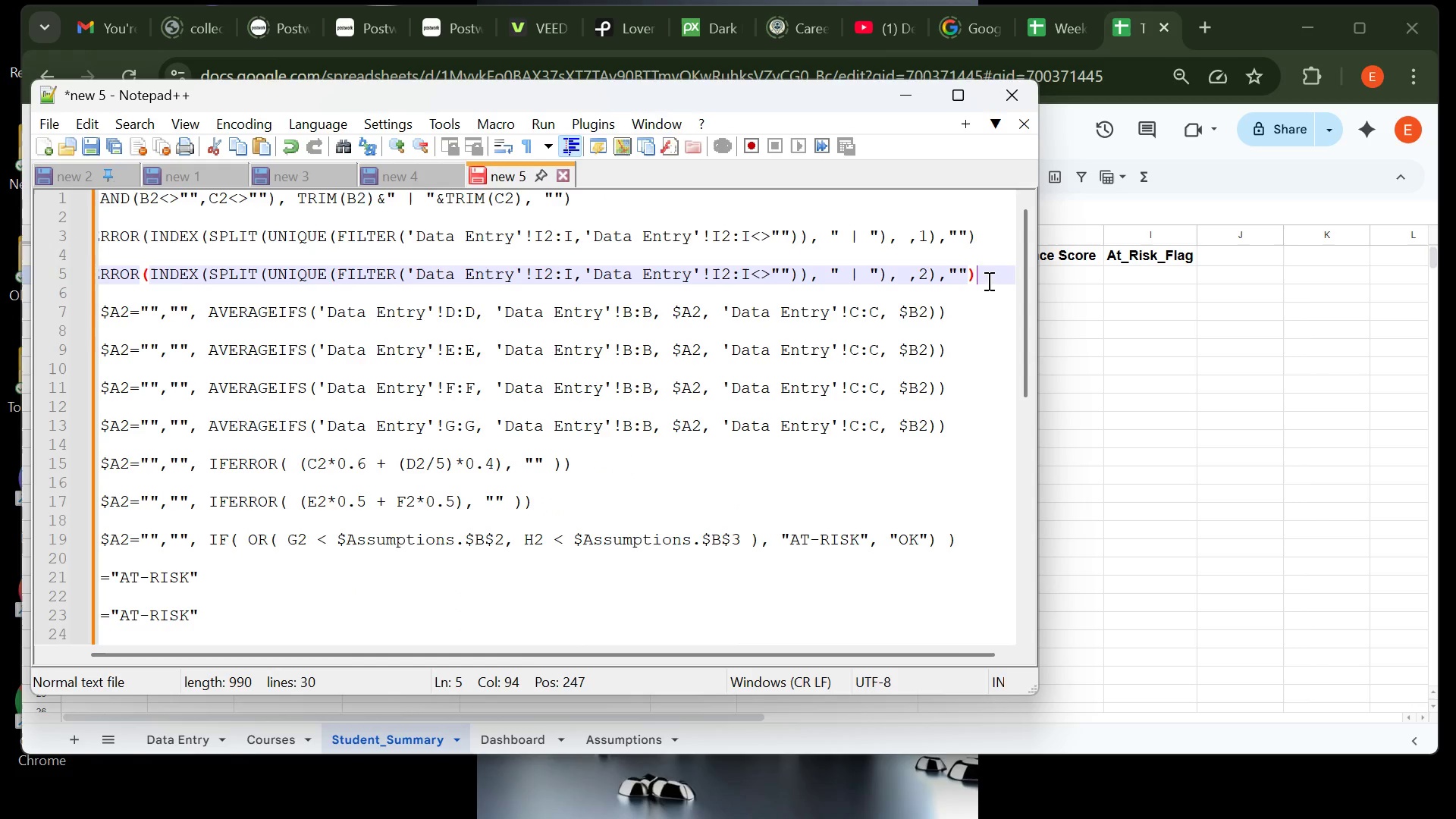 
left_click_drag(start_coordinate=[987, 281], to_coordinate=[89, 278])
 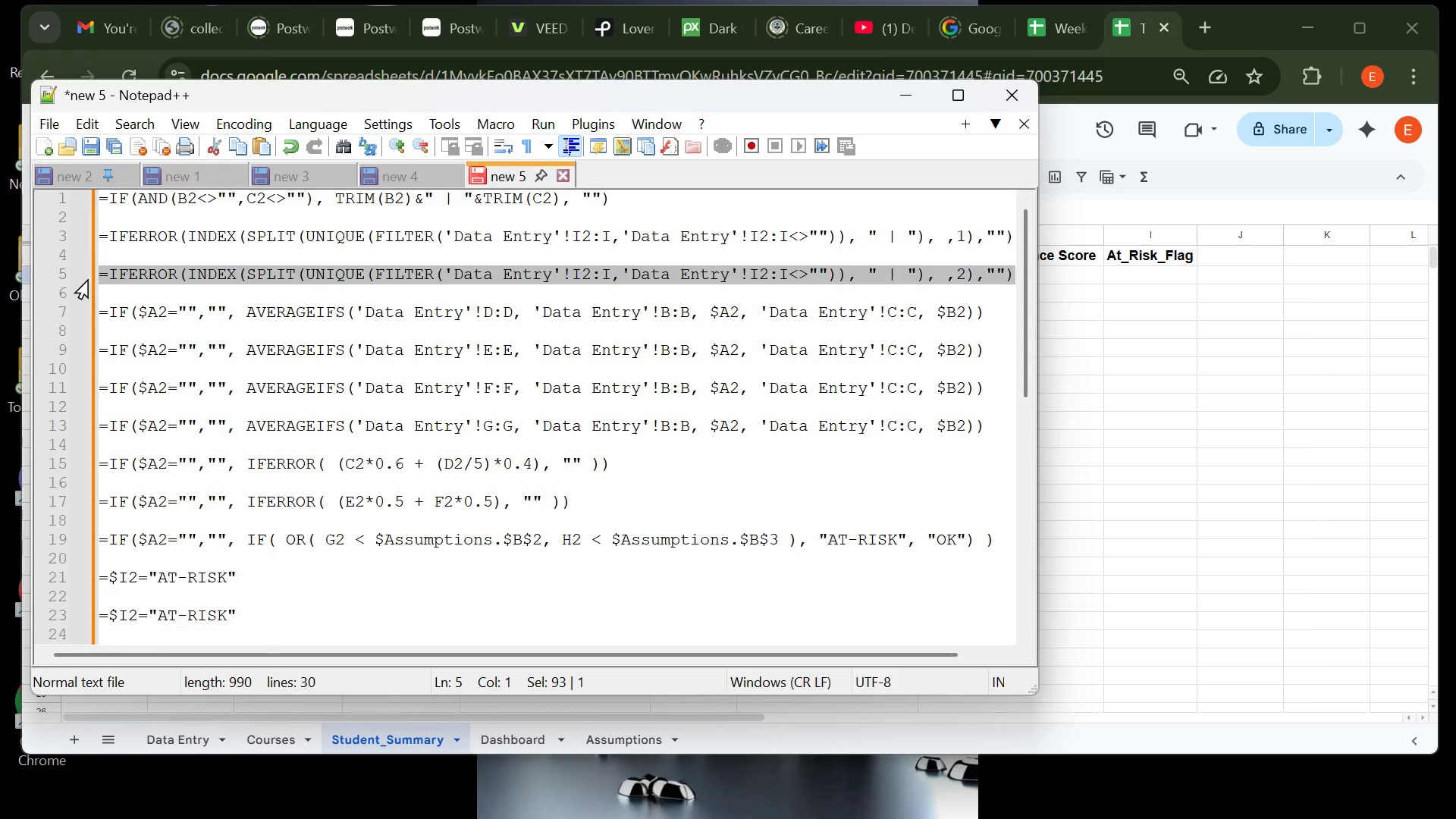 
key(Control+C)
 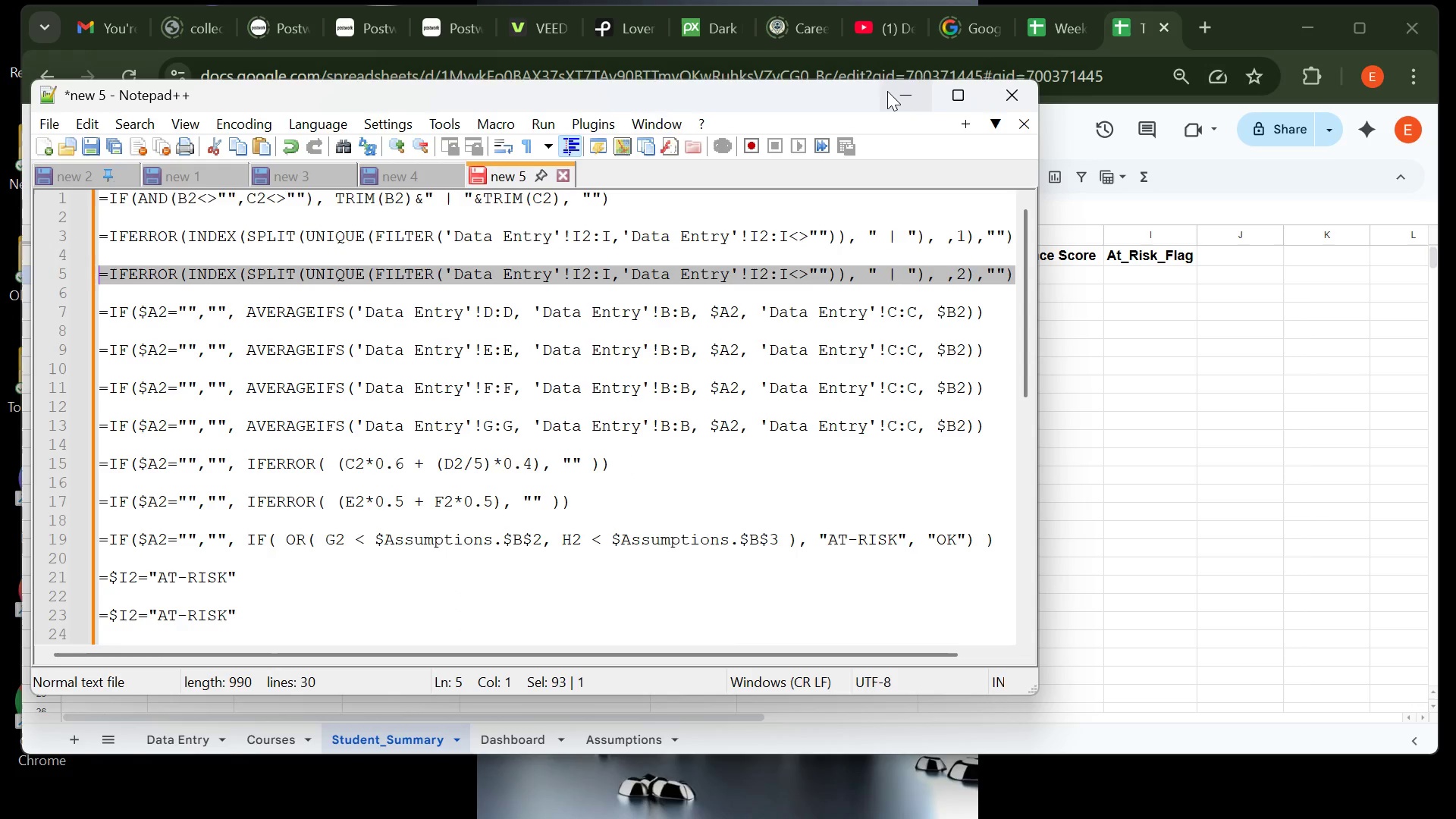 
left_click([895, 96])
 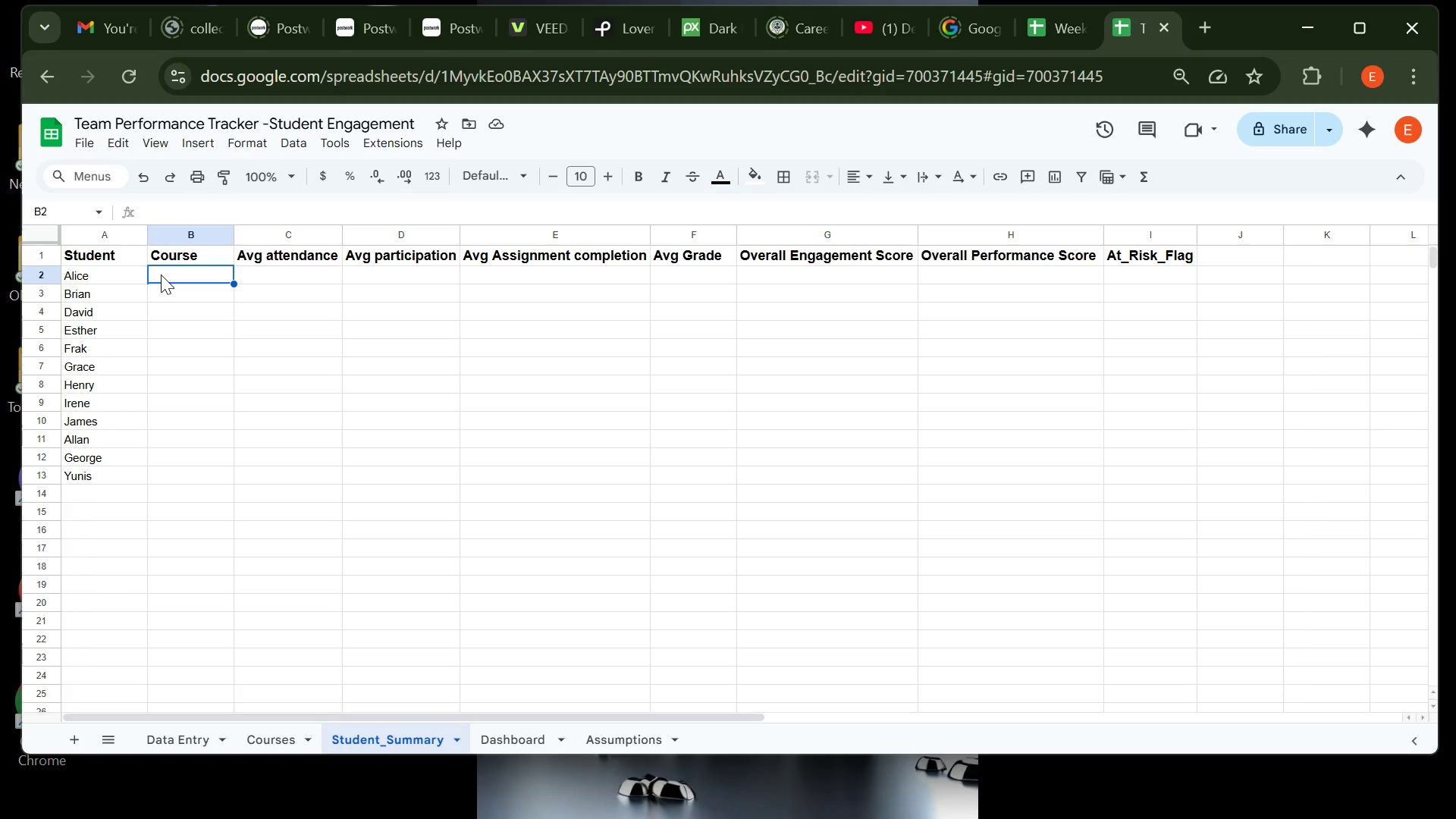 
key(Control+ControlLeft)
 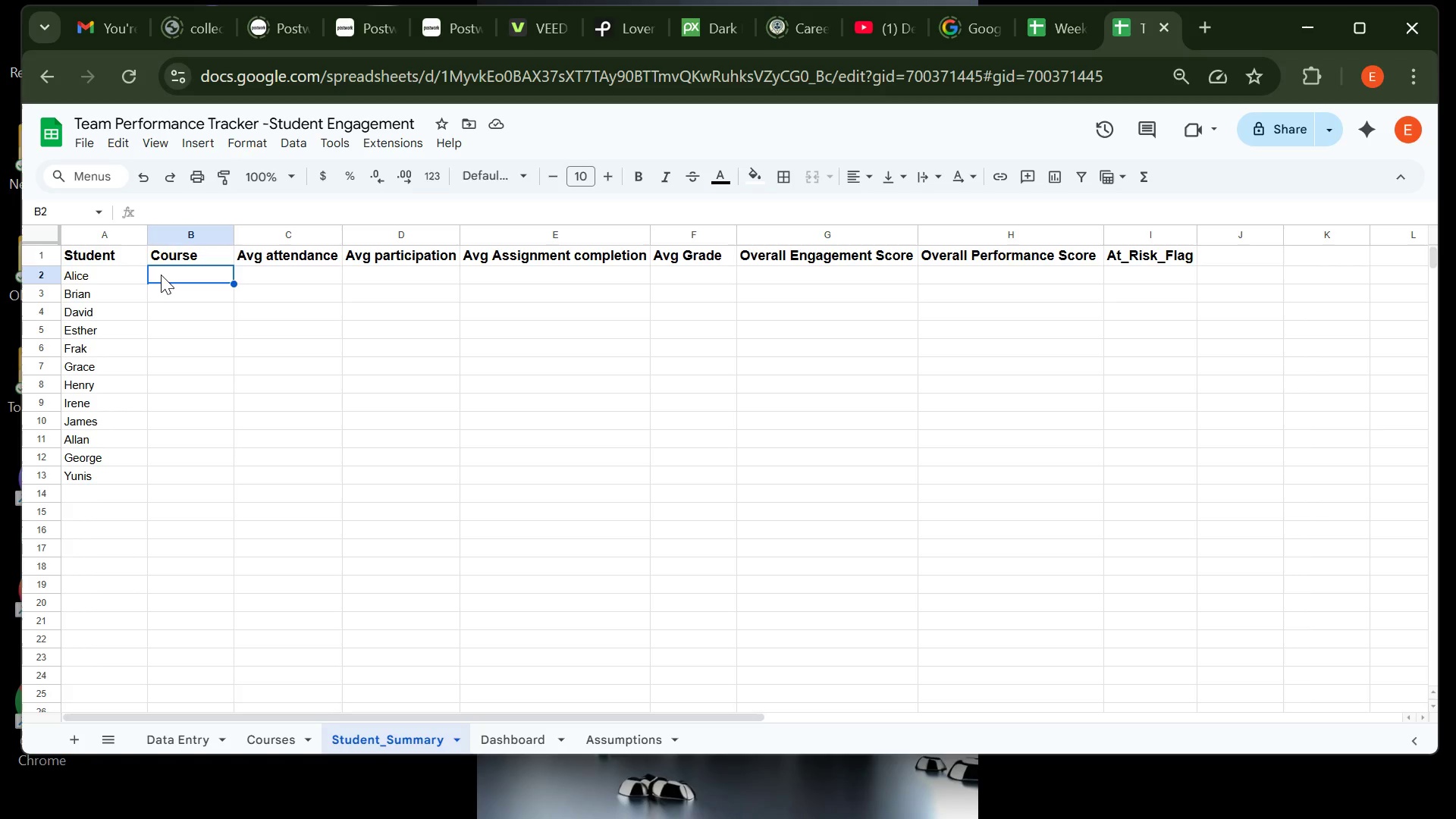 
key(Control+V)
 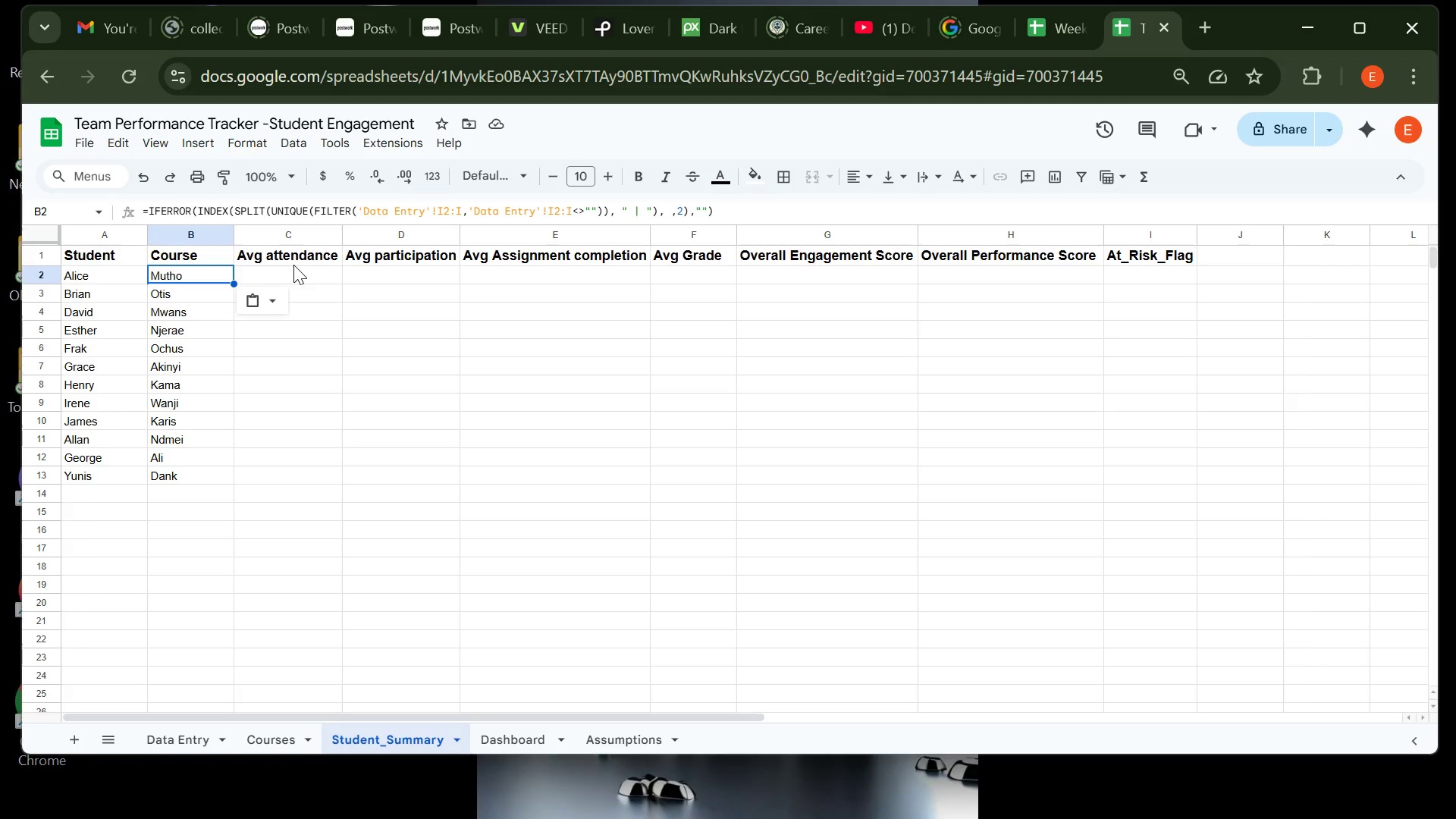 
wait(24.5)
 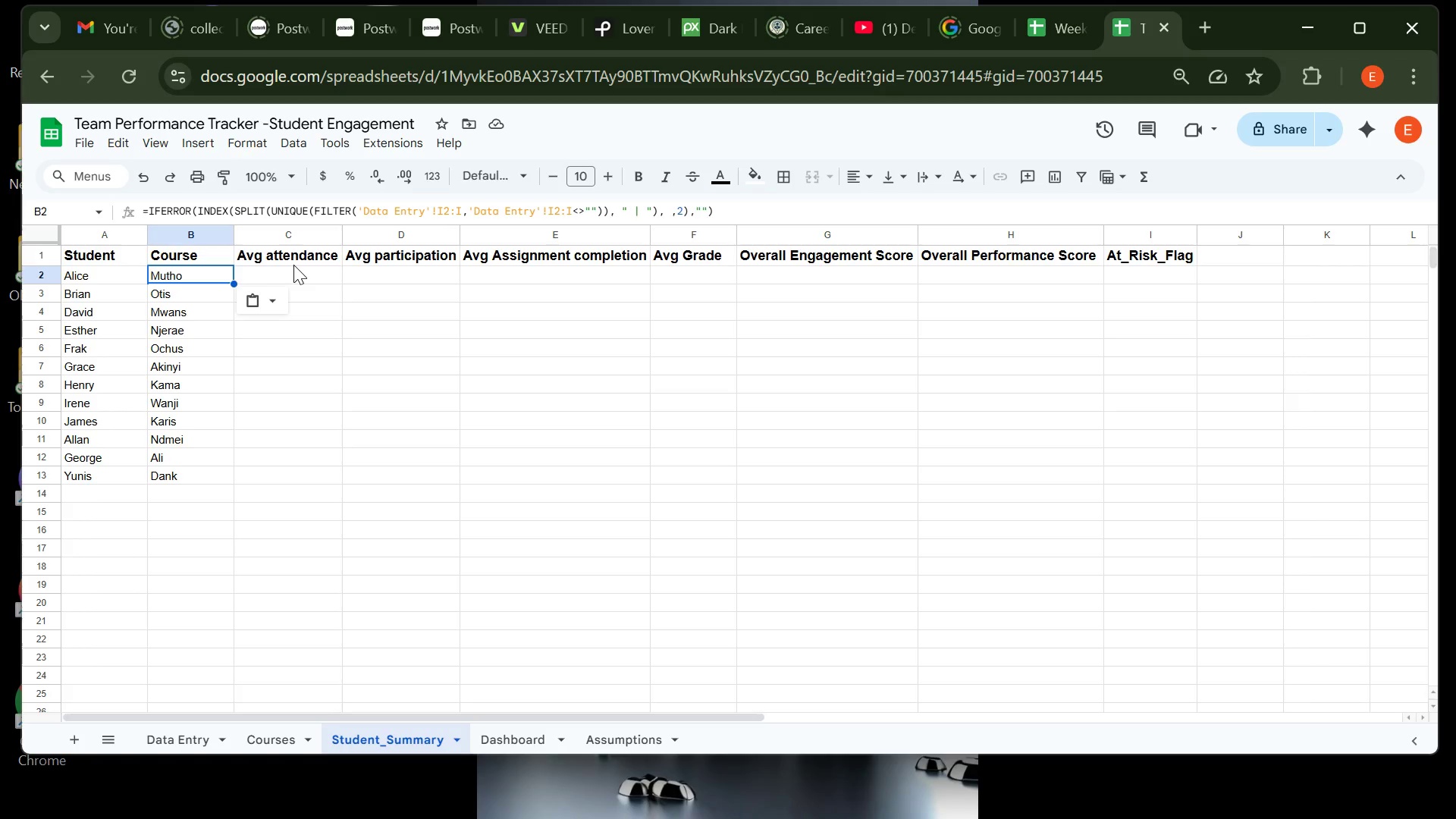 
left_click([183, 732])
 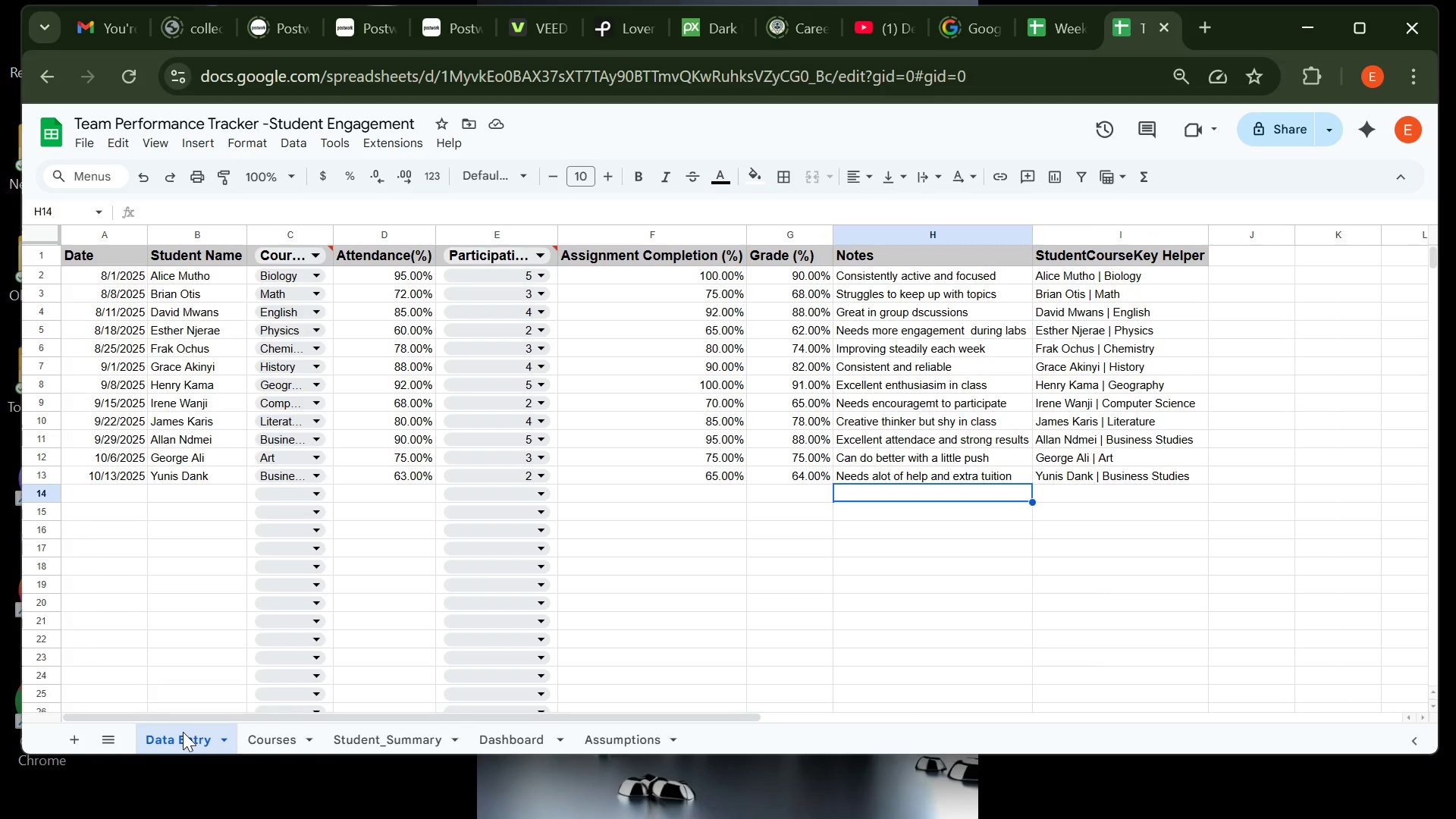 
wait(8.72)
 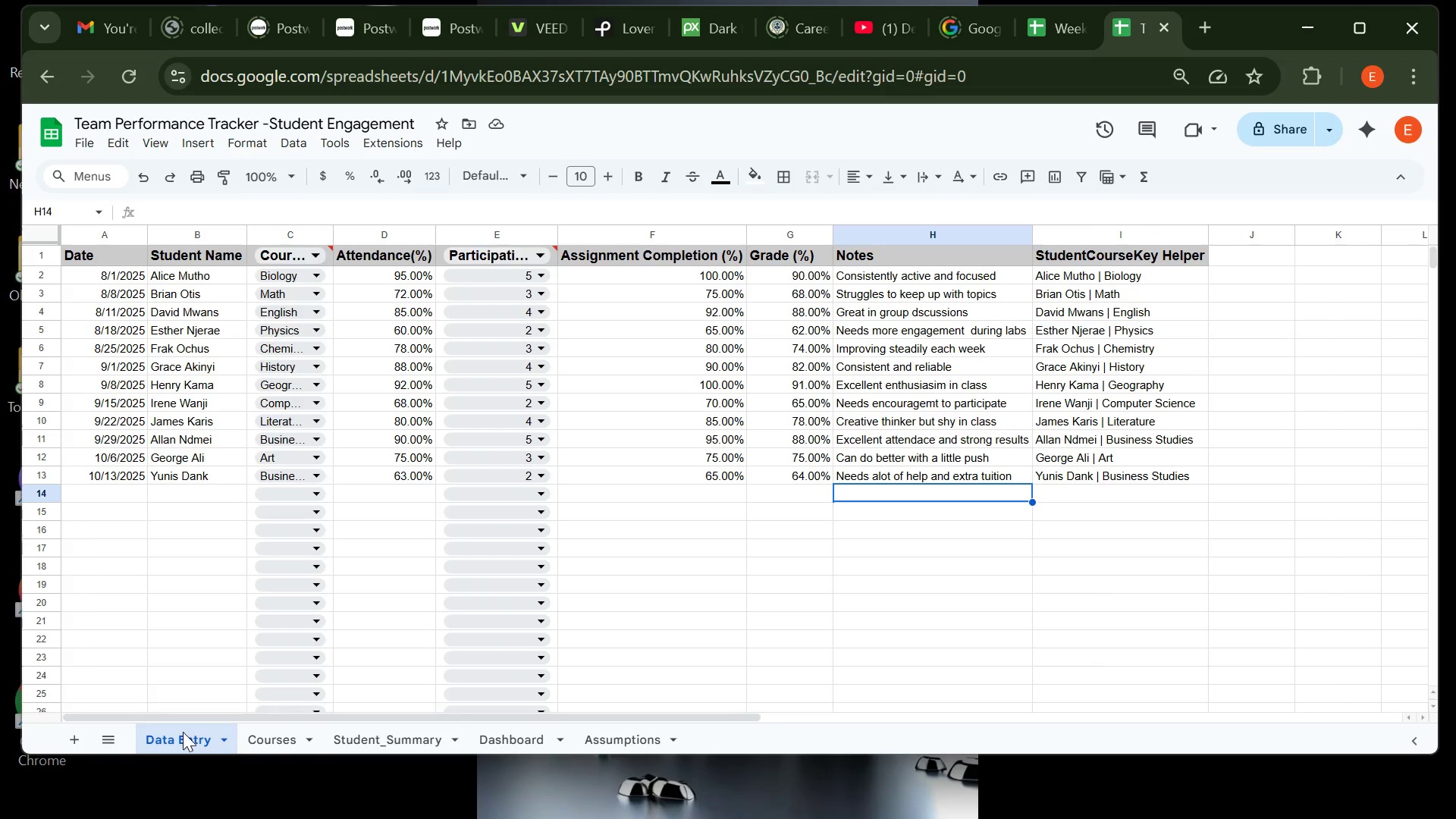 
left_click([215, 275])
 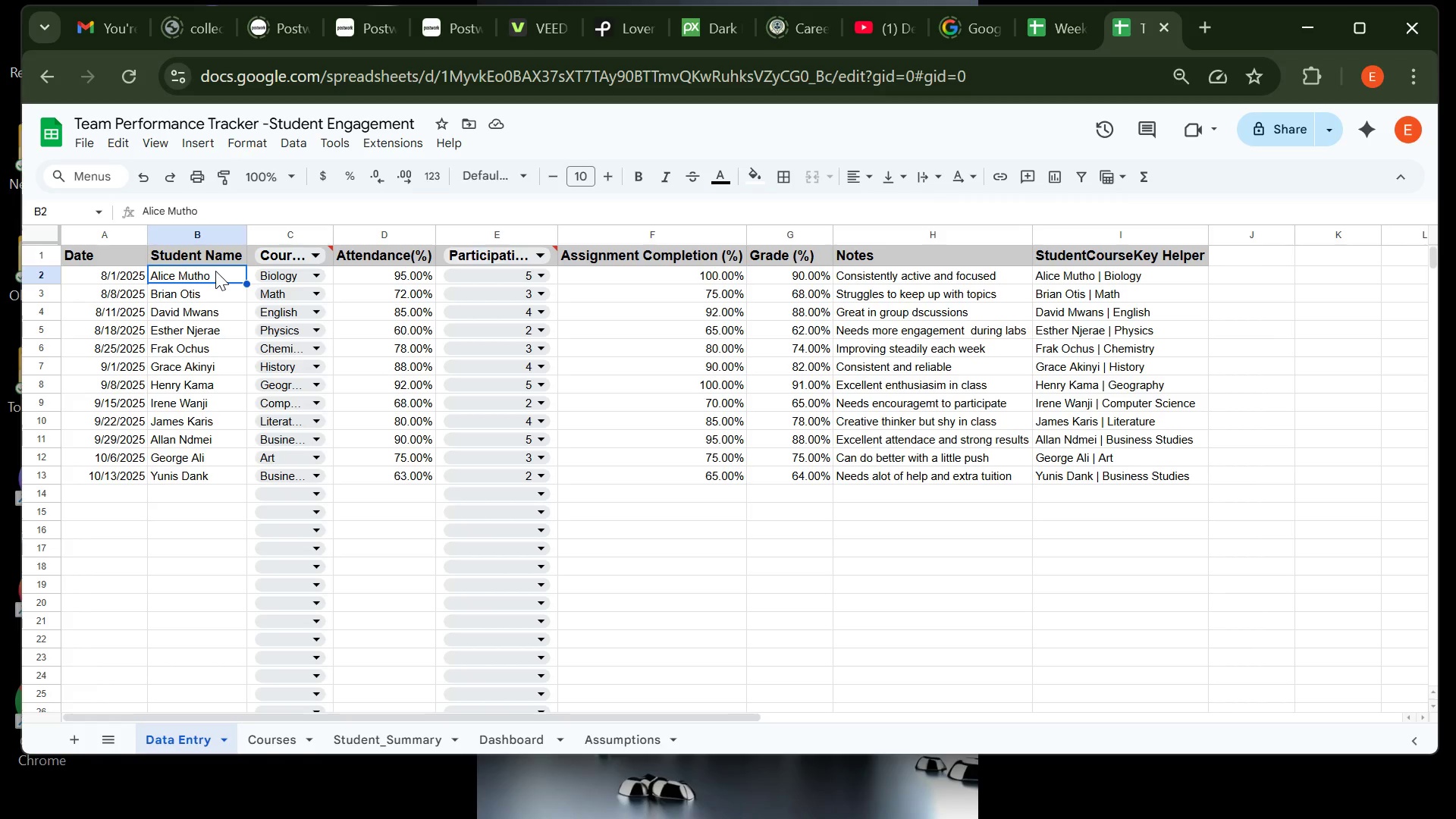 
left_click([215, 271])
 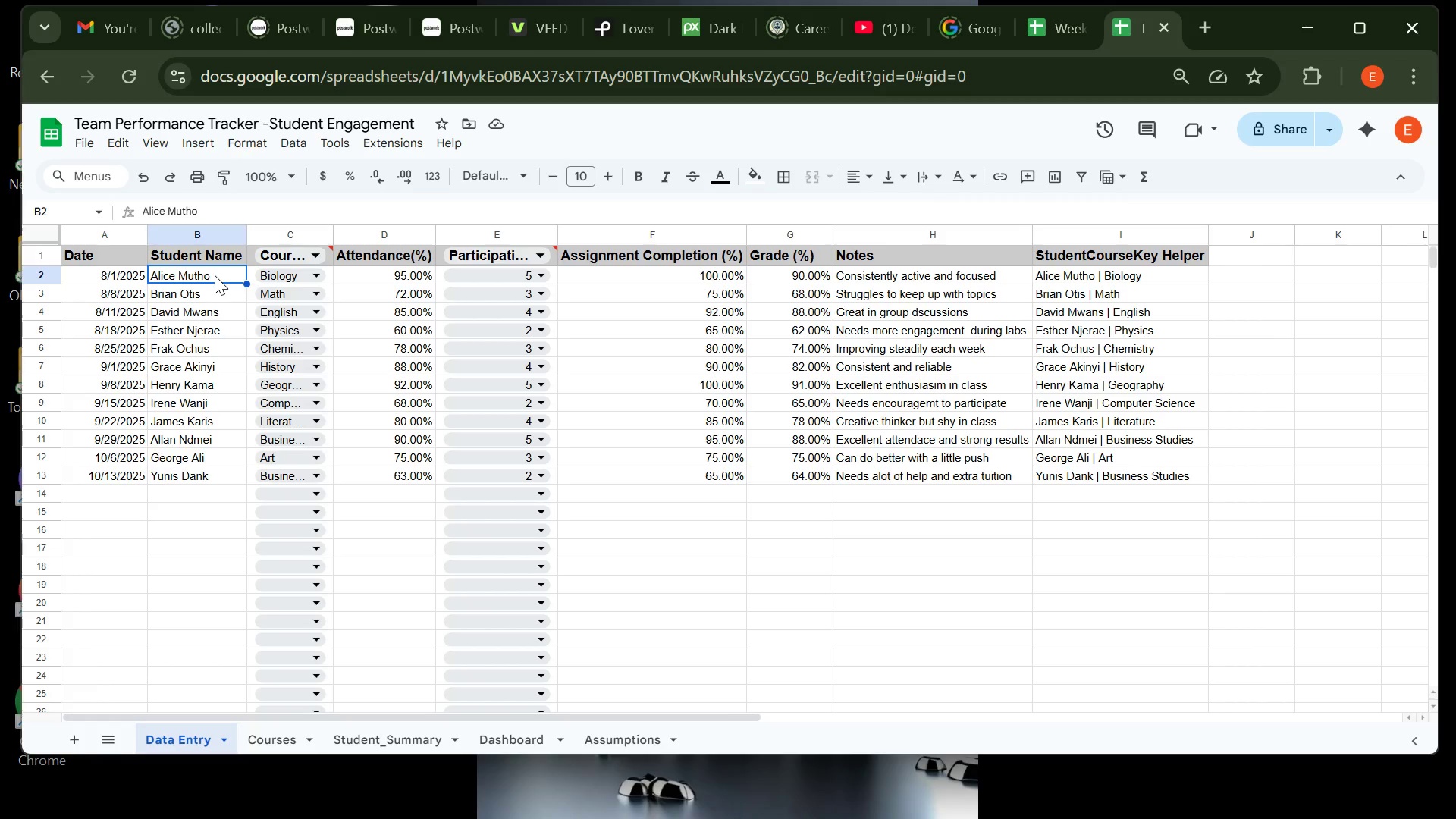 
double_click([215, 275])
 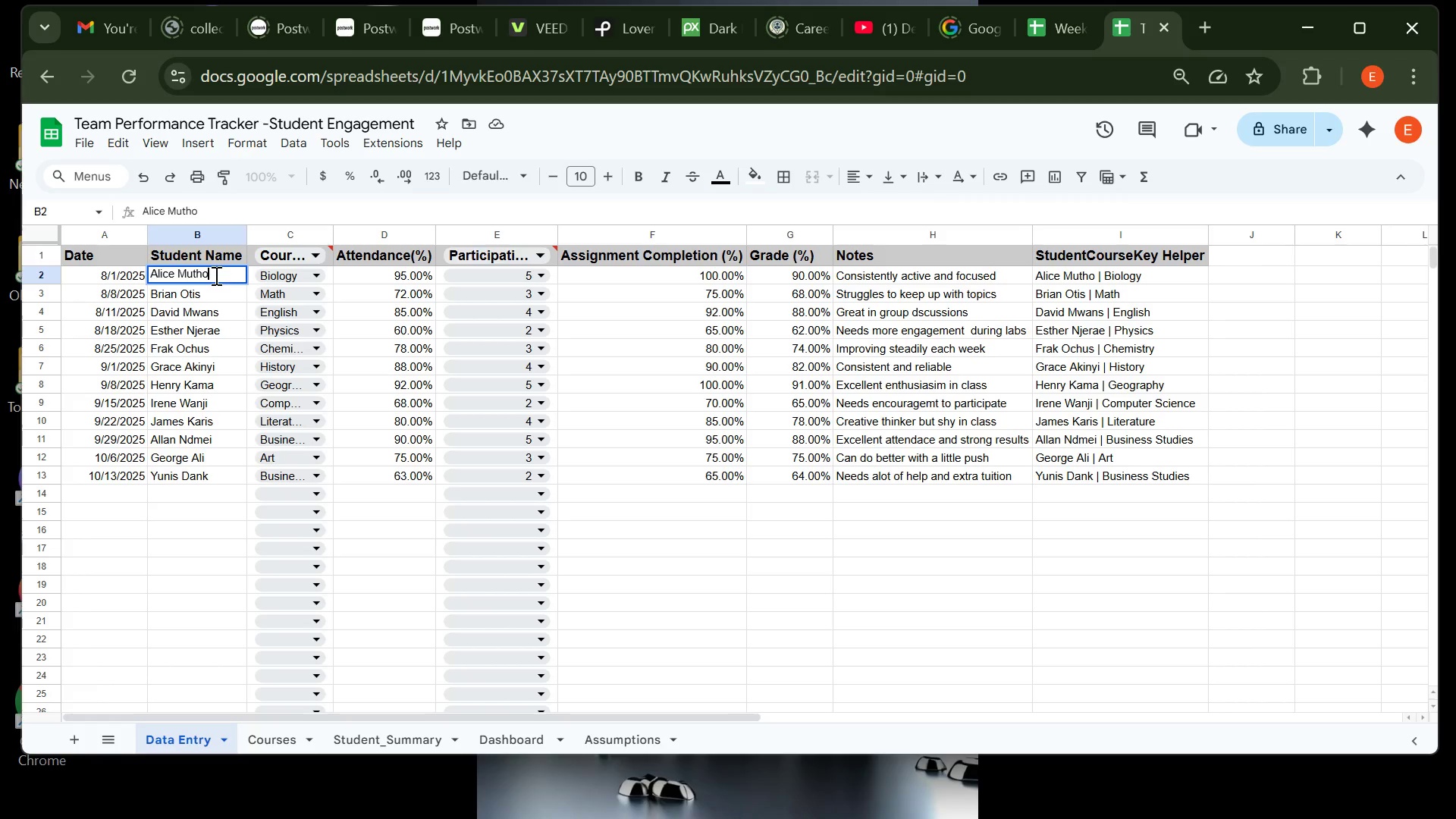 
key(Backspace)
 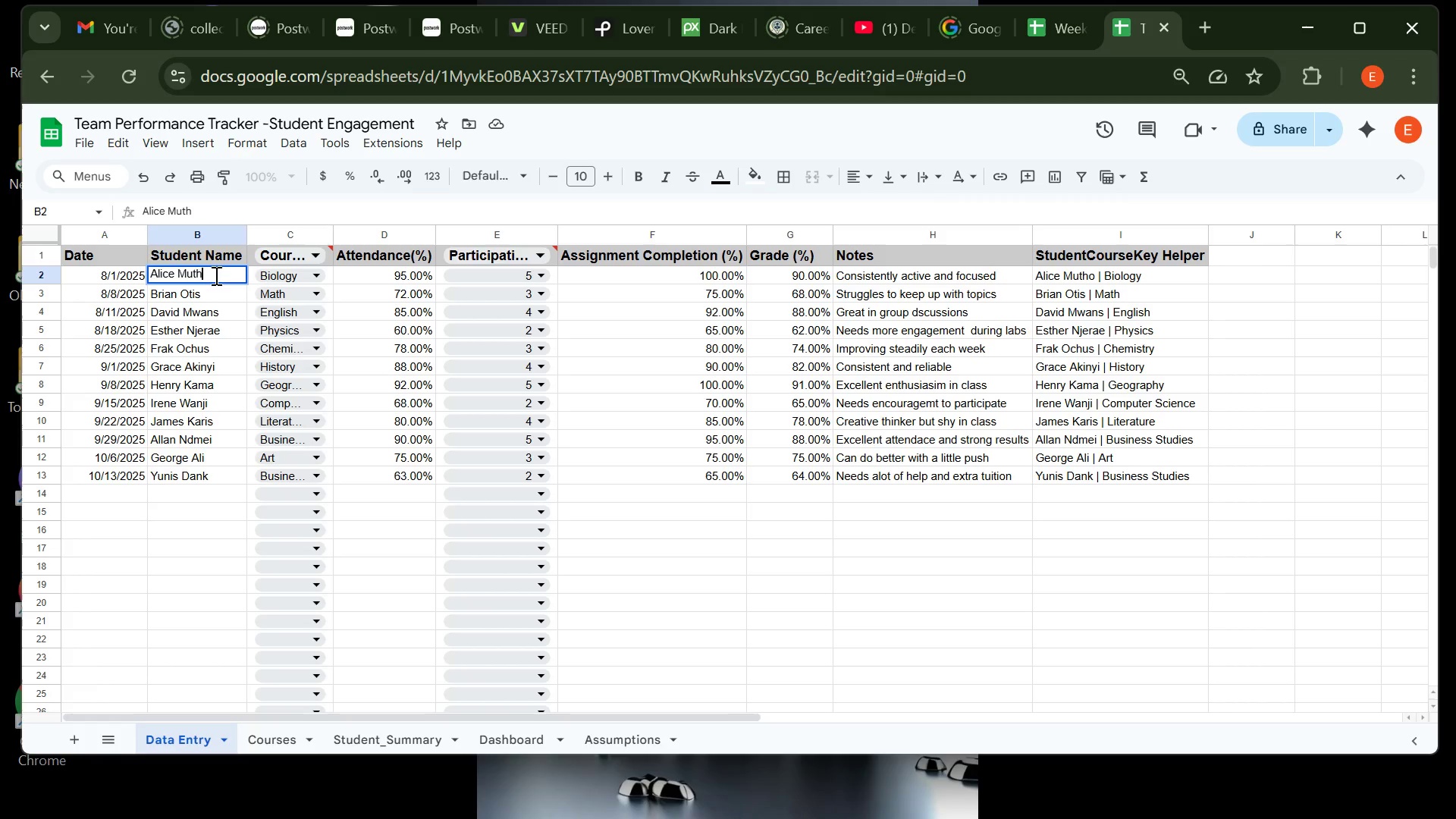 
key(Backspace)
 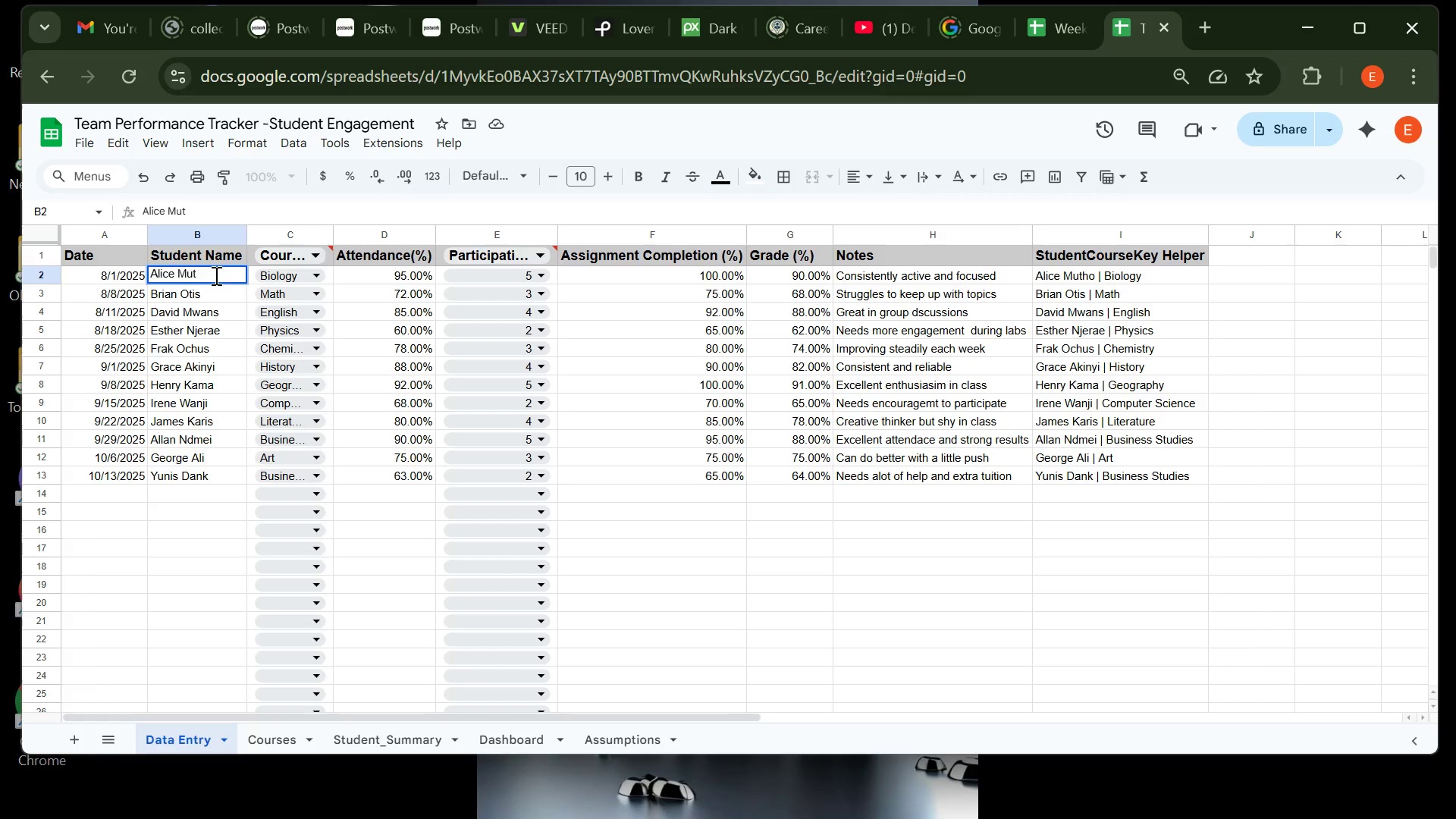 
key(Backspace)
 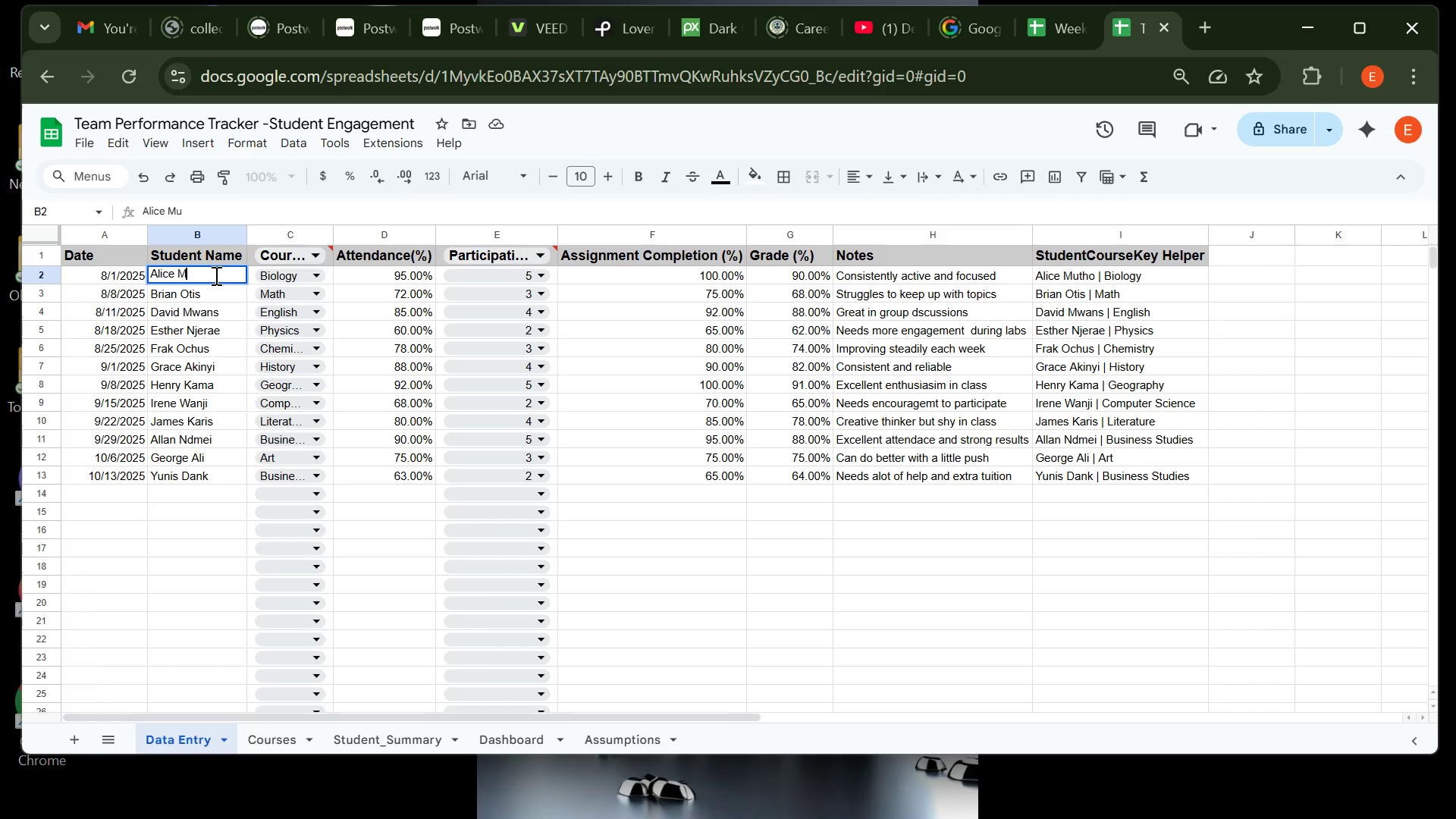 
key(Backspace)
 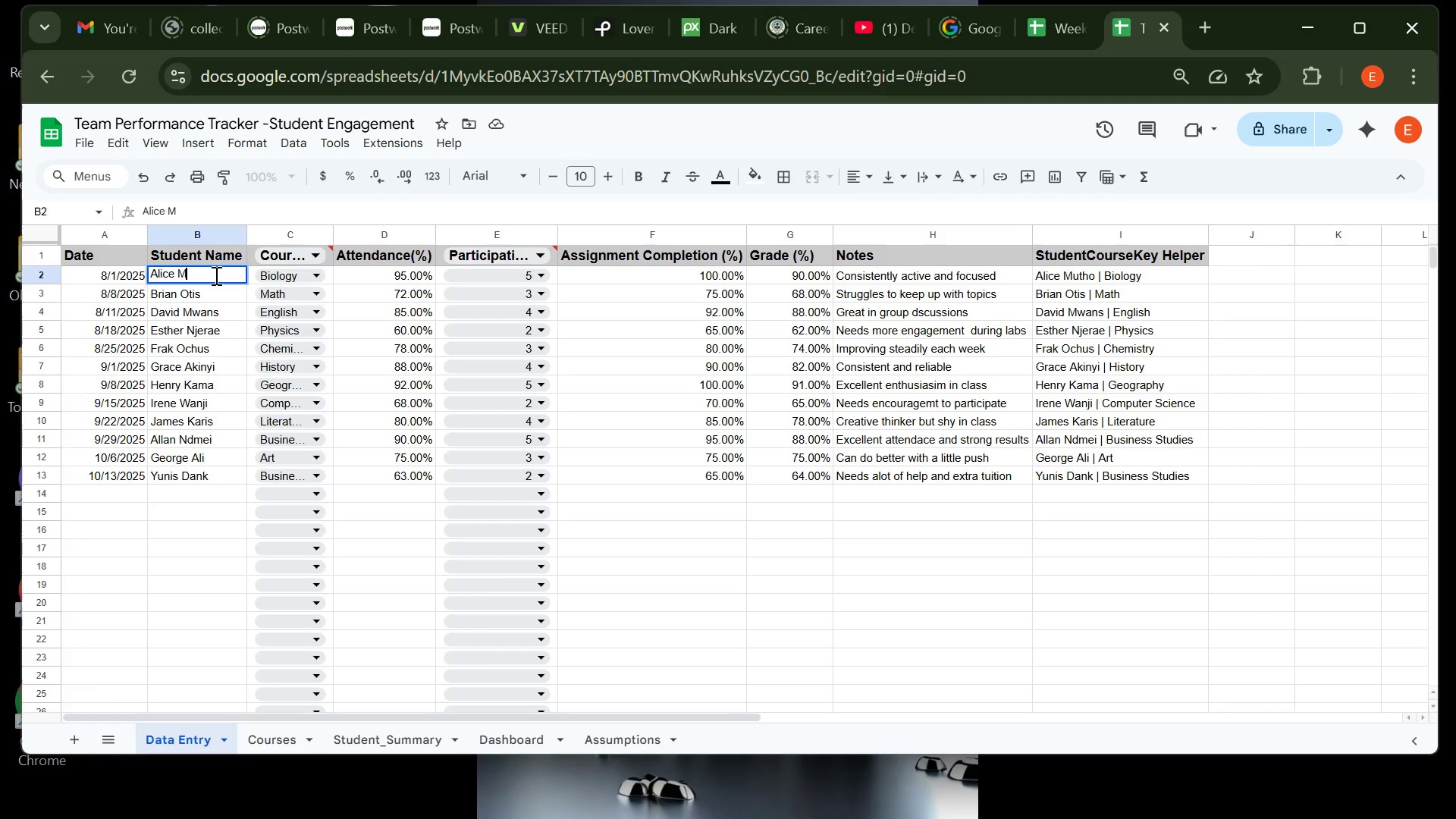 
key(Backspace)
 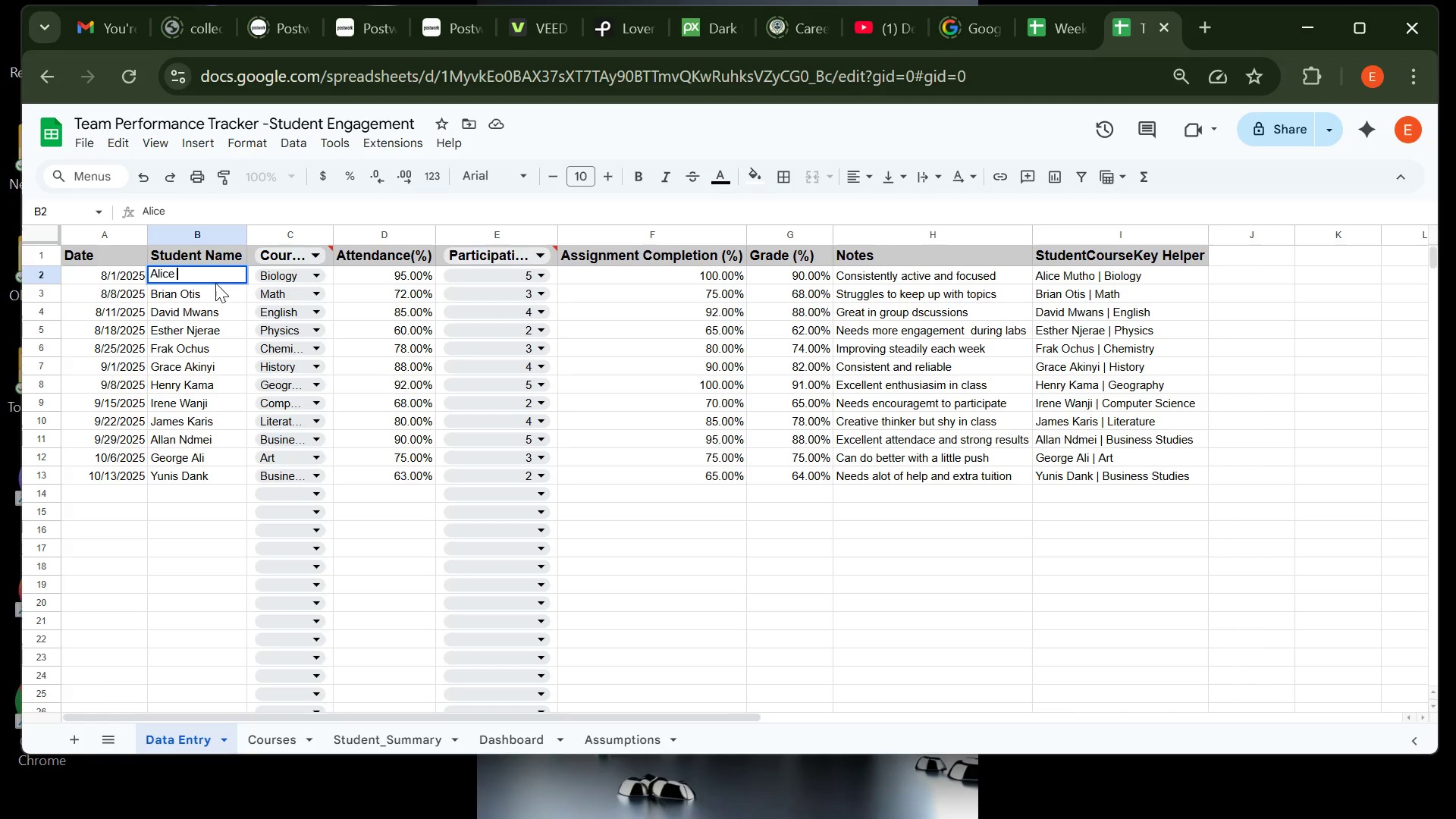 
key(ArrowDown)
 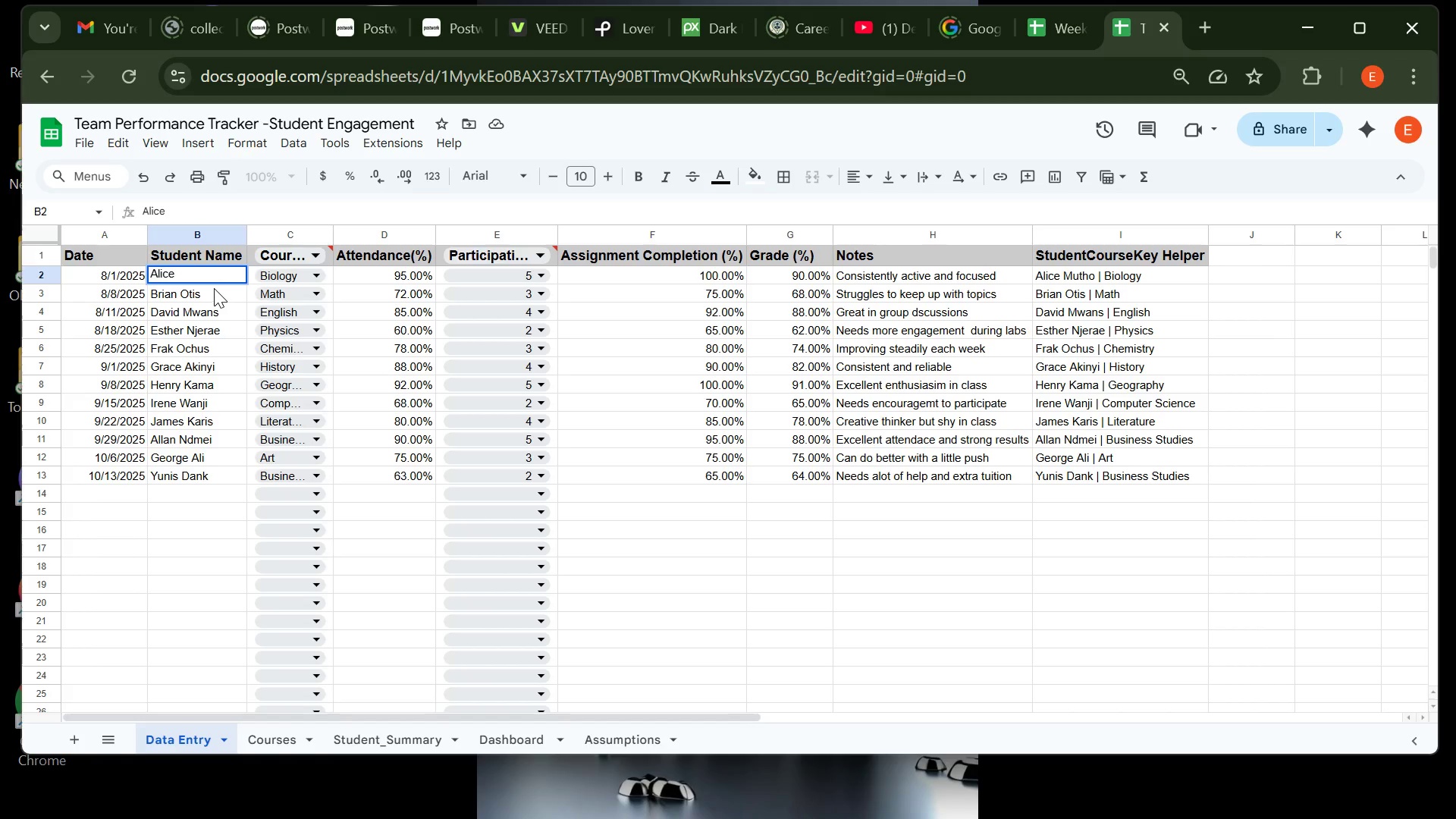 
double_click([214, 288])
 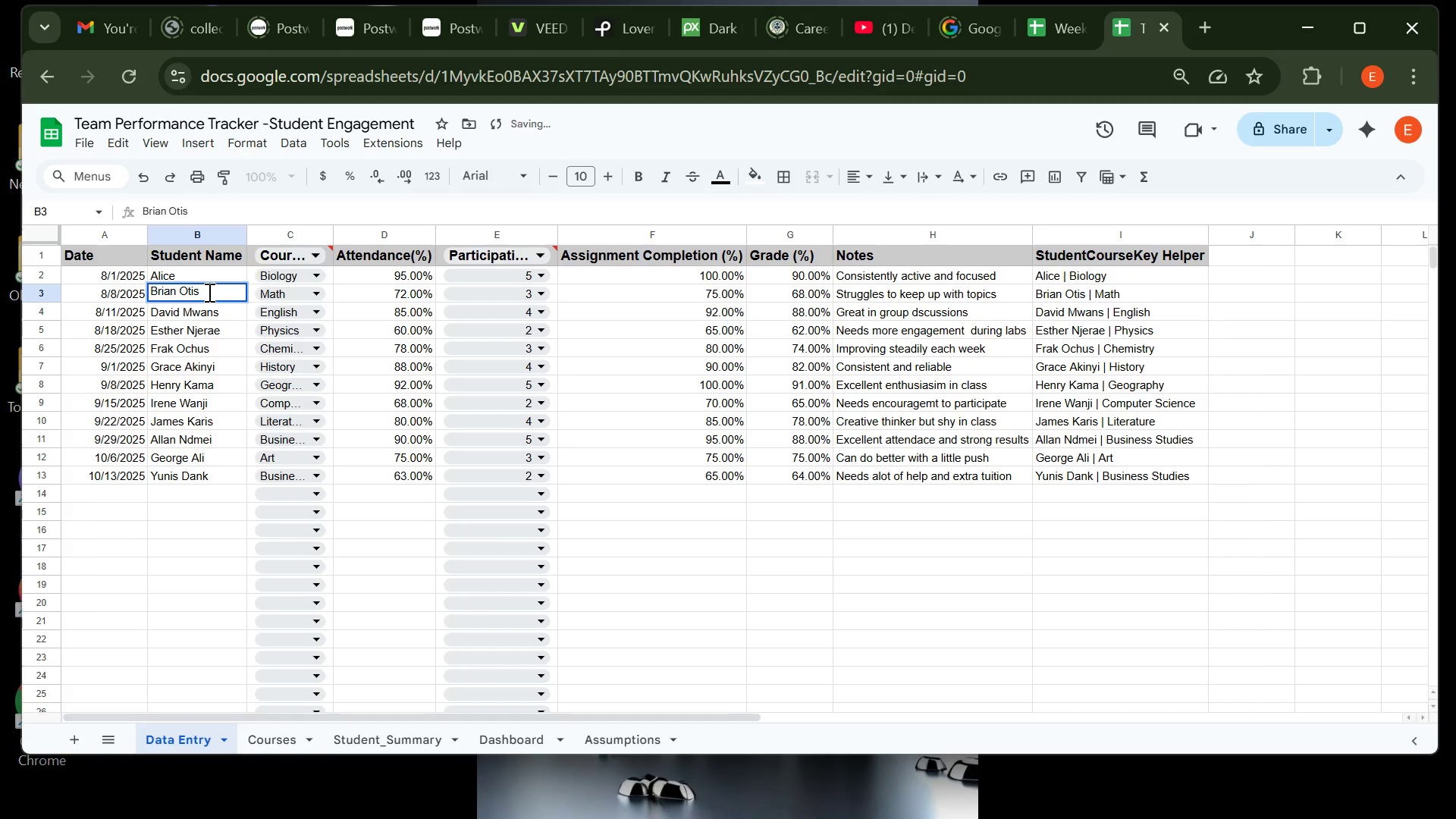 
double_click([208, 292])
 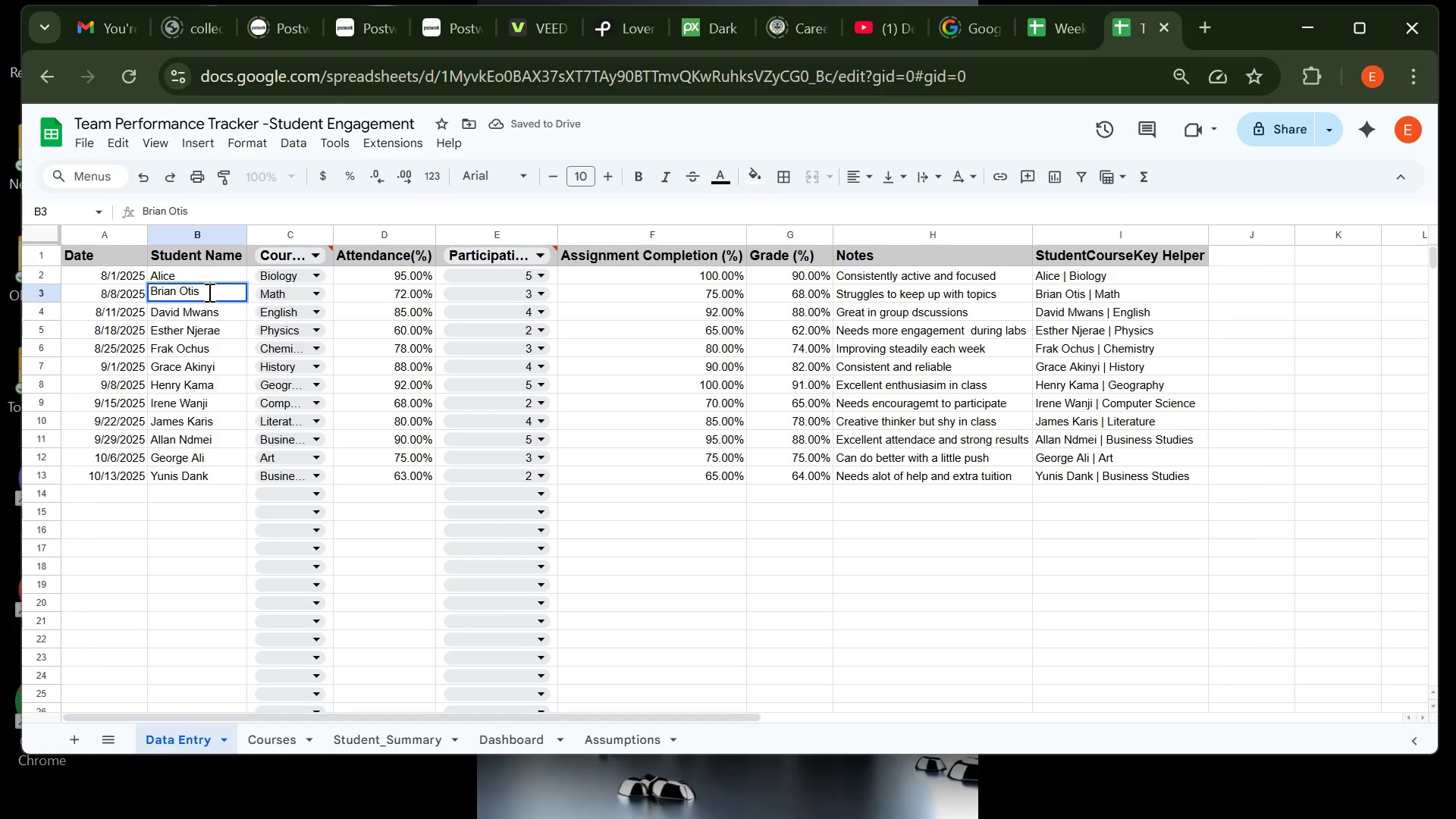 
key(Backspace)
 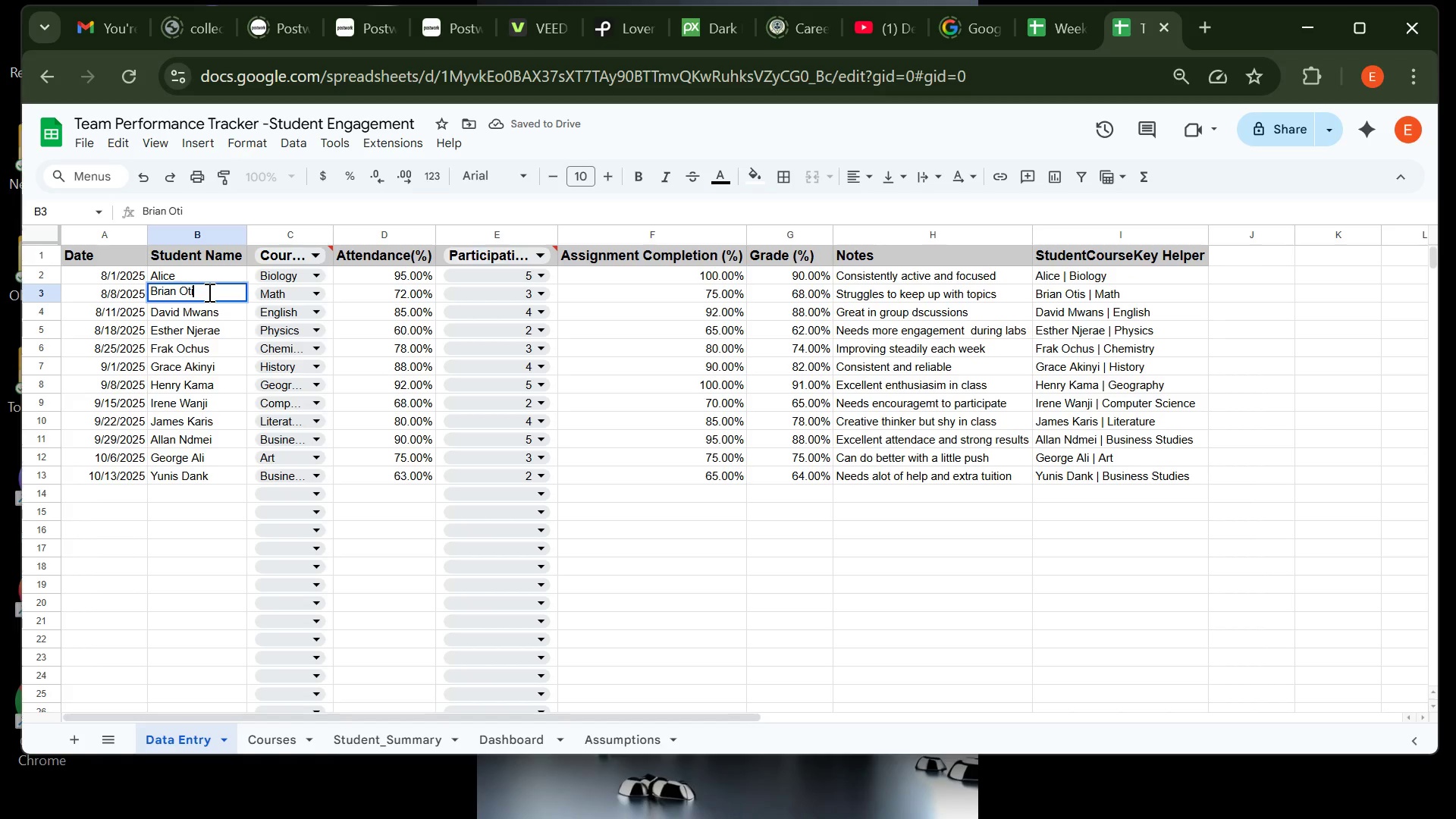 
key(Backspace)
 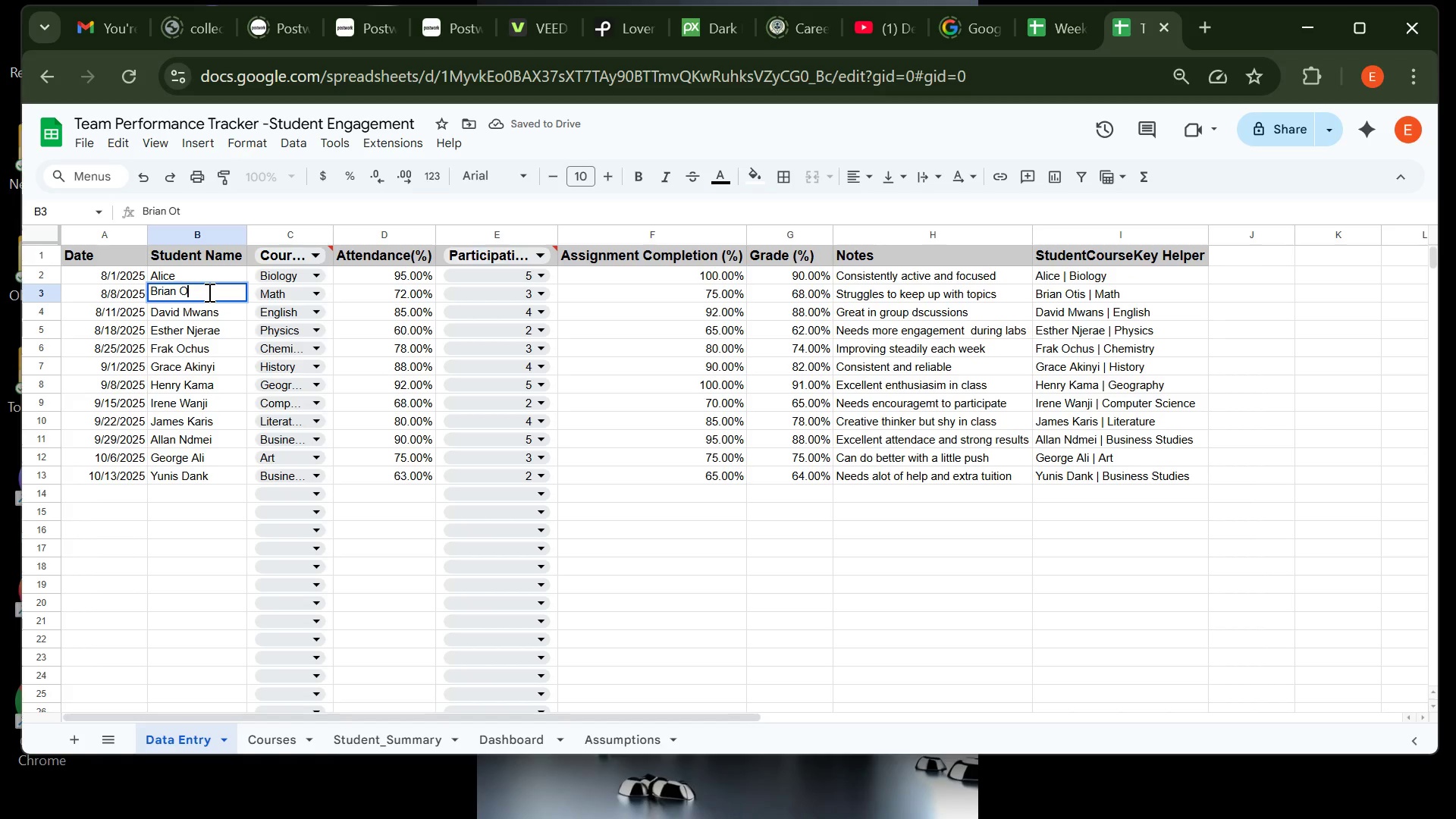 
key(Backspace)
 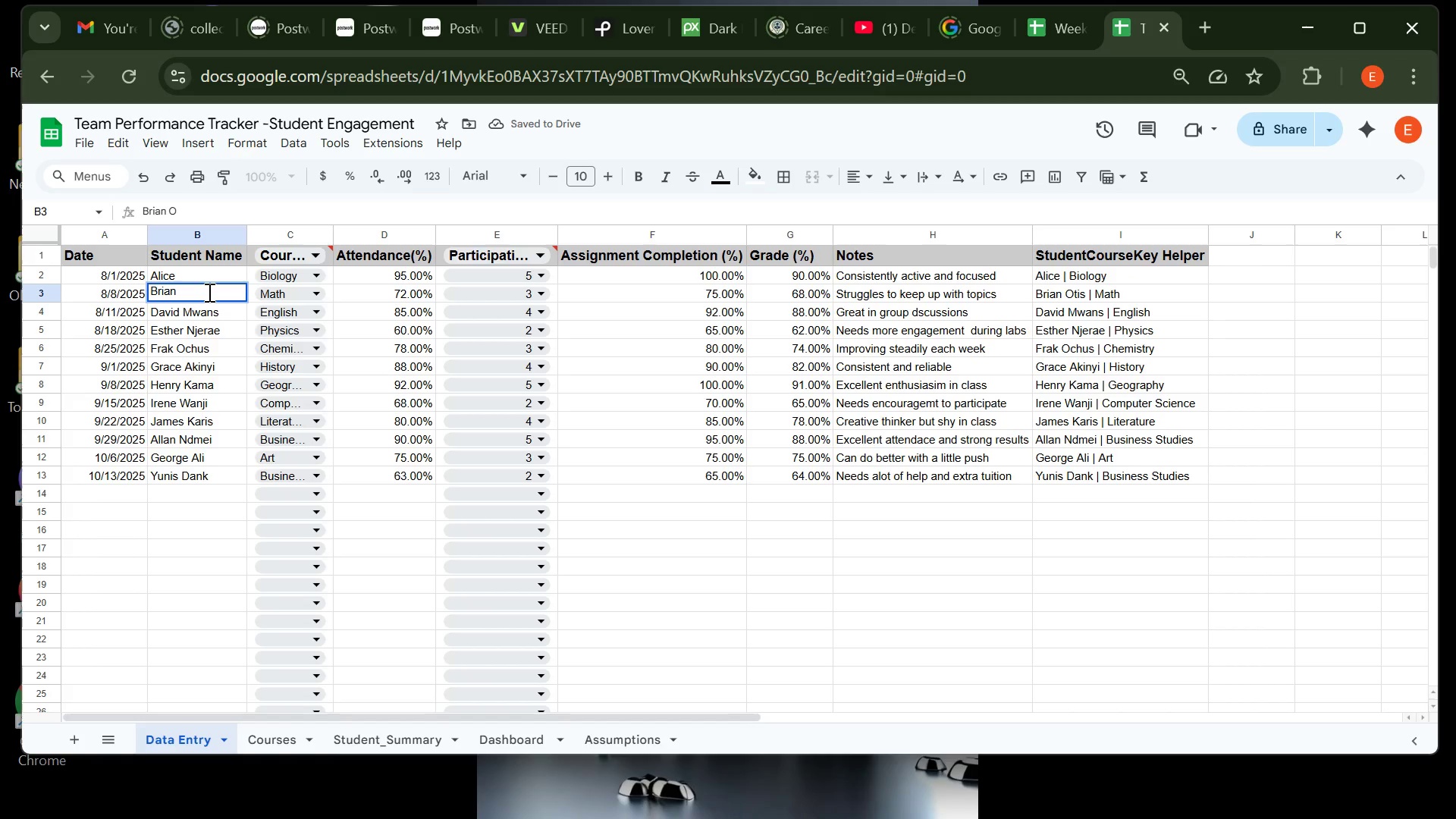 
key(Backspace)
 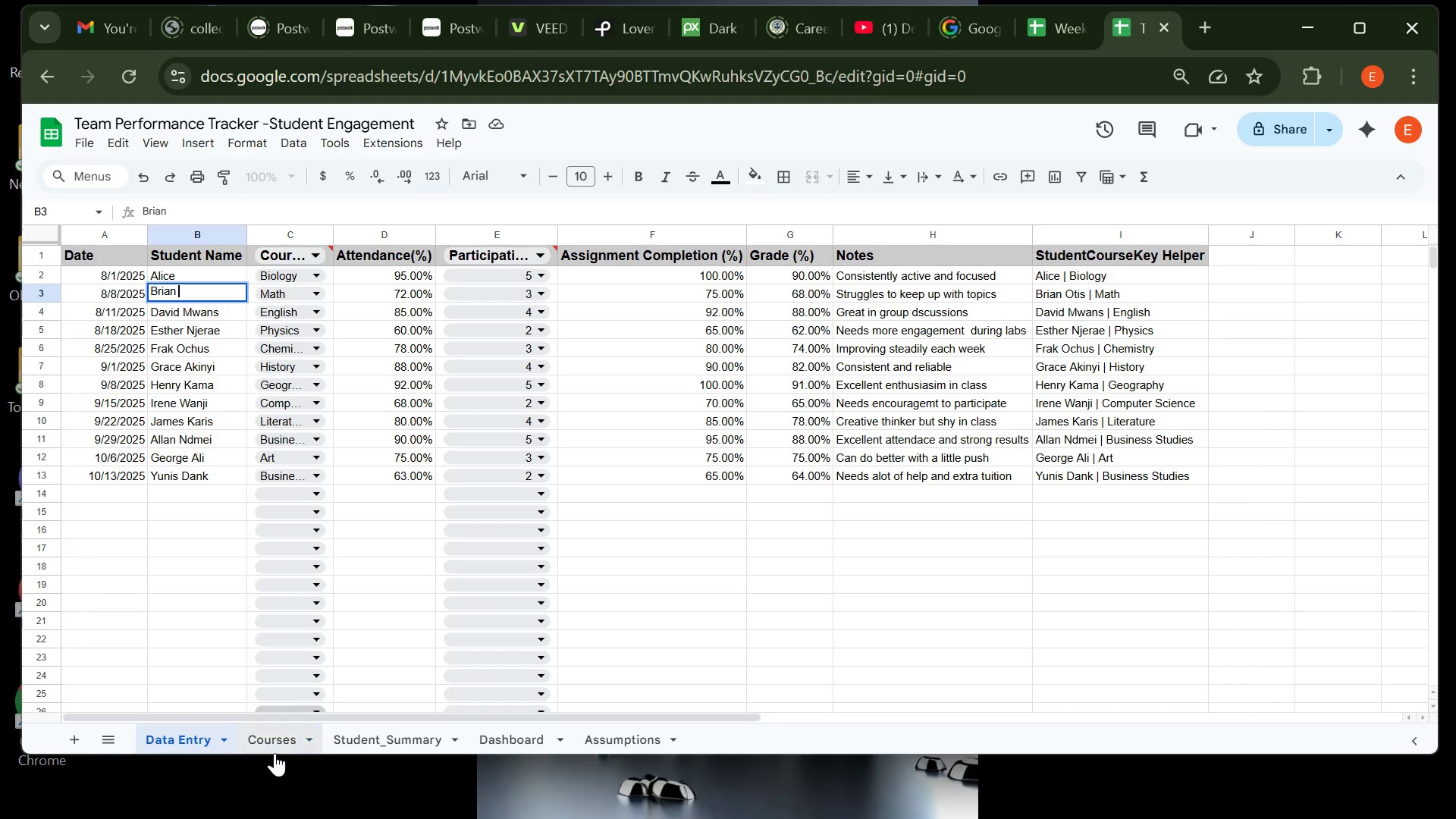 
left_click([403, 733])
 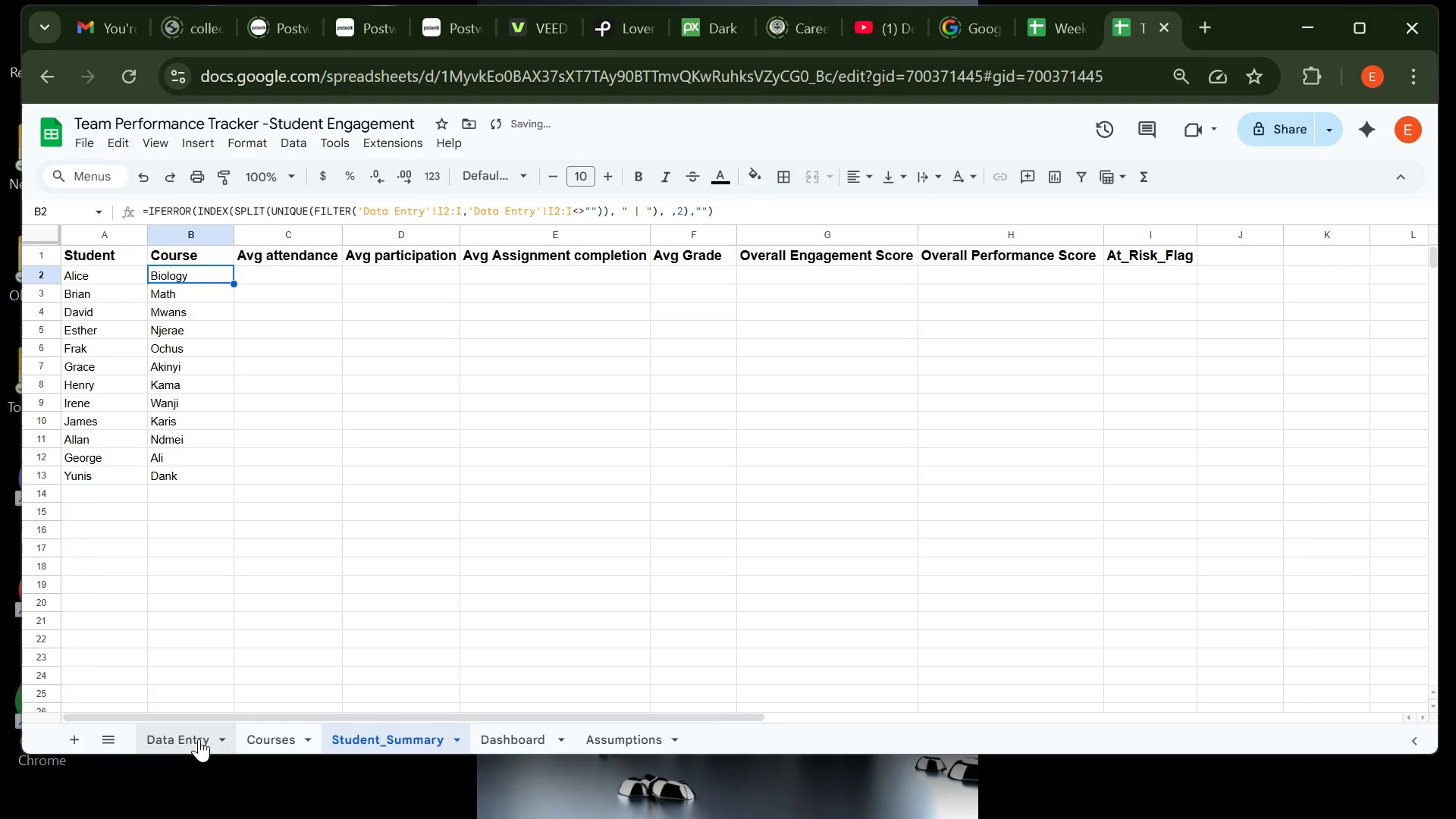 
left_click([197, 739])
 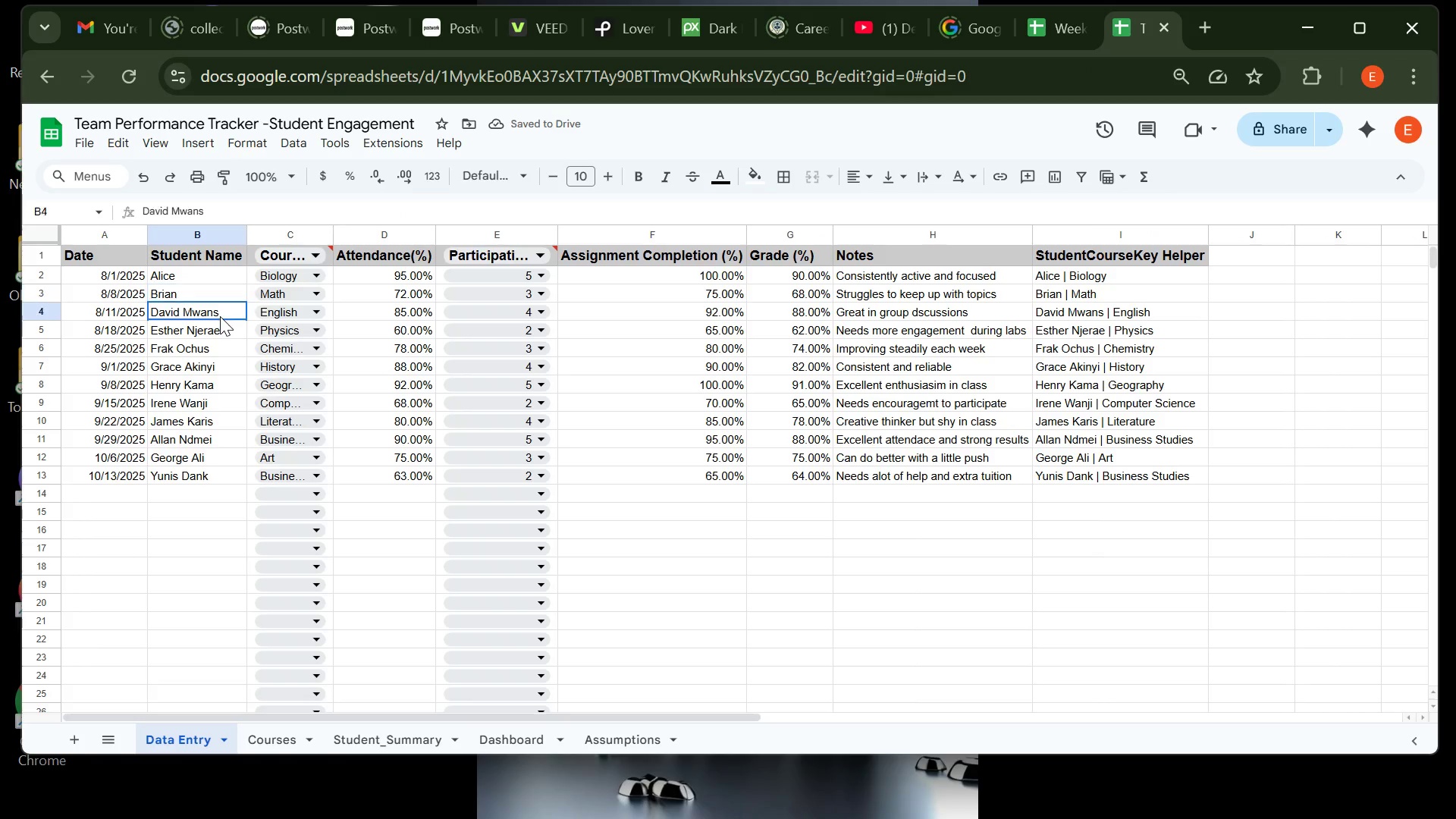 
double_click([220, 316])
 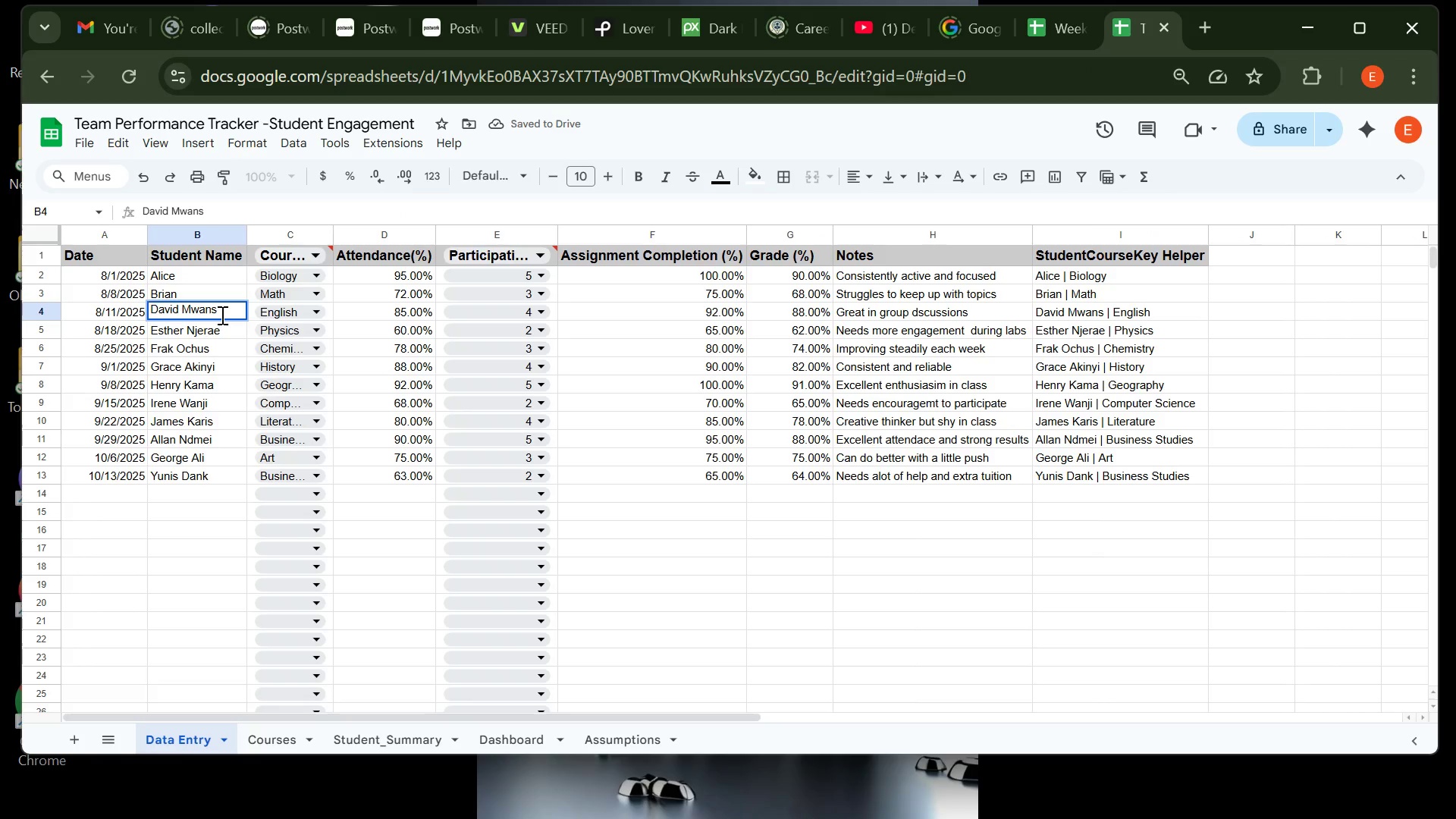 
key(Backspace)
 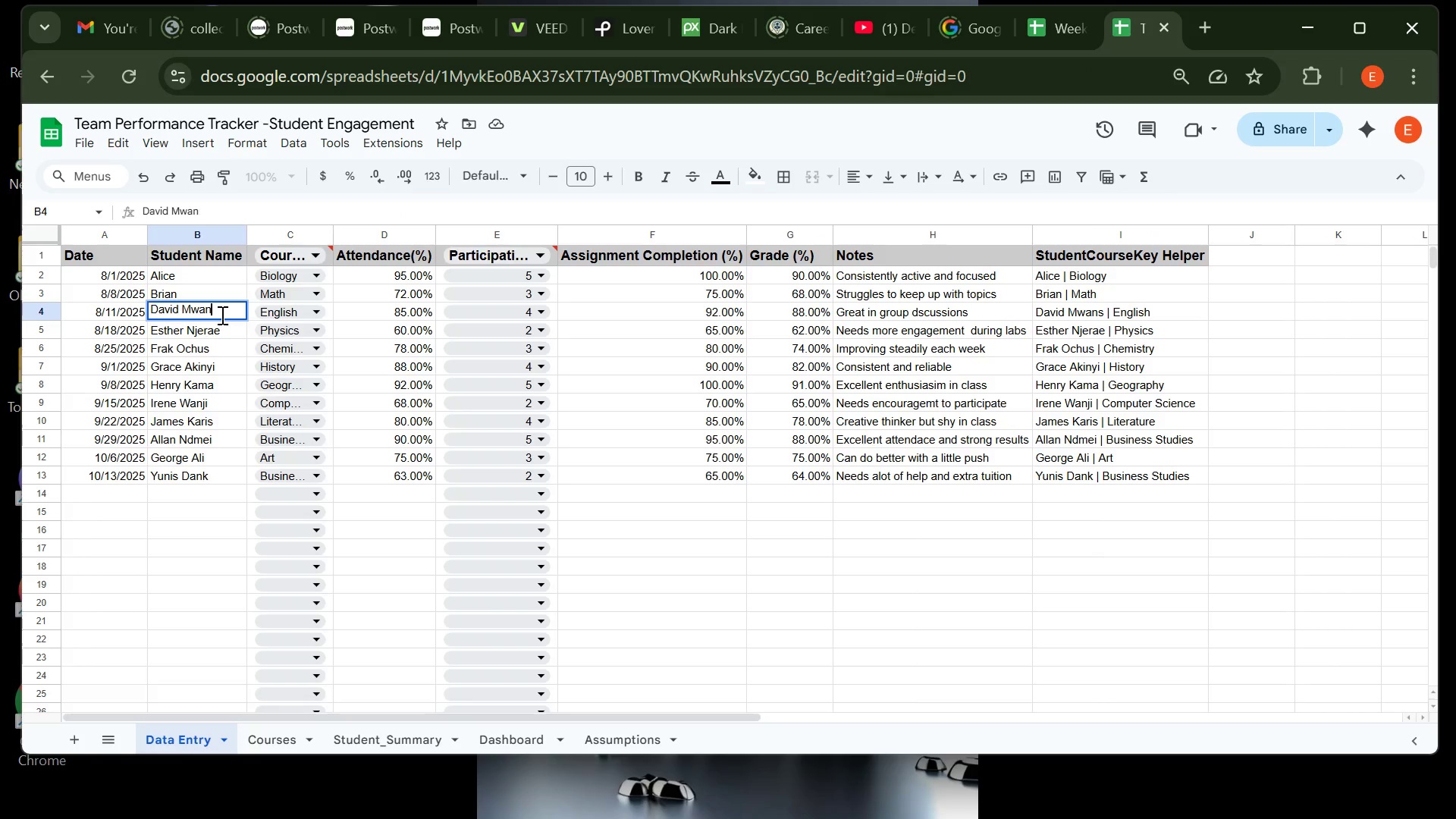 
key(Backspace)
 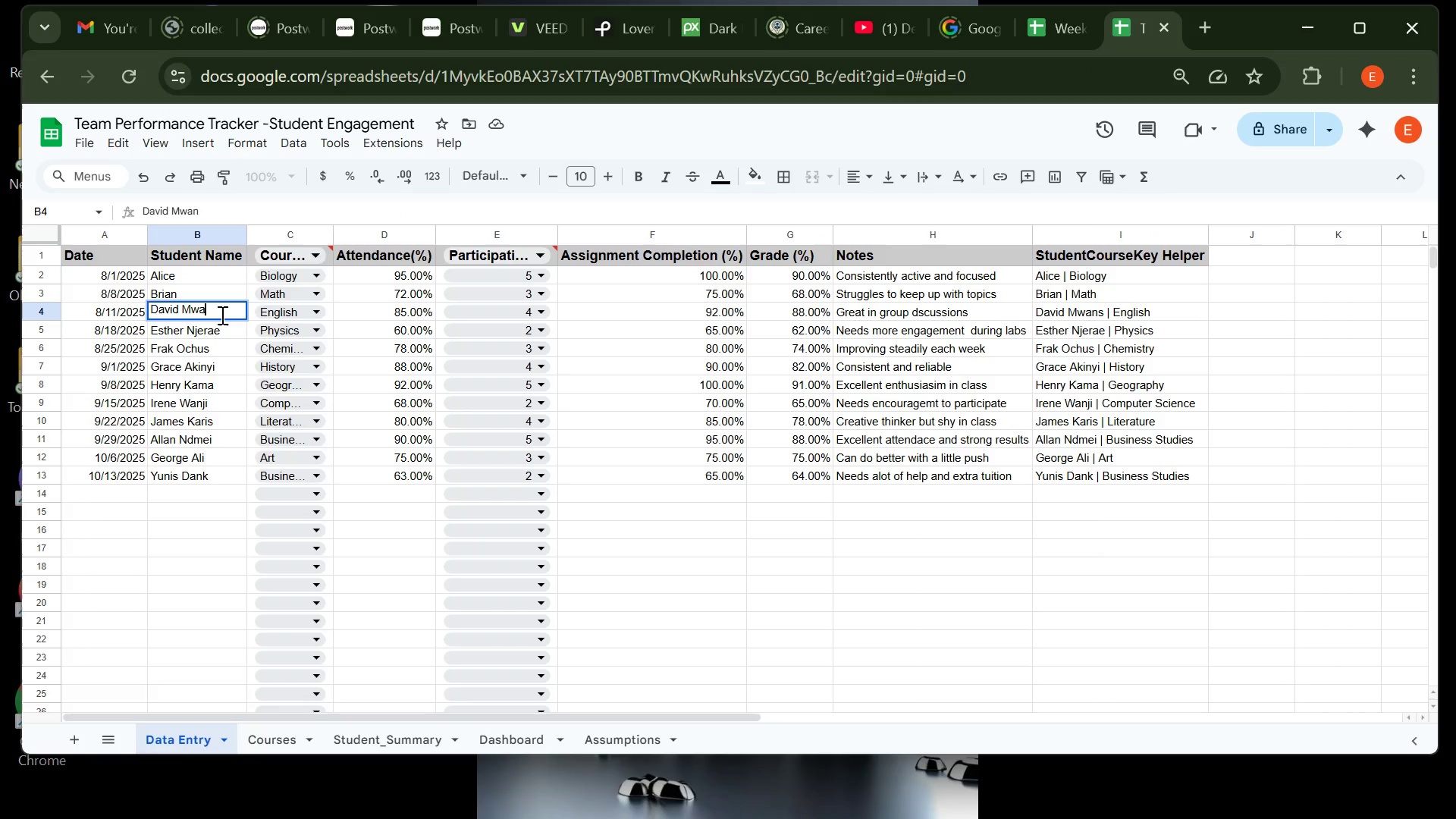 
key(Backspace)
 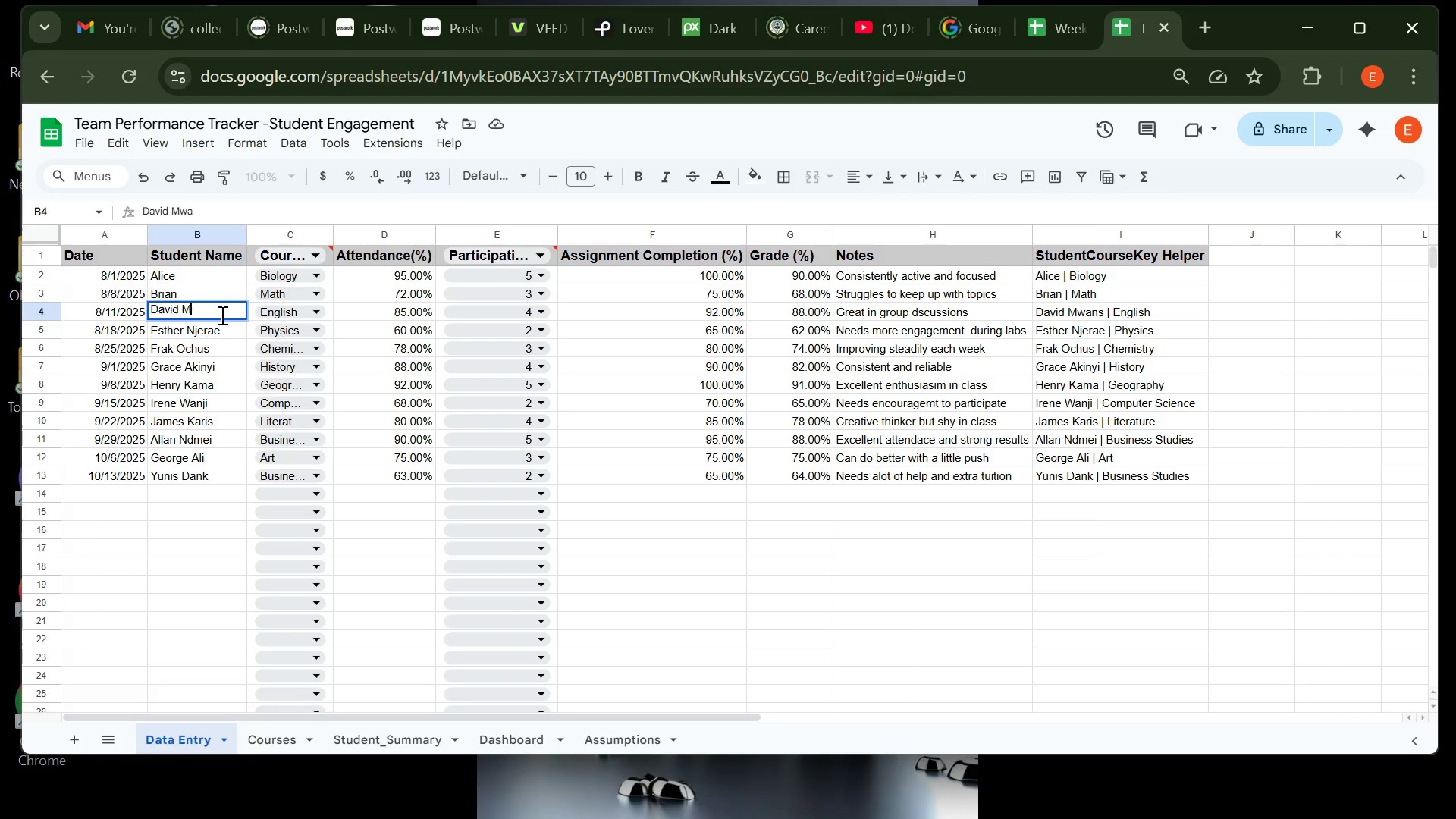 
key(Backspace)
 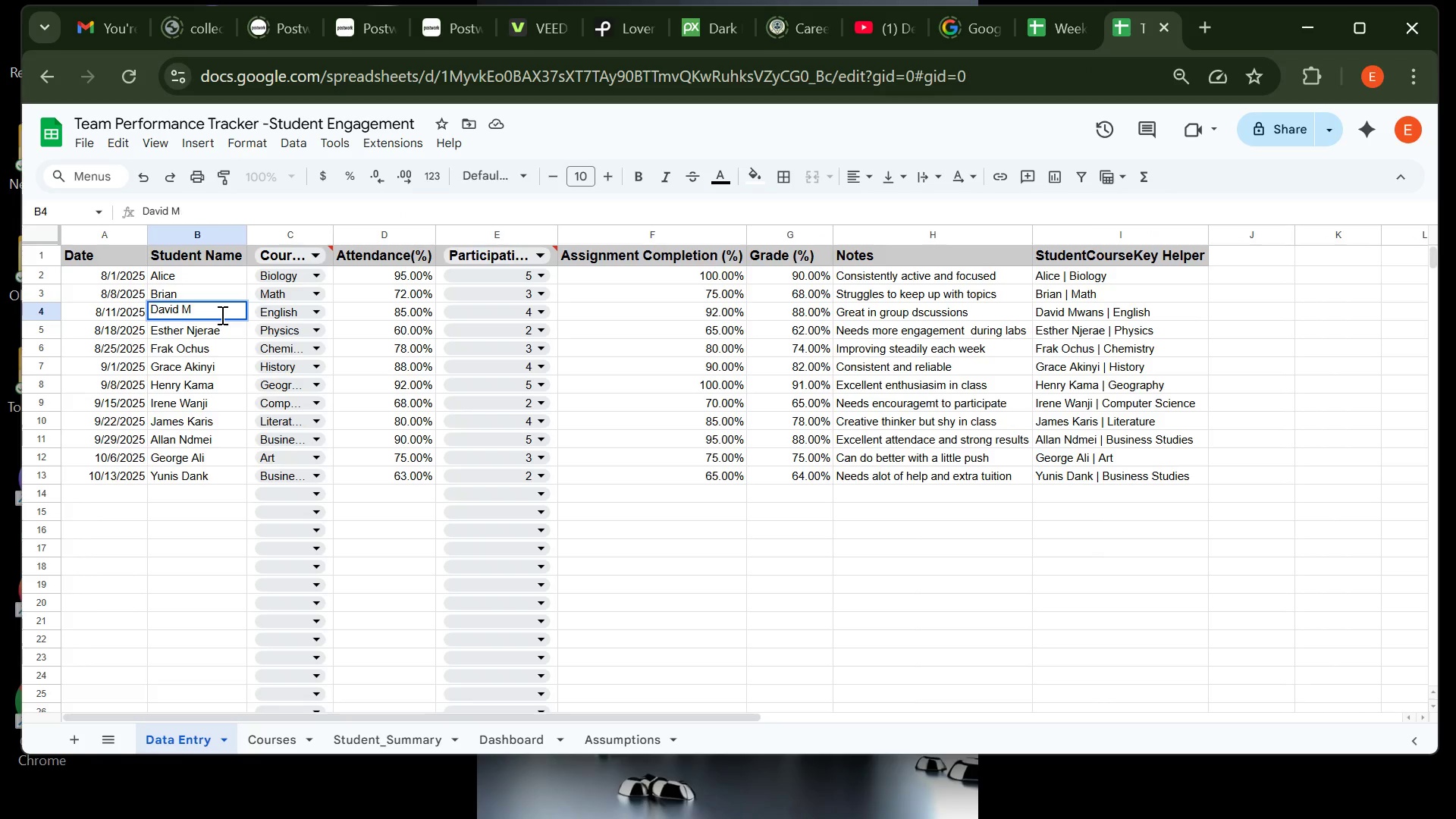 
key(Backspace)
 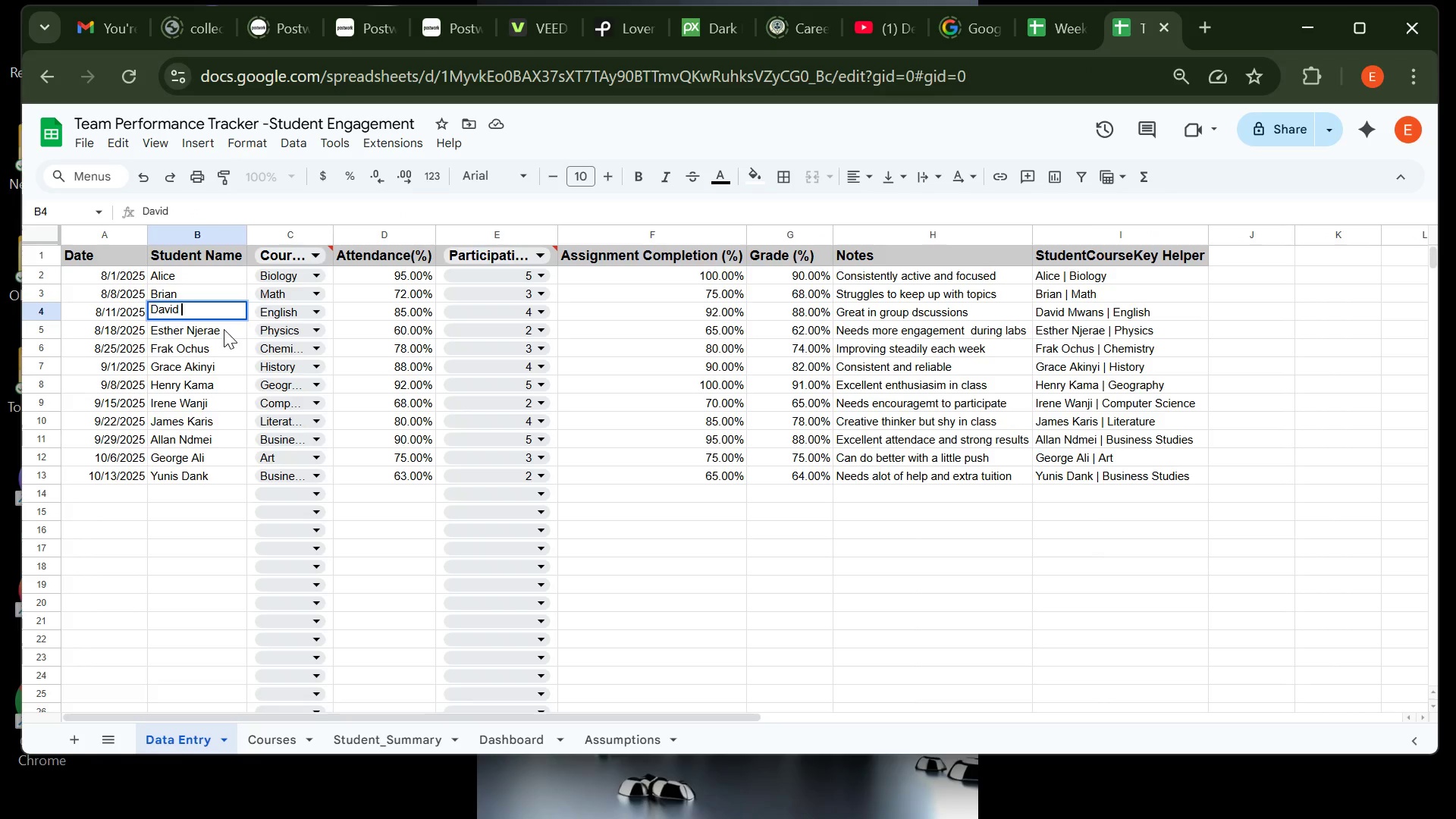 
double_click([224, 329])
 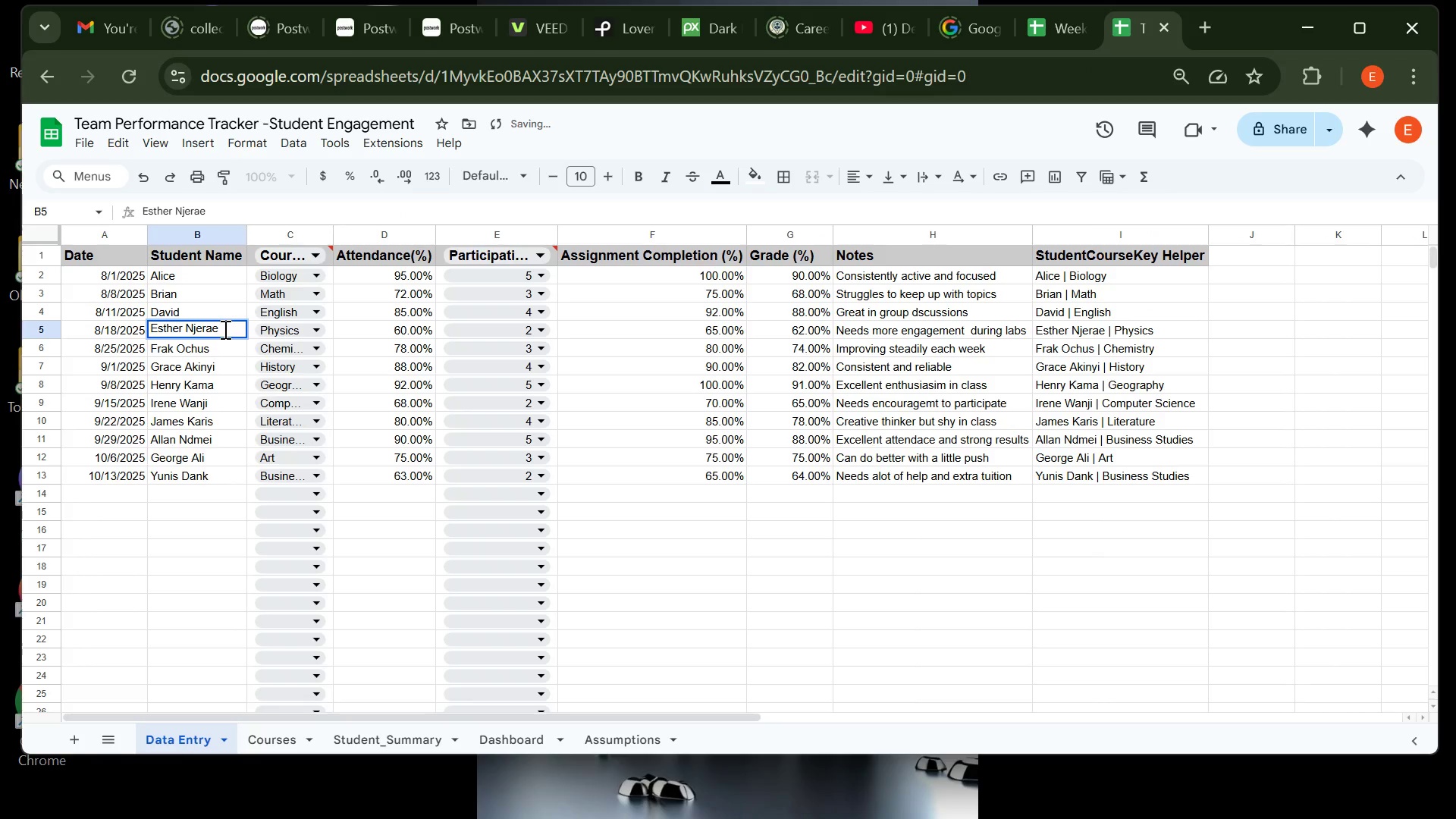 
key(Backspace)
 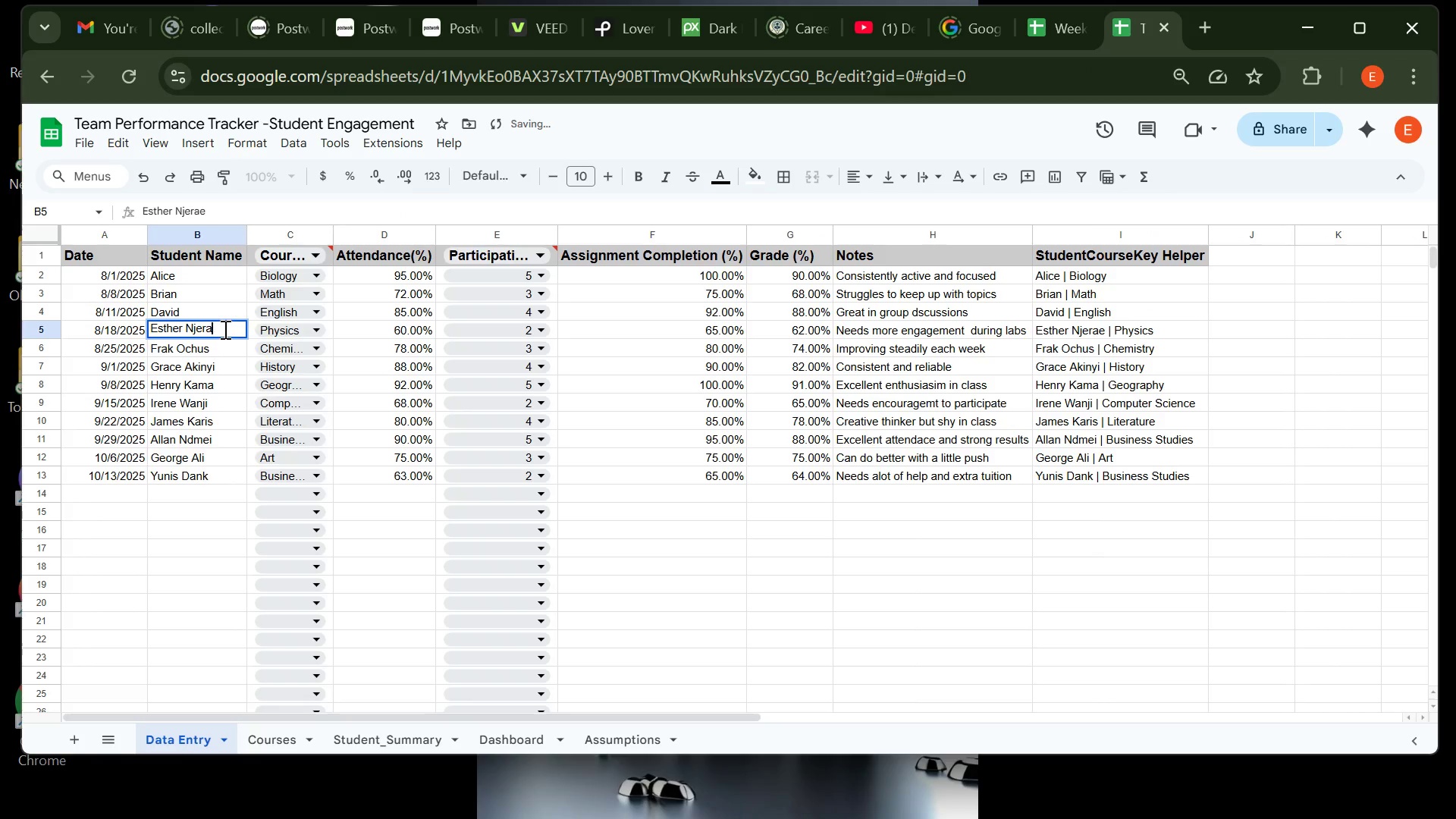 
key(Backspace)
 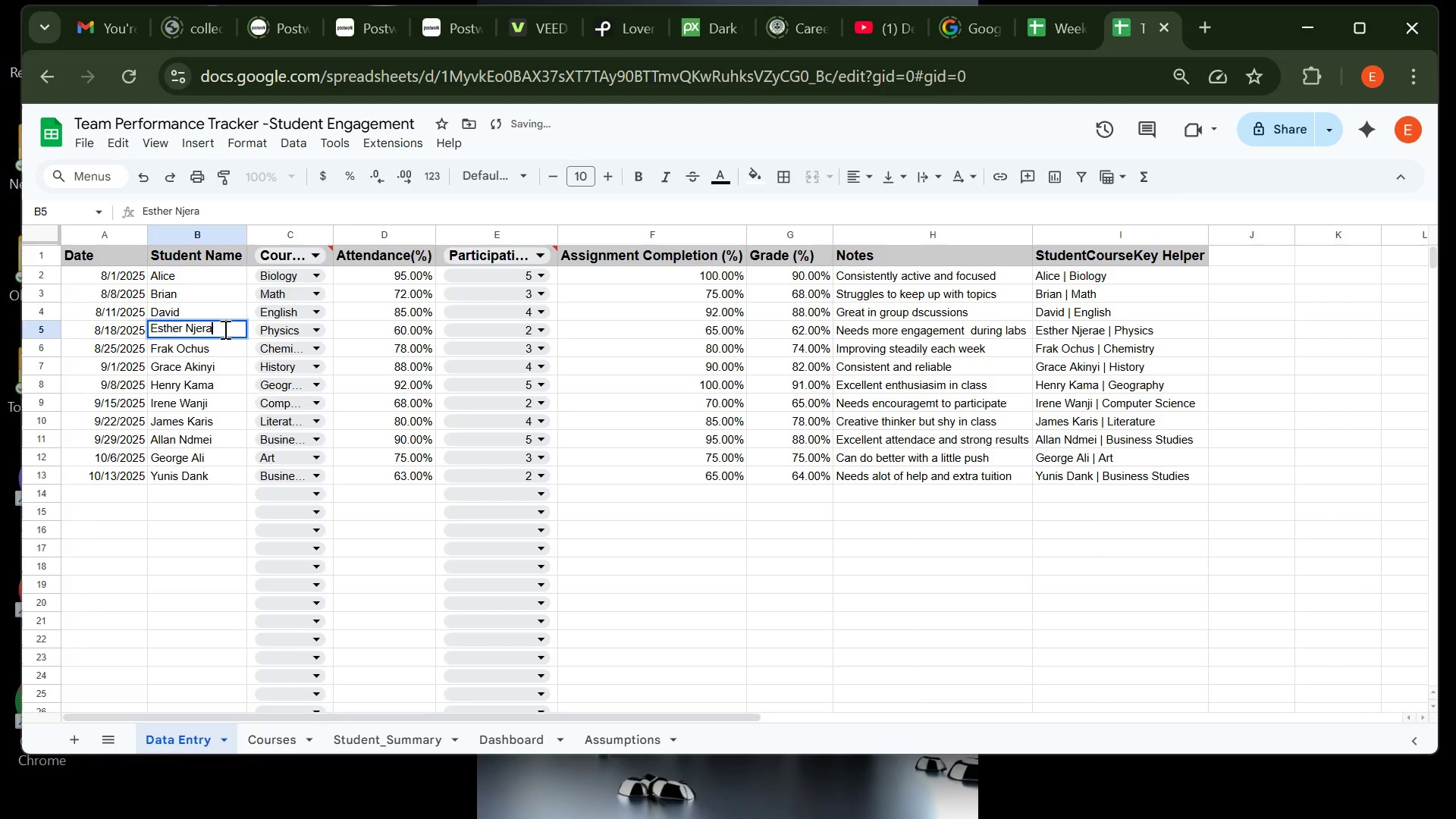 
key(Backspace)
 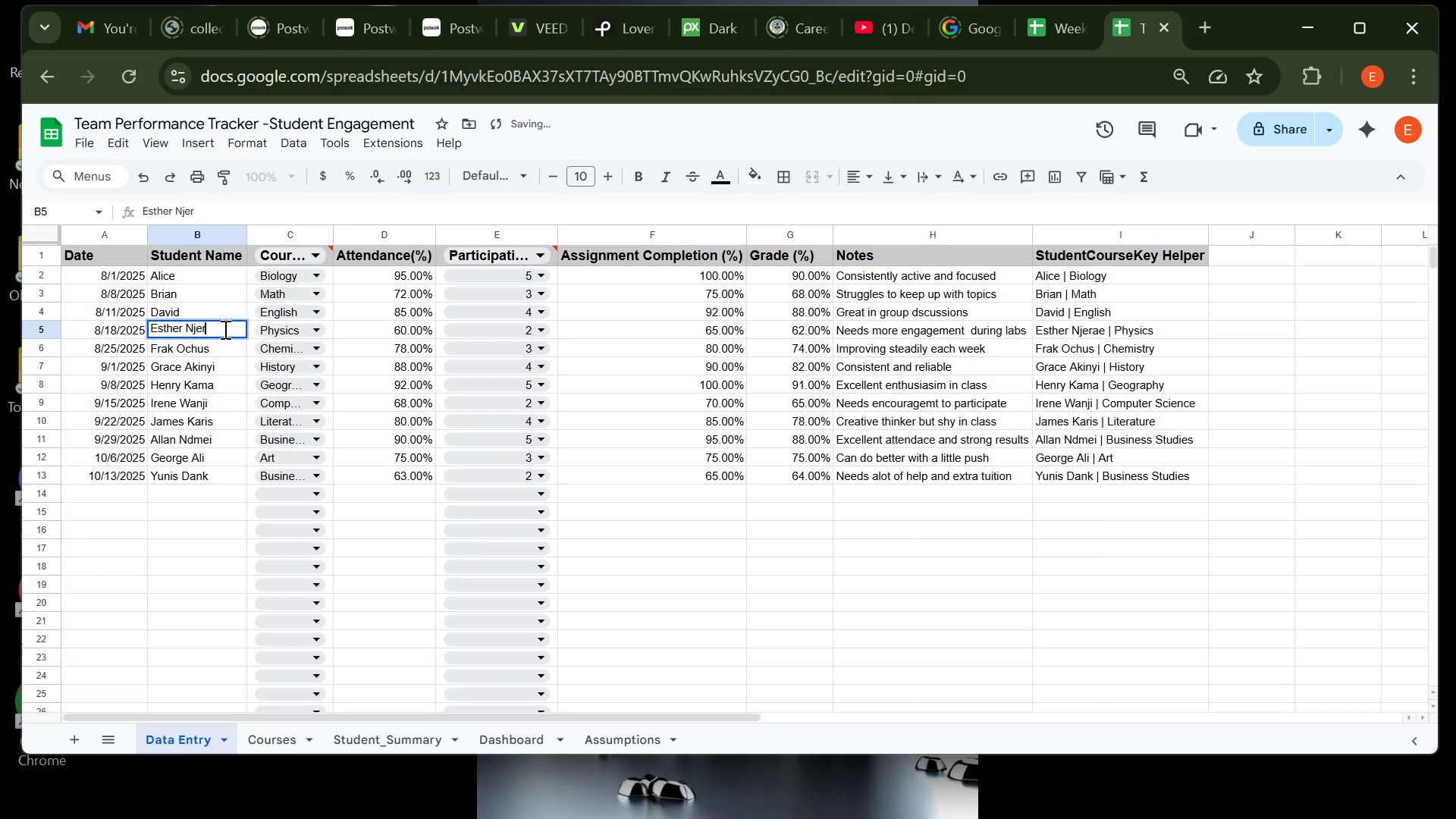 
key(Backspace)
 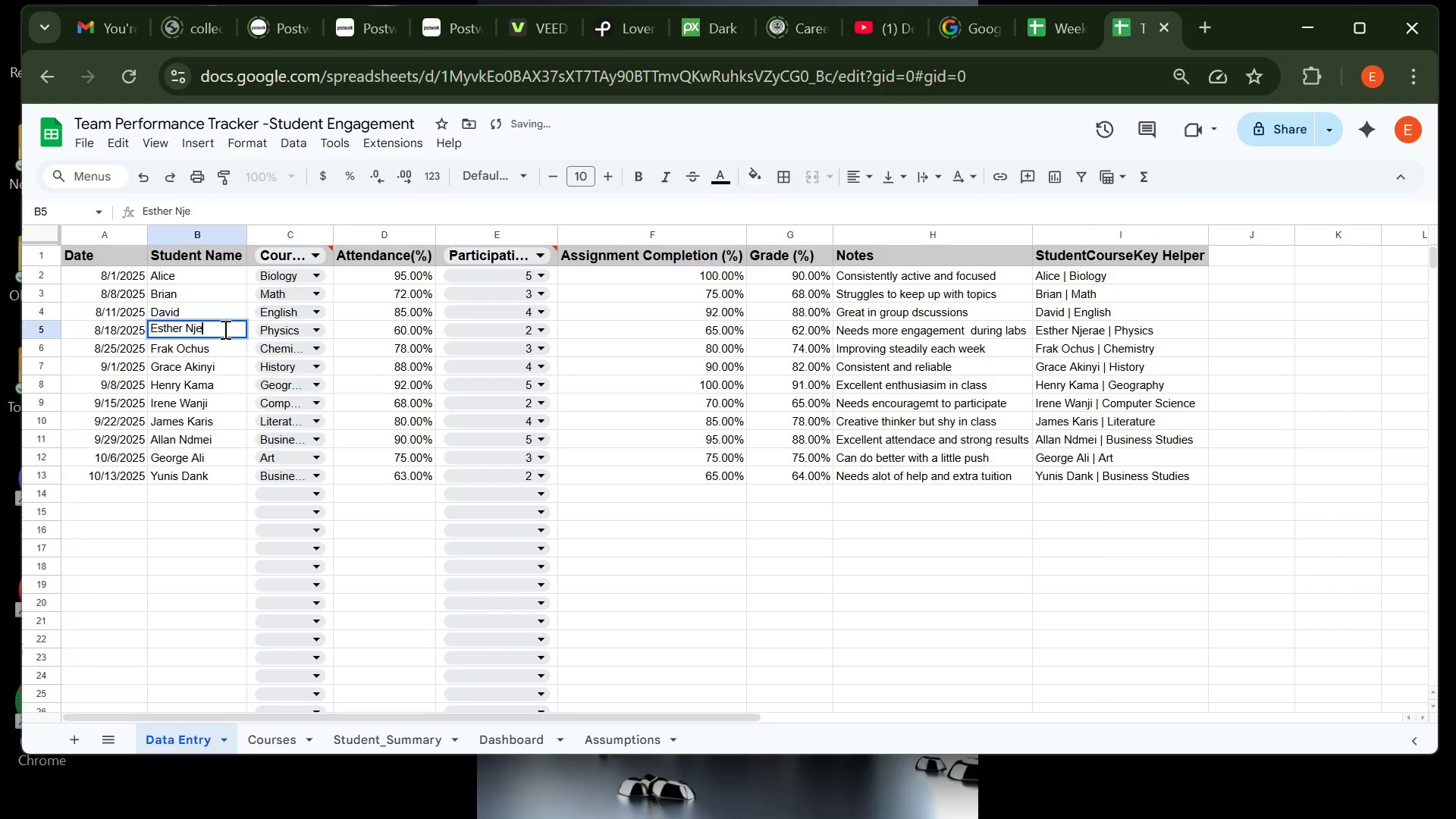 
key(Backspace)
 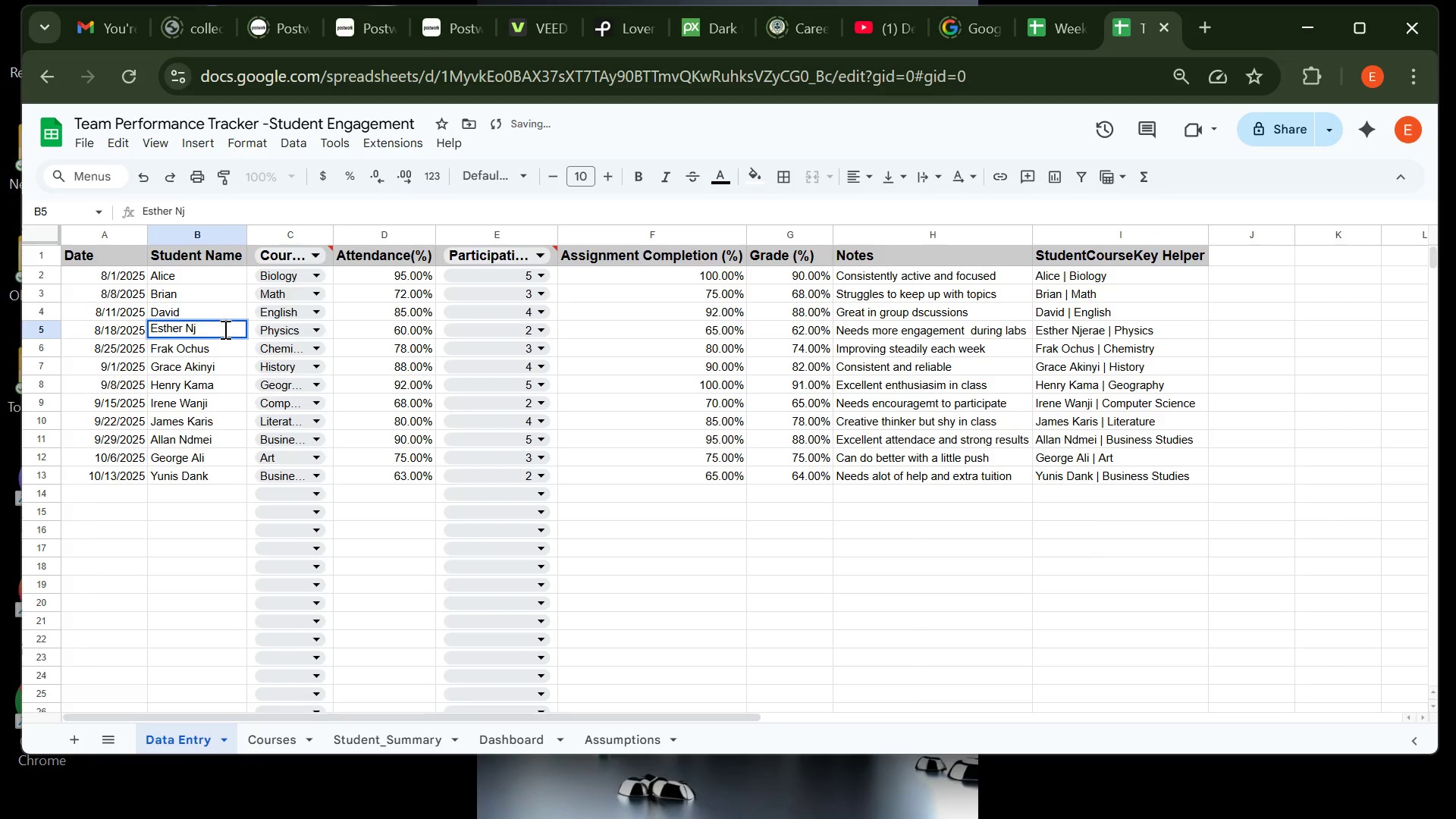 
key(Backspace)
 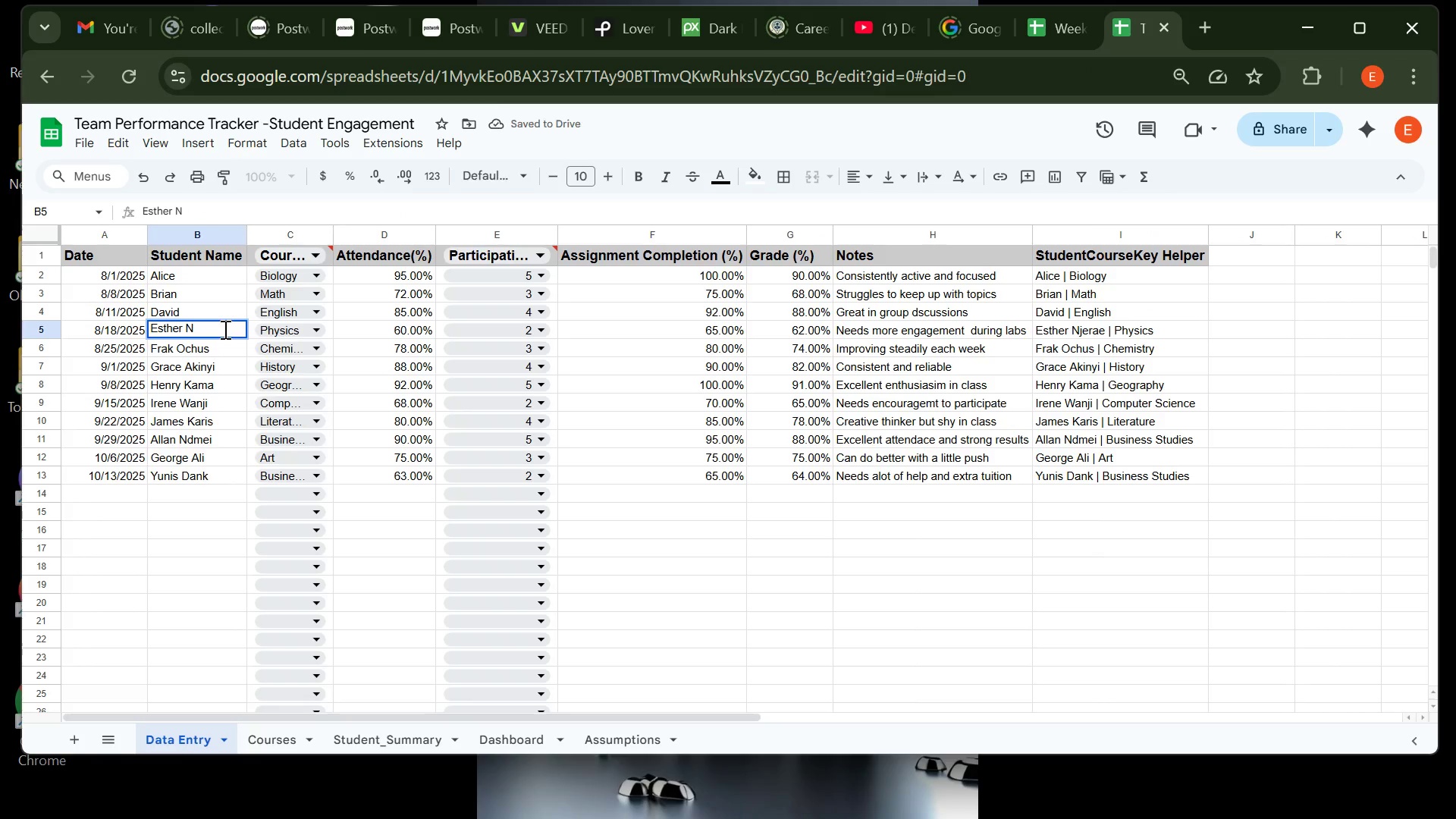 
key(Backspace)
 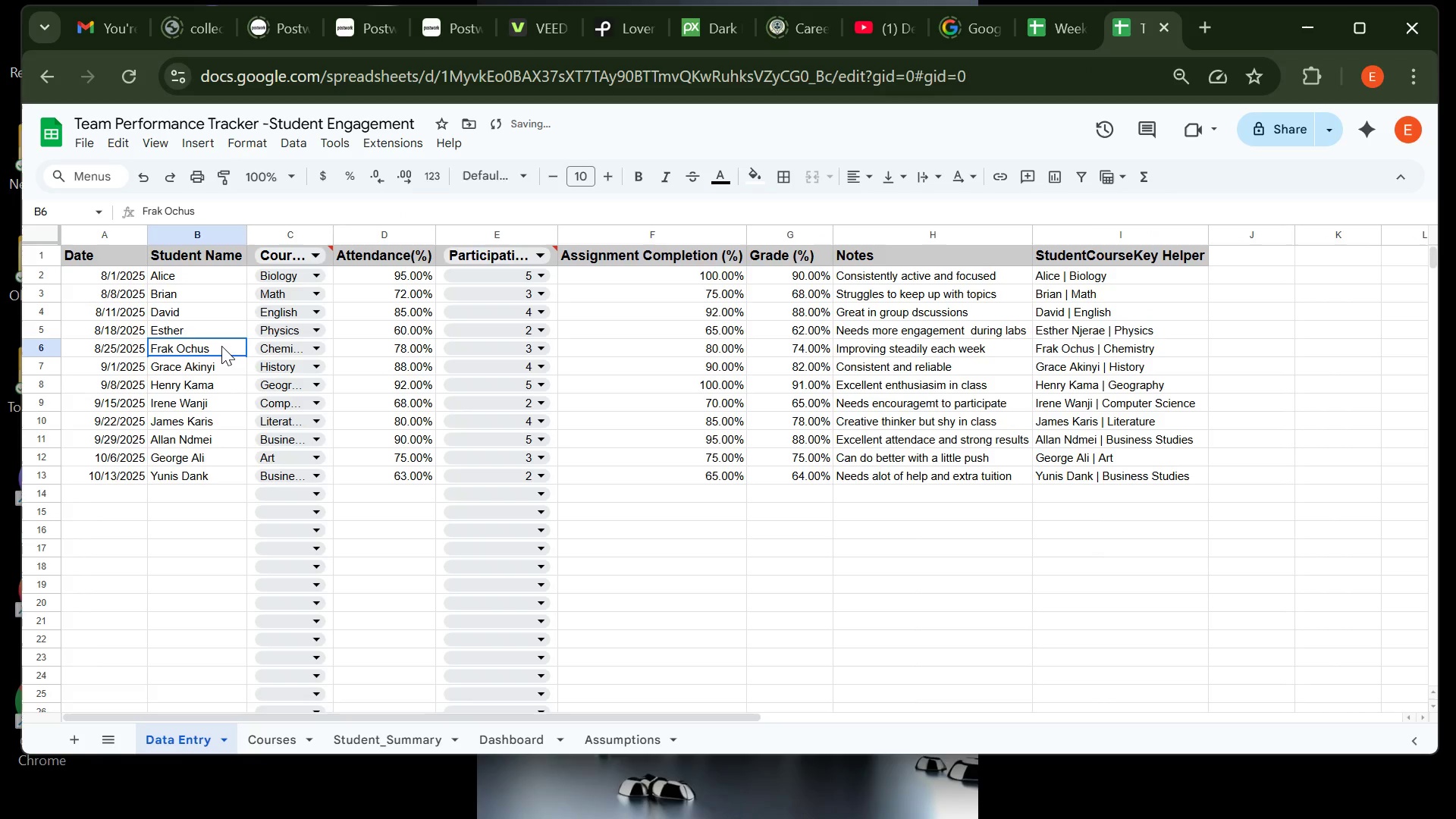 
double_click([221, 346])
 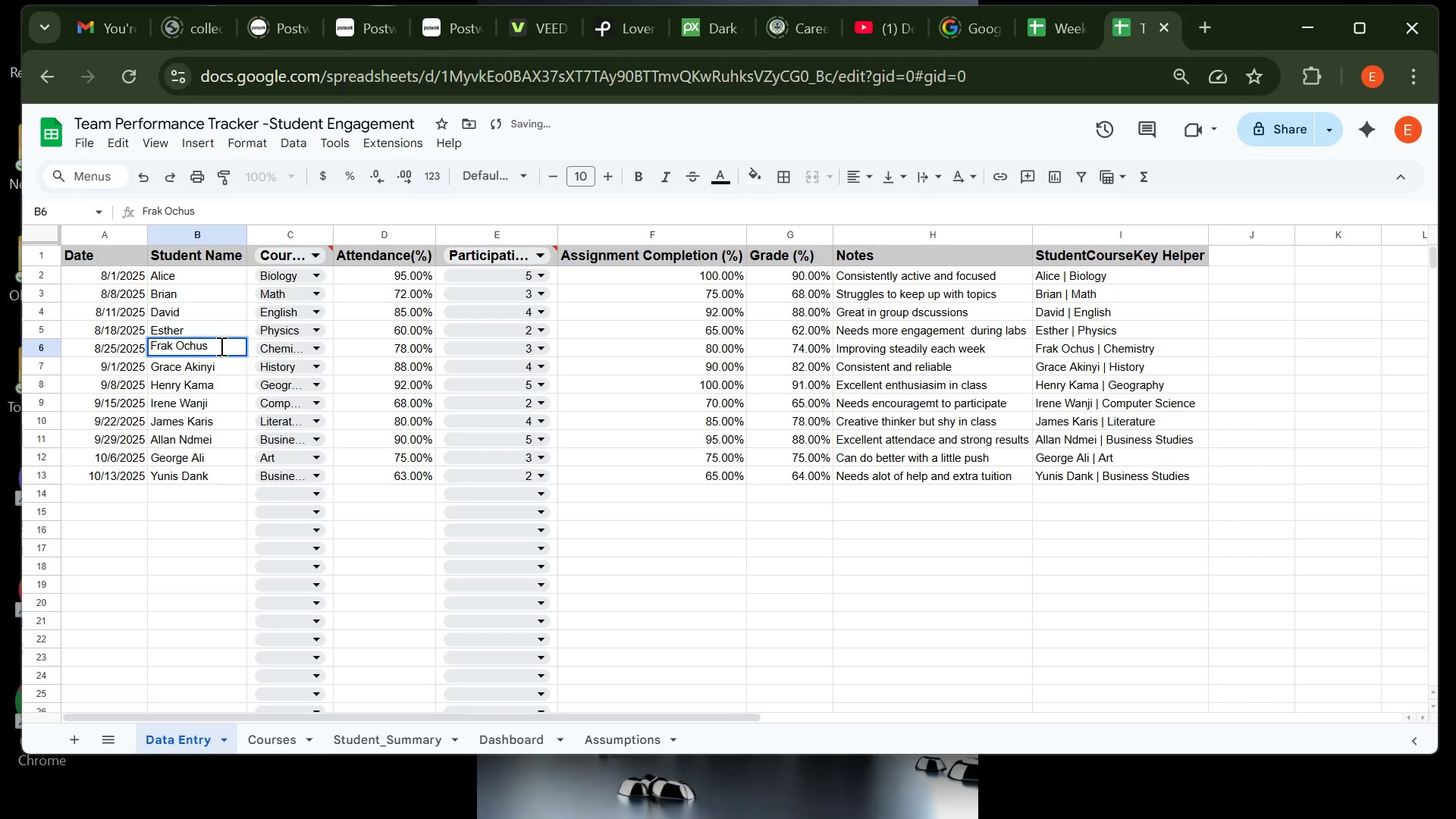 
key(Backspace)
 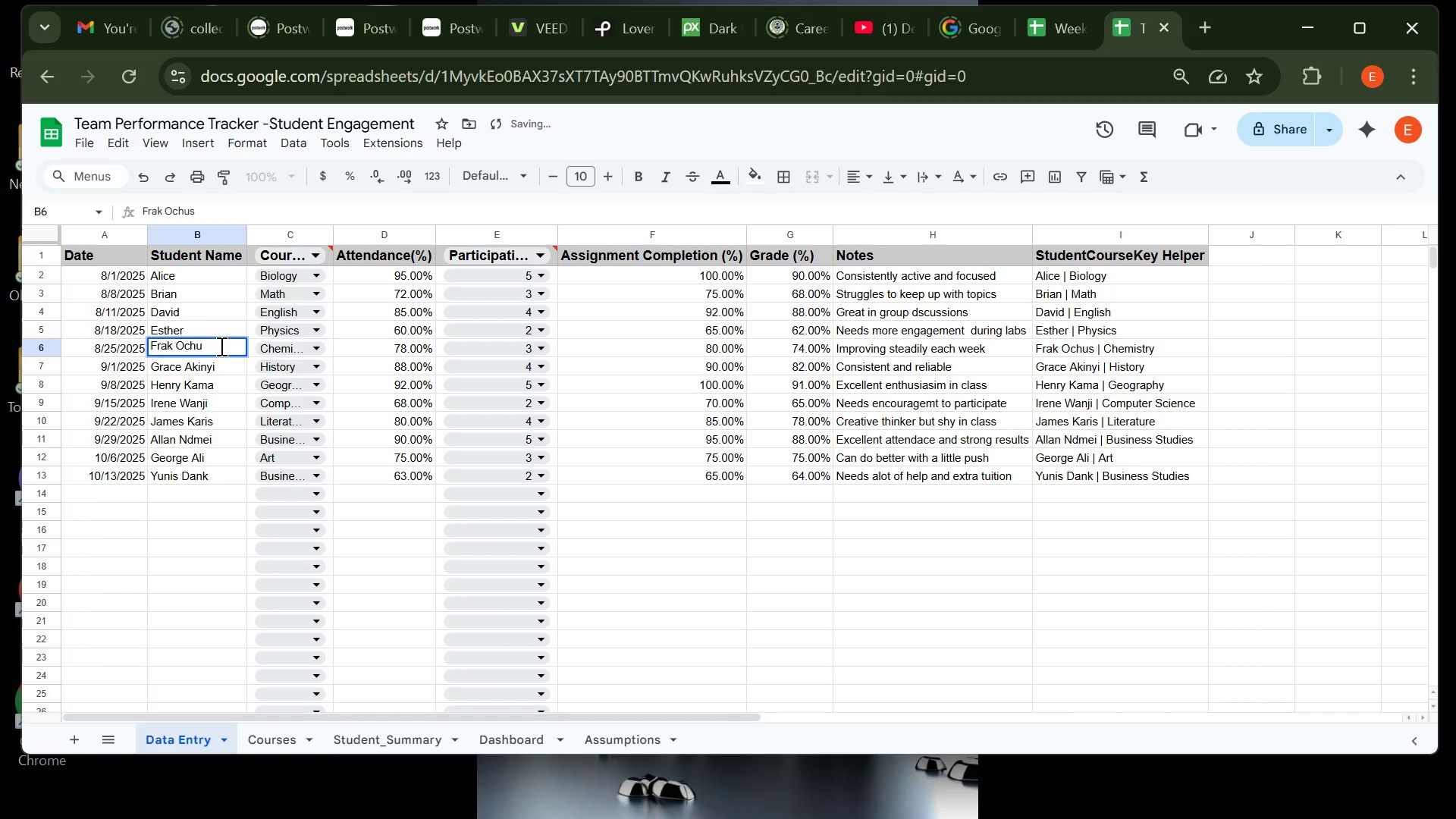 
key(Backspace)
 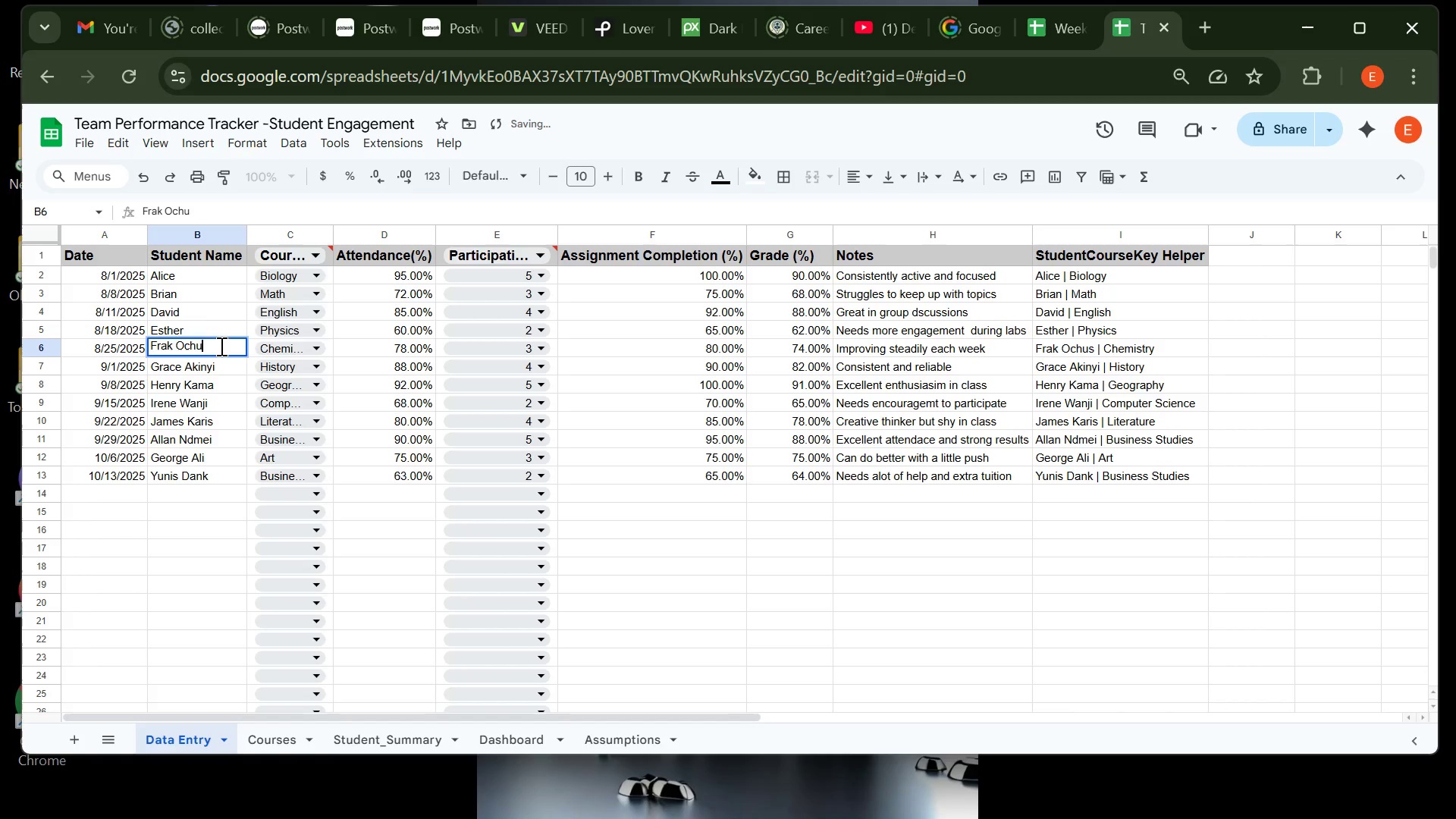 
key(Backspace)
 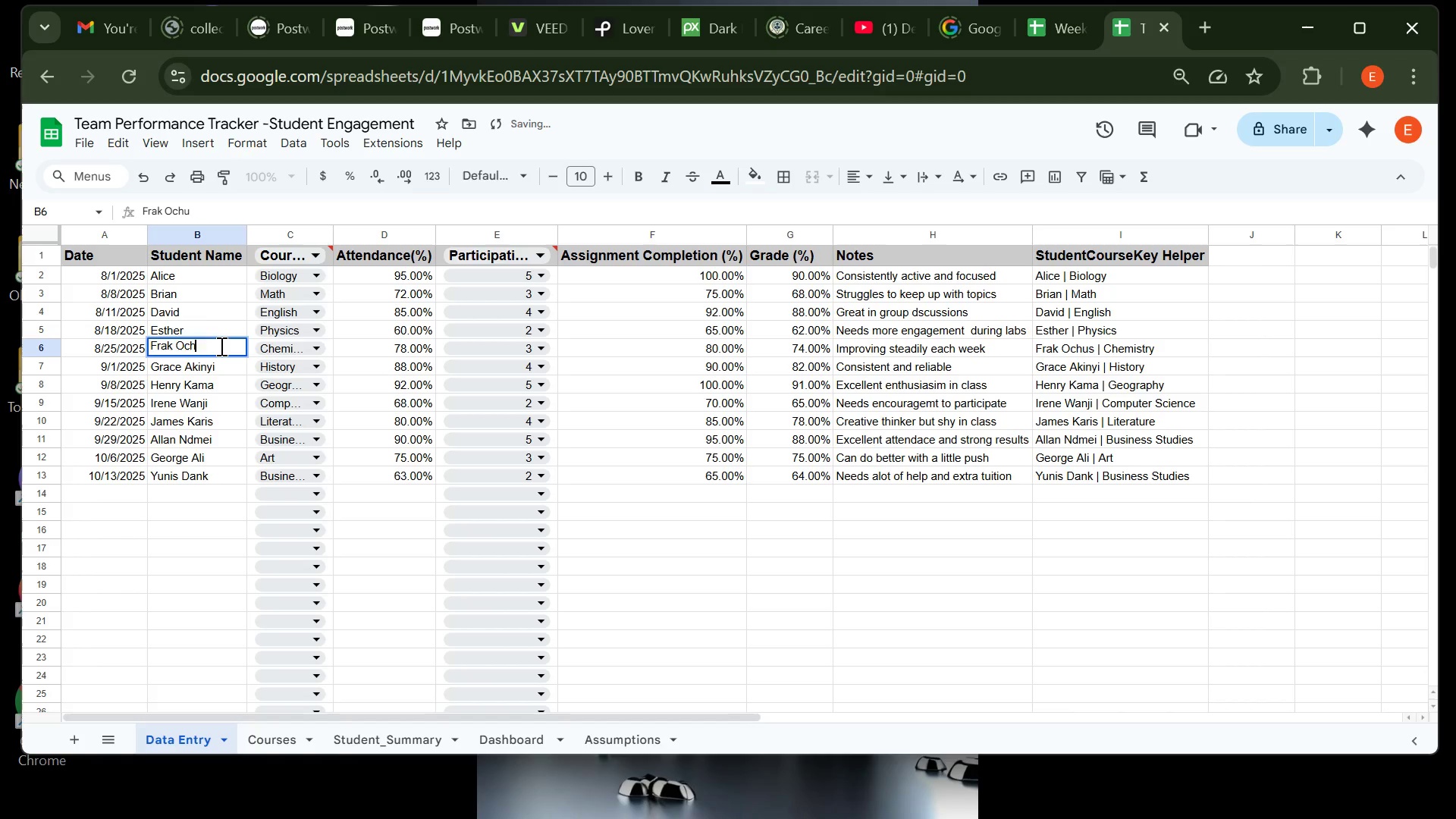 
key(Backspace)
 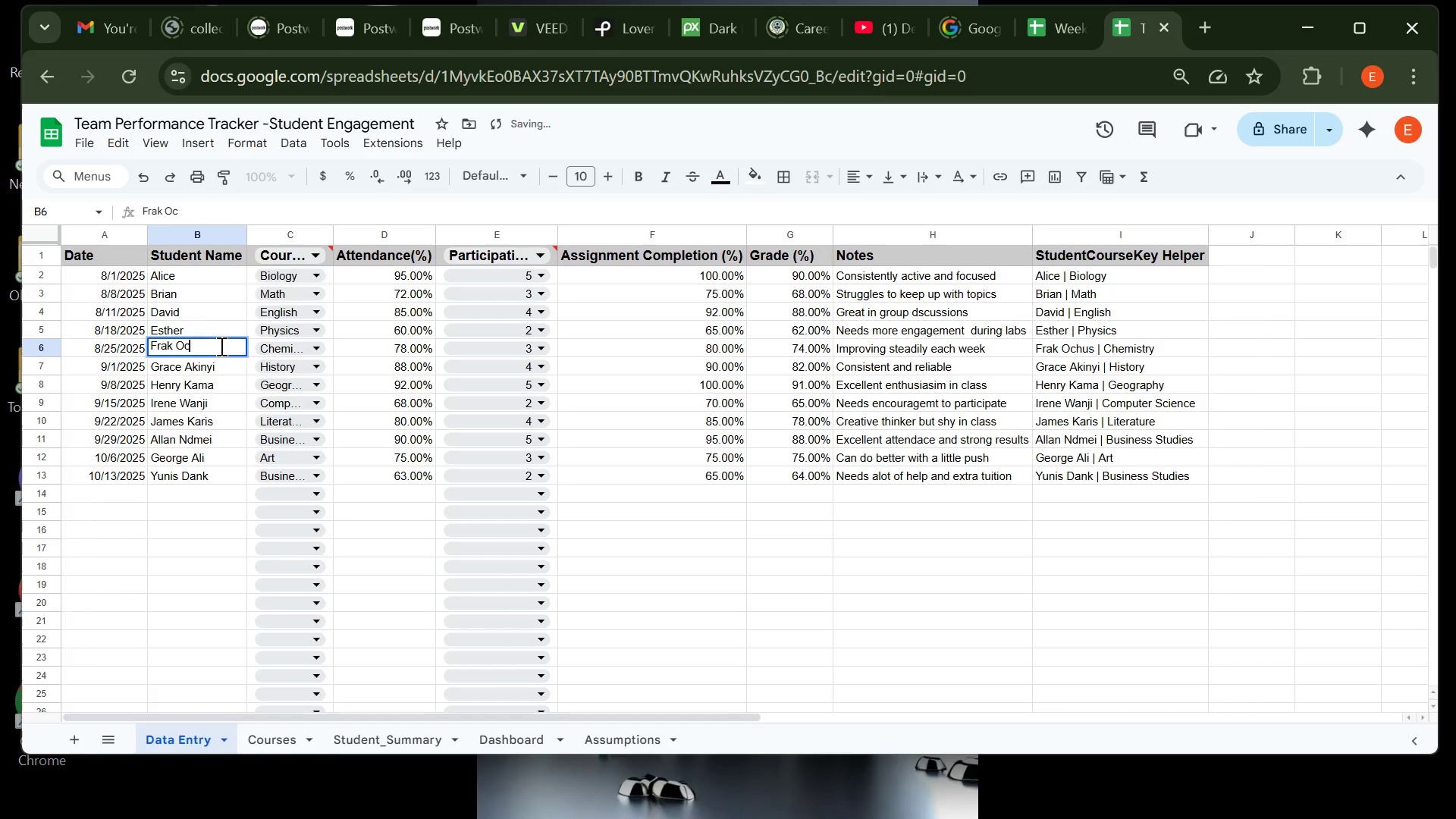 
key(Backspace)
 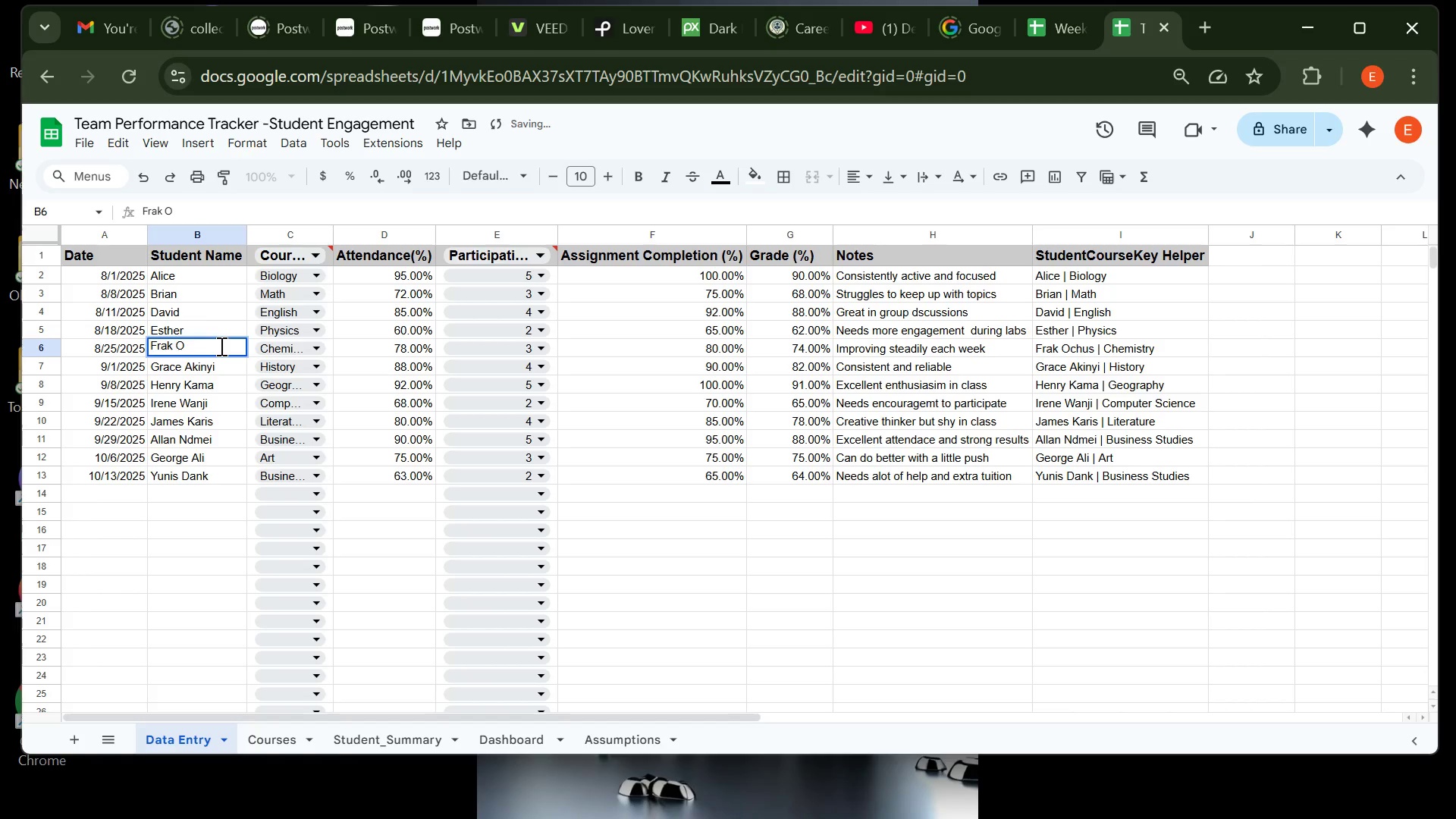 
key(Backspace)
 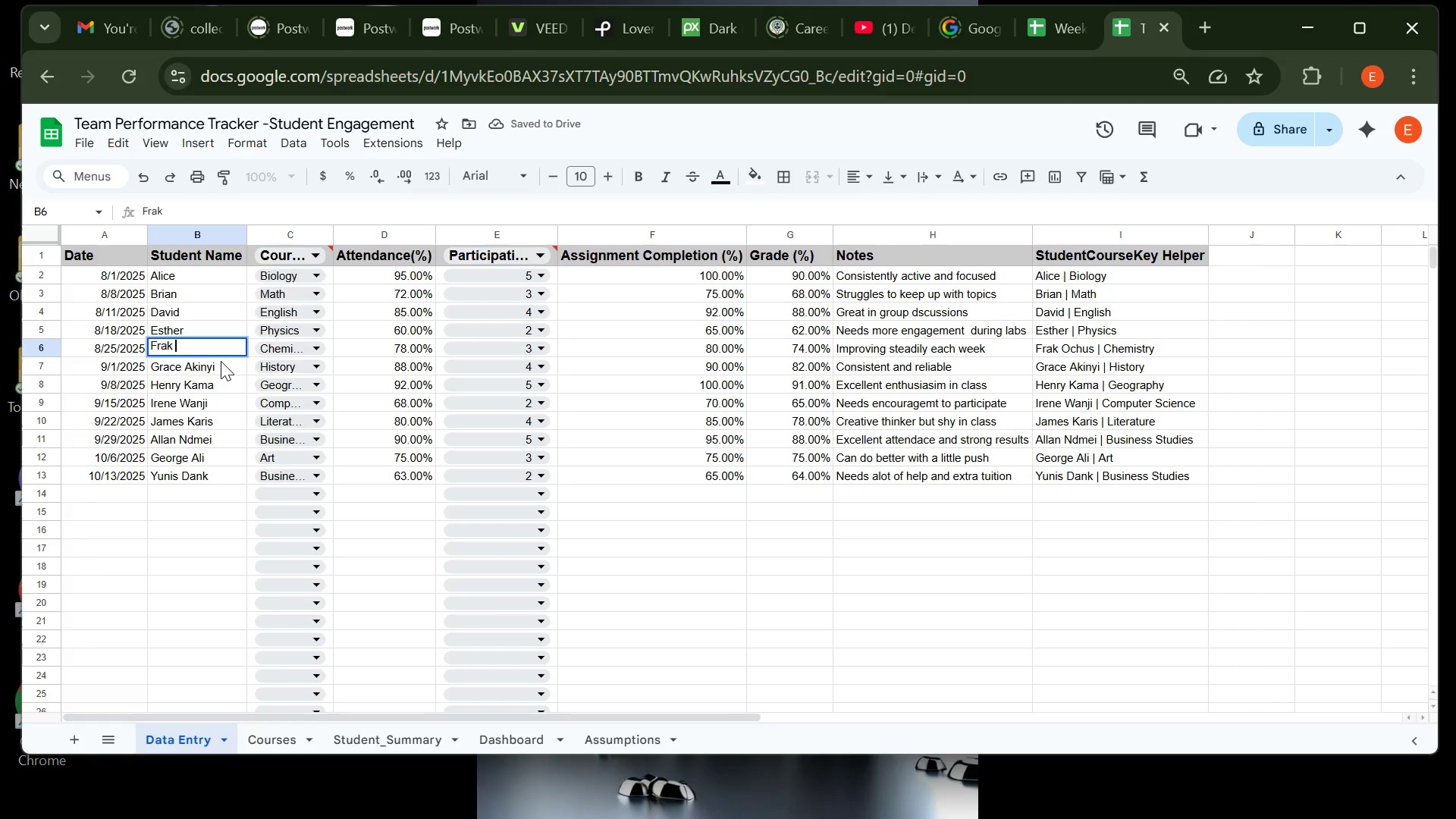 
double_click([221, 361])
 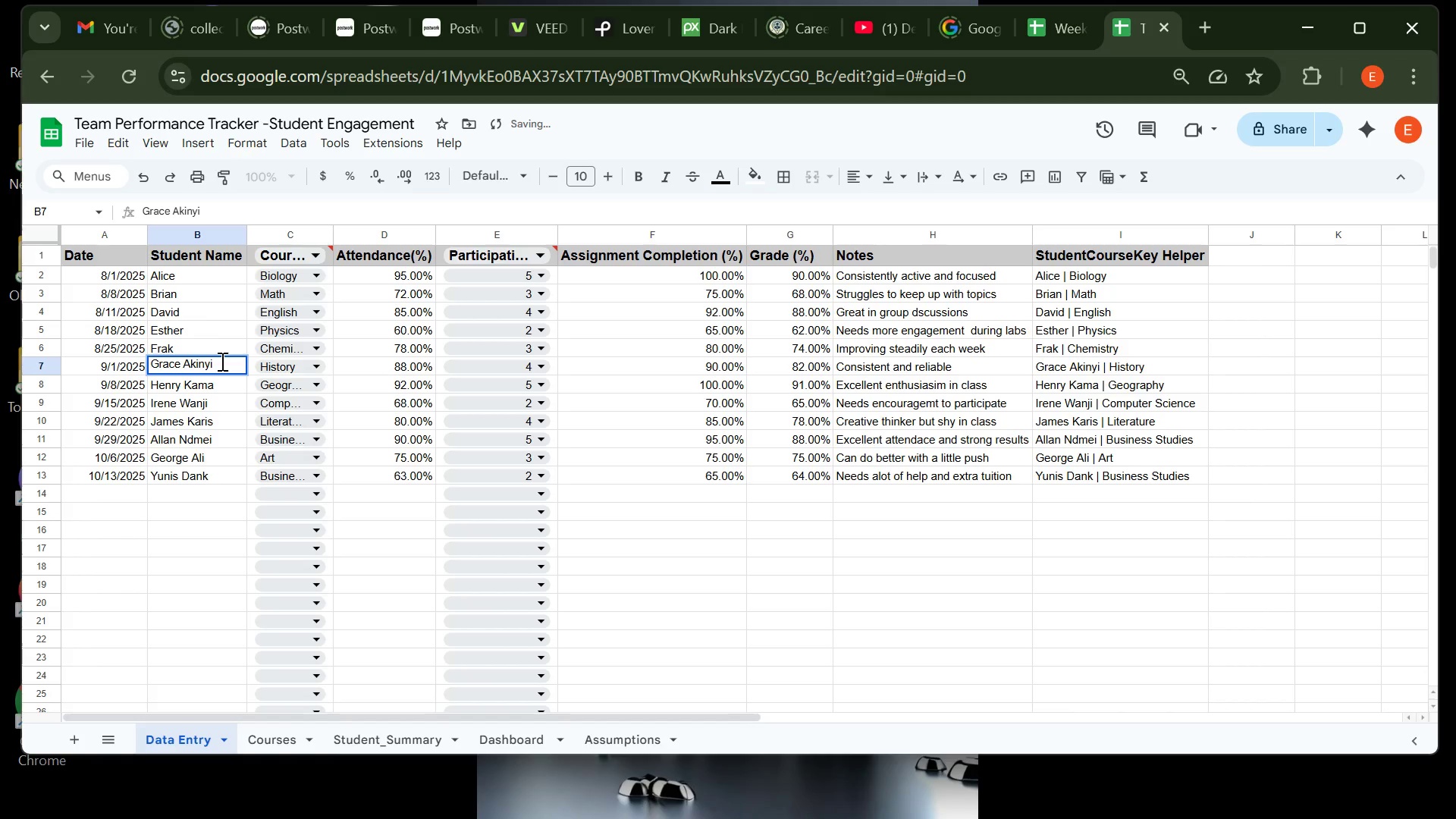 
key(Backspace)
 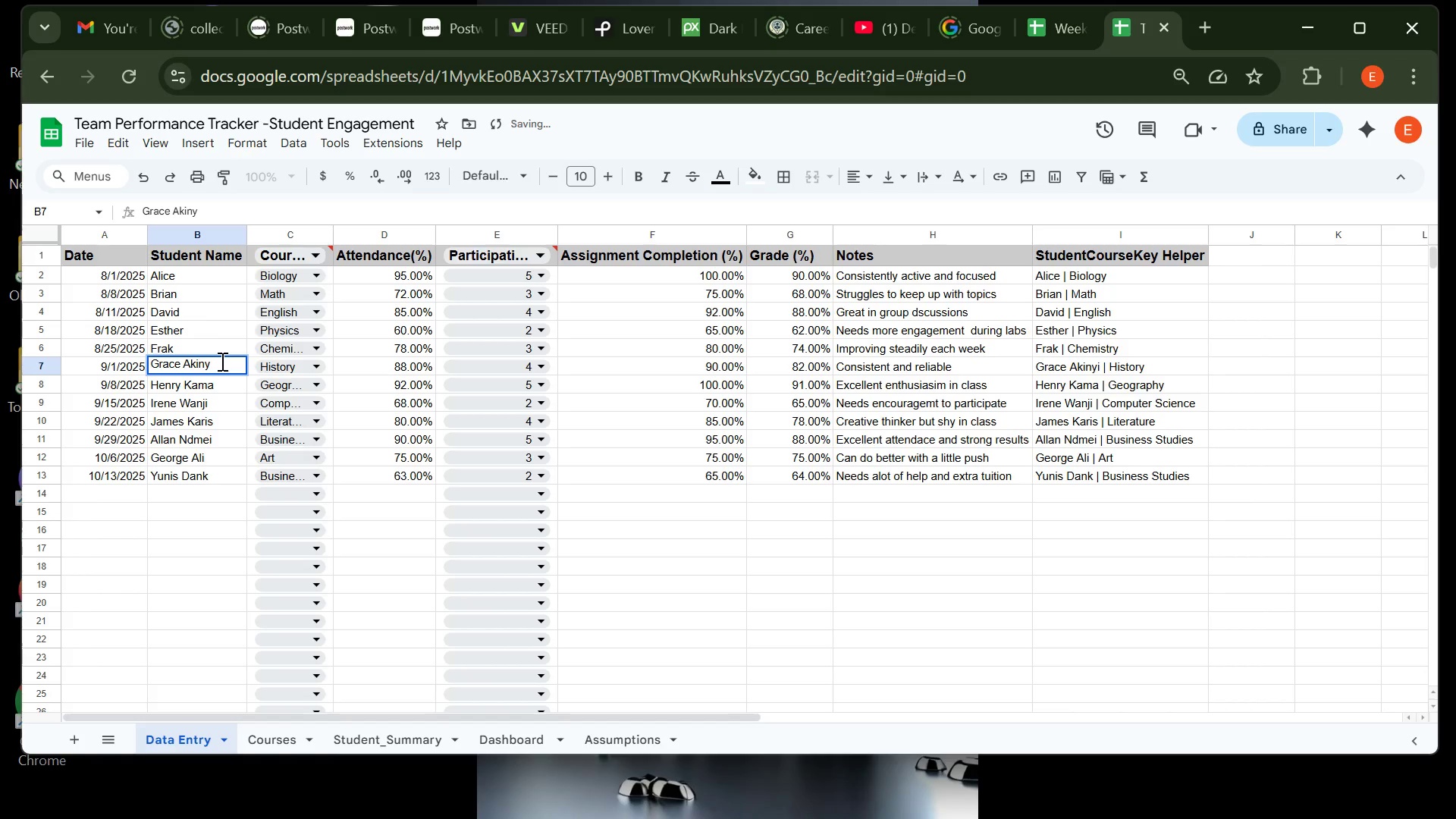 
key(Backspace)
 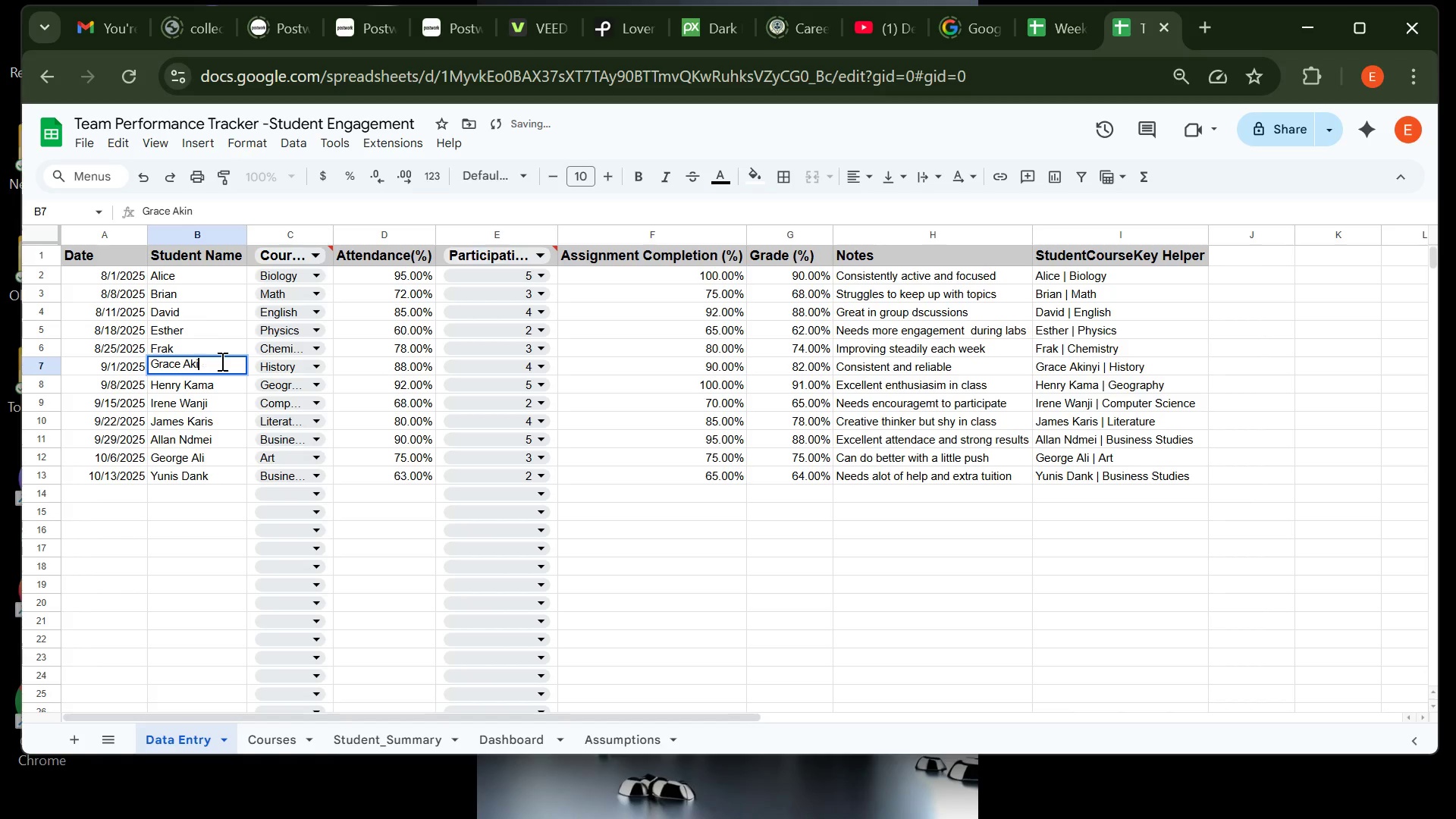 
key(Backspace)
 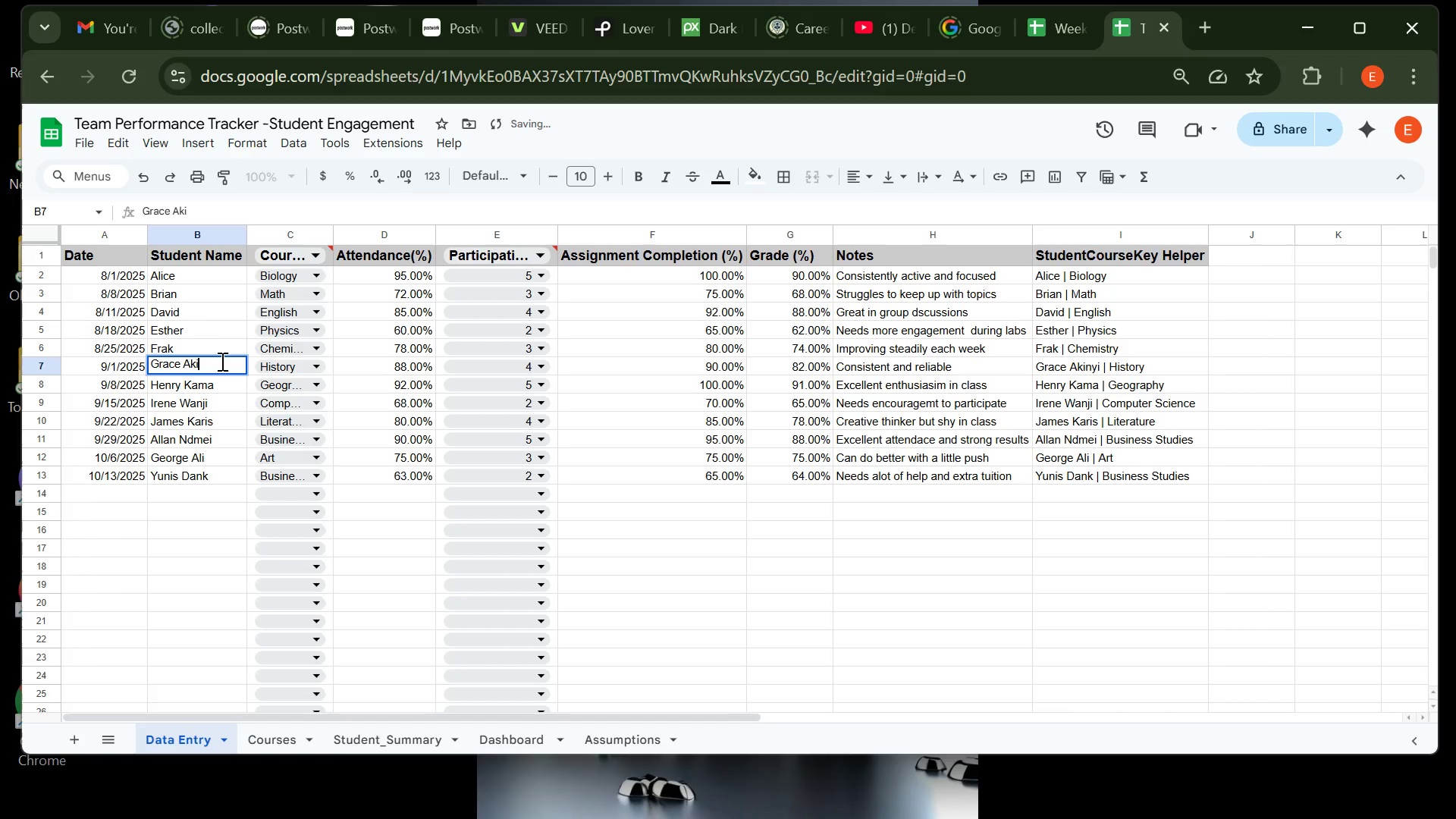 
key(Backspace)
 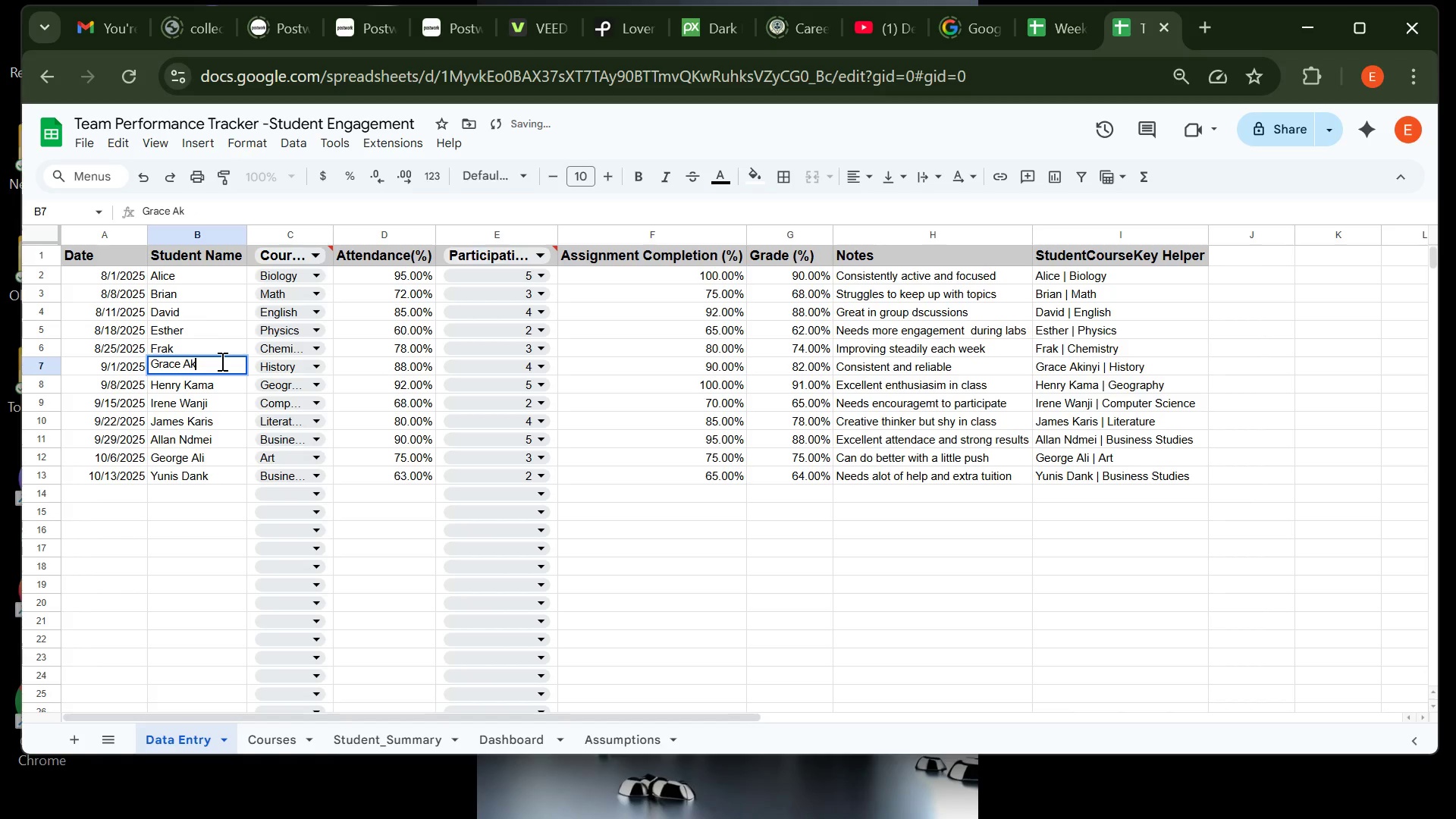 
key(Backspace)
 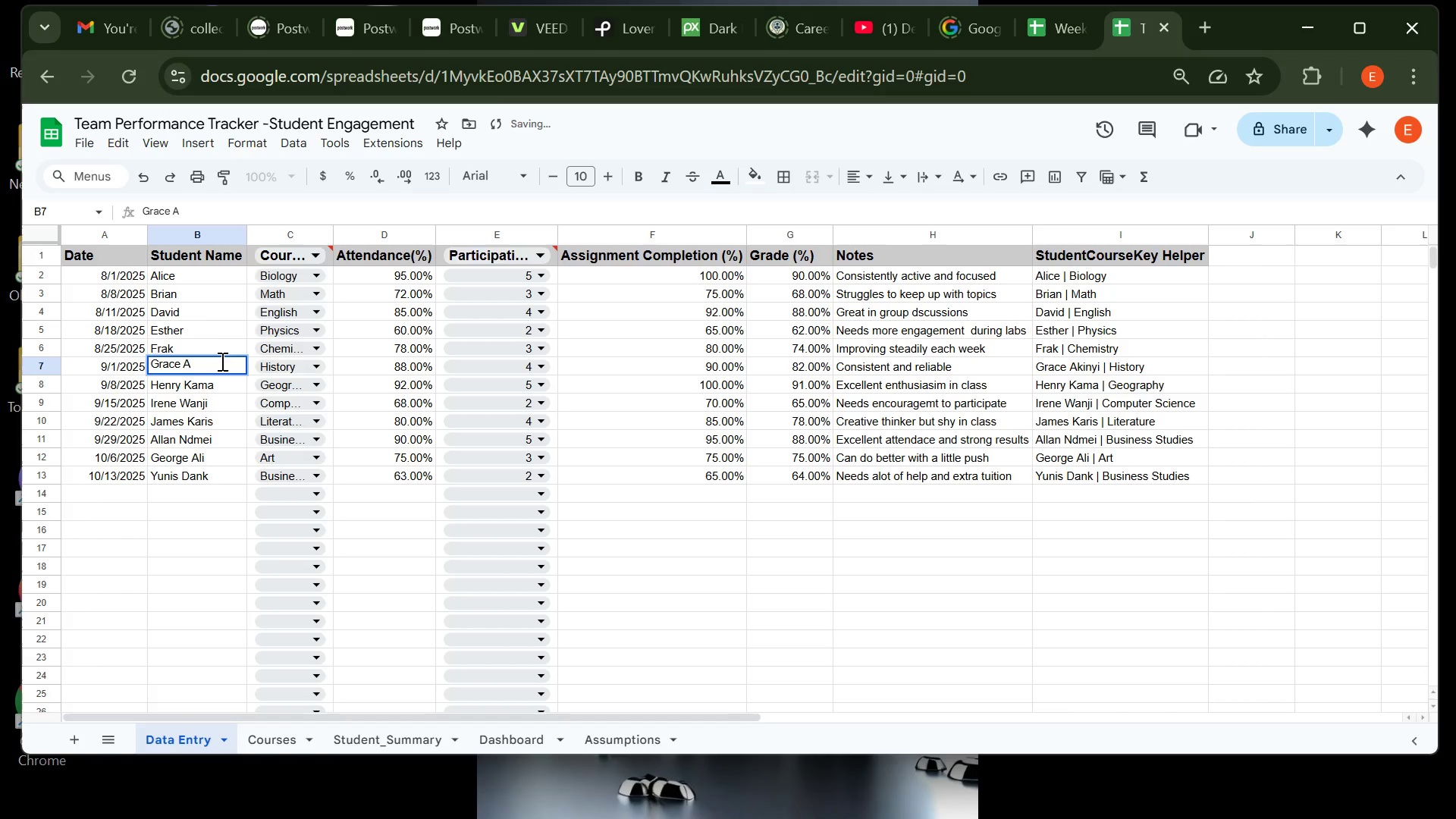 
key(Backspace)
 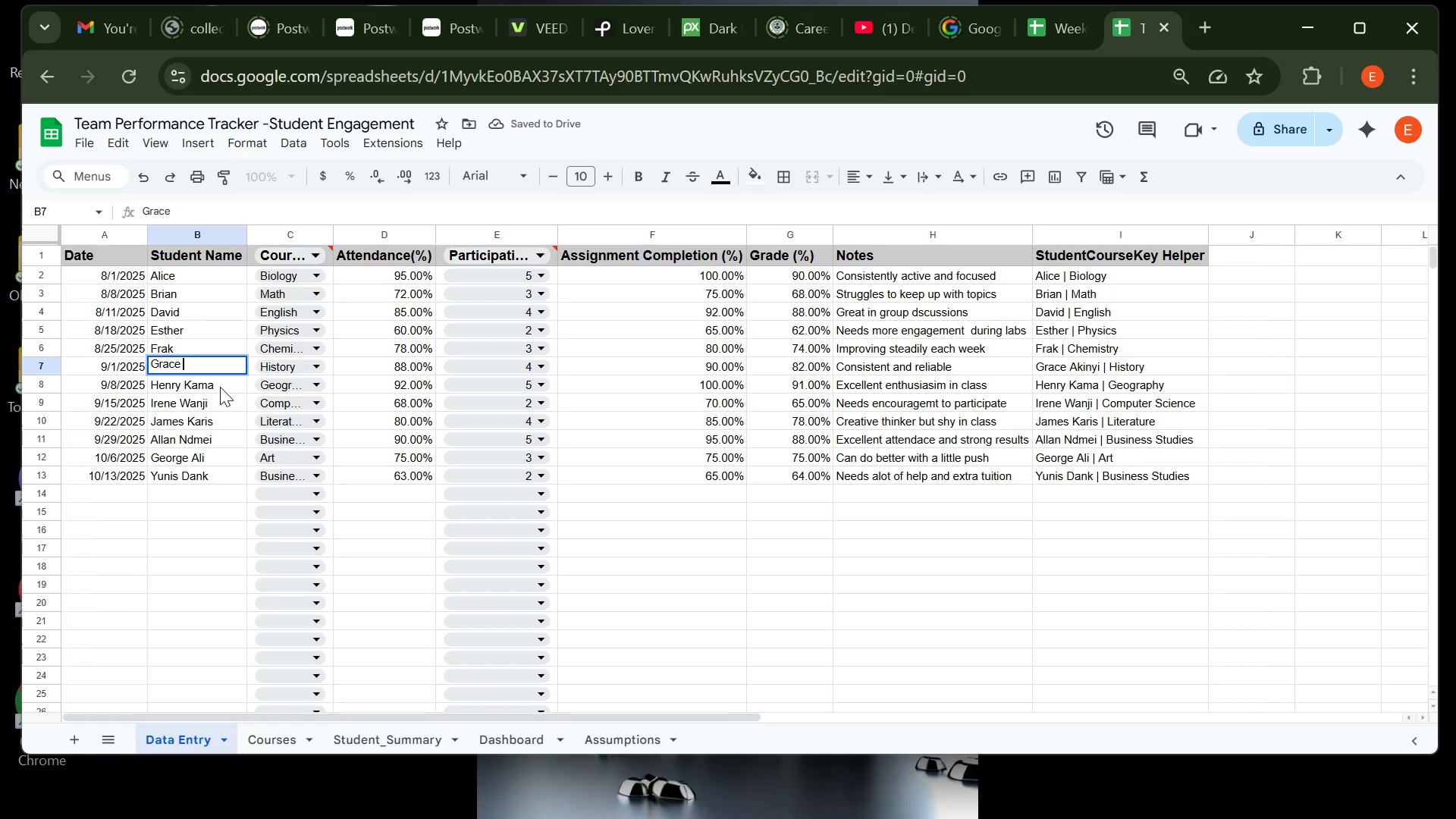 
double_click([220, 387])
 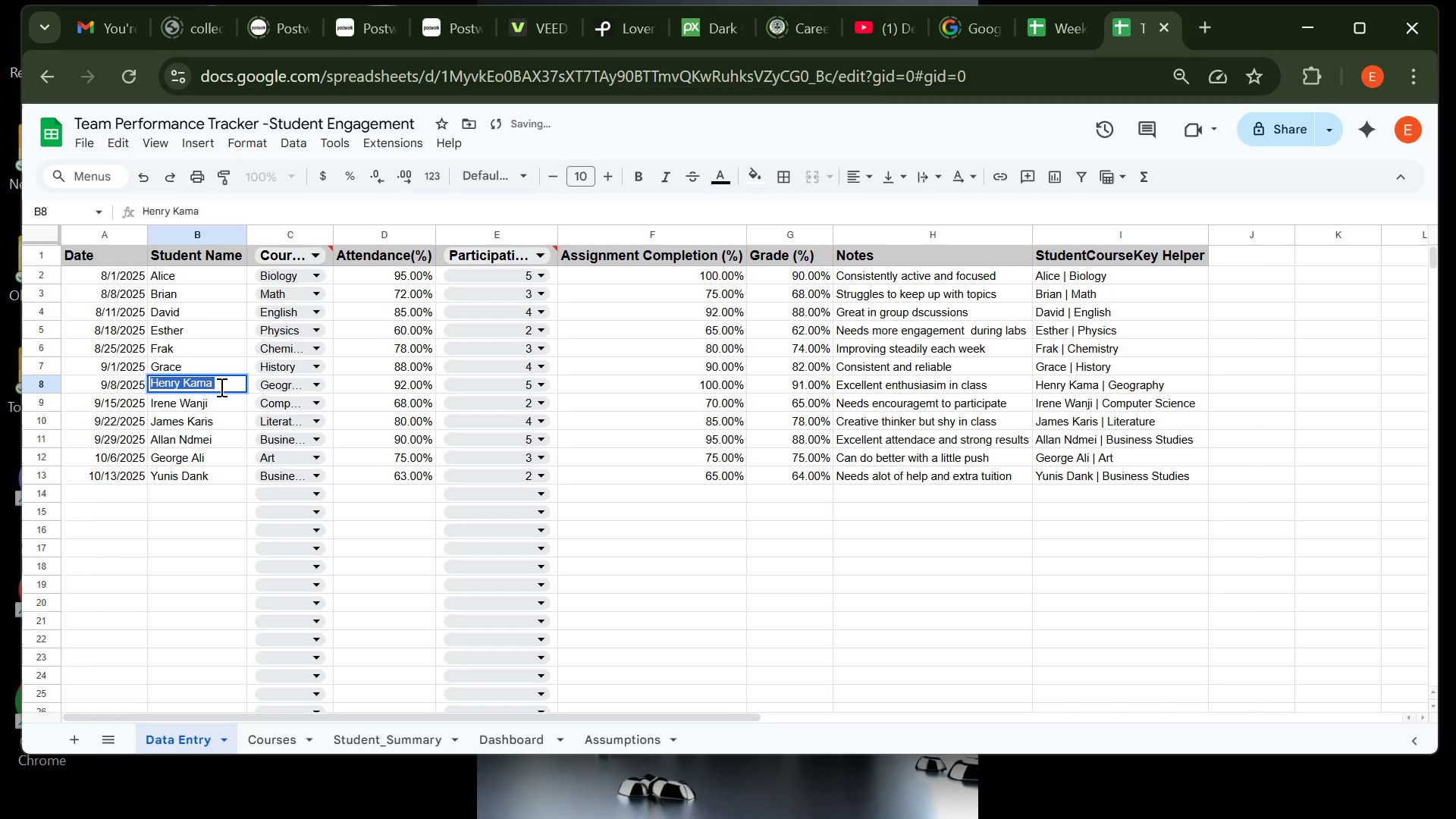 
triple_click([220, 387])
 